 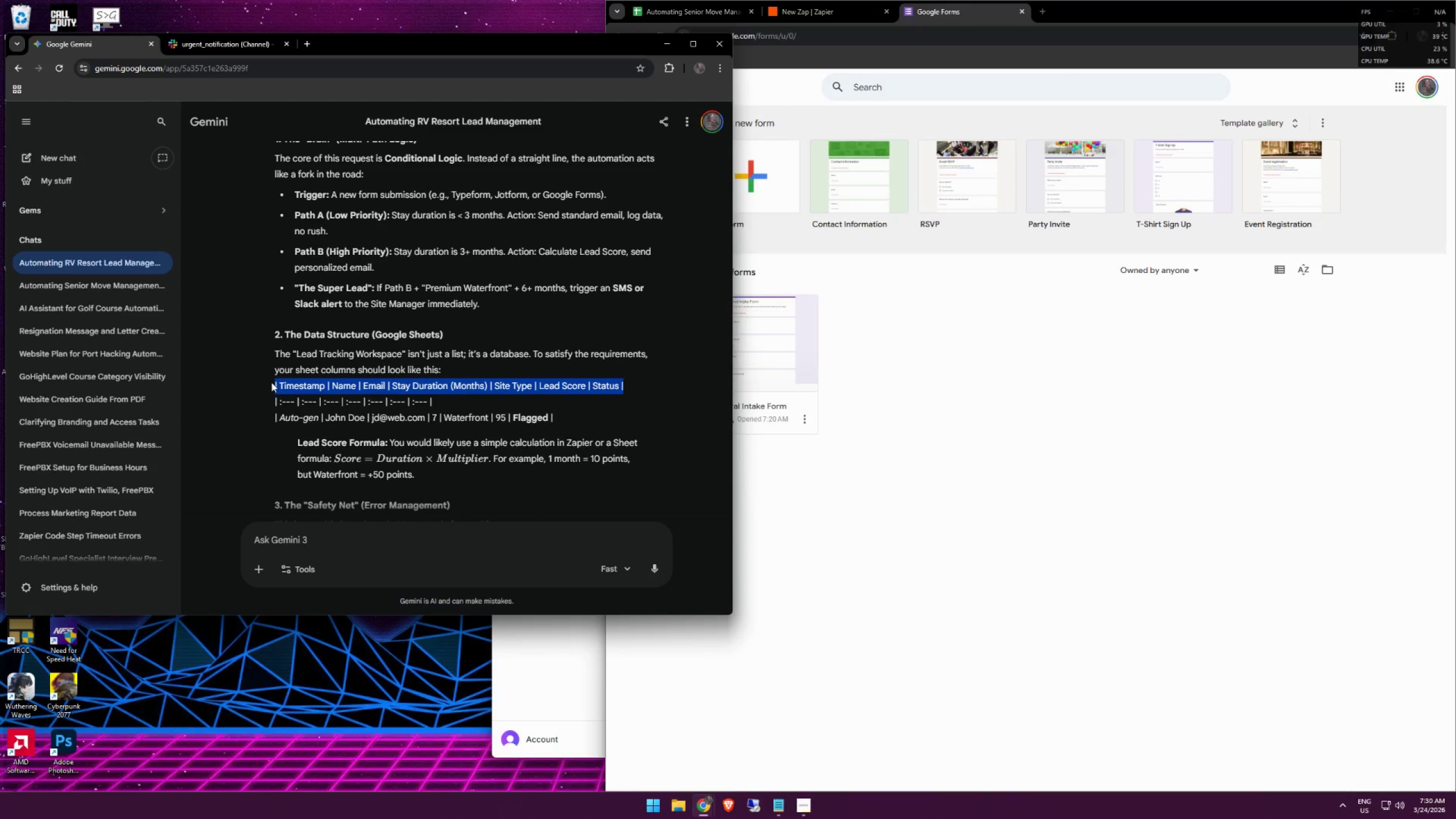 
key(Control+C)
 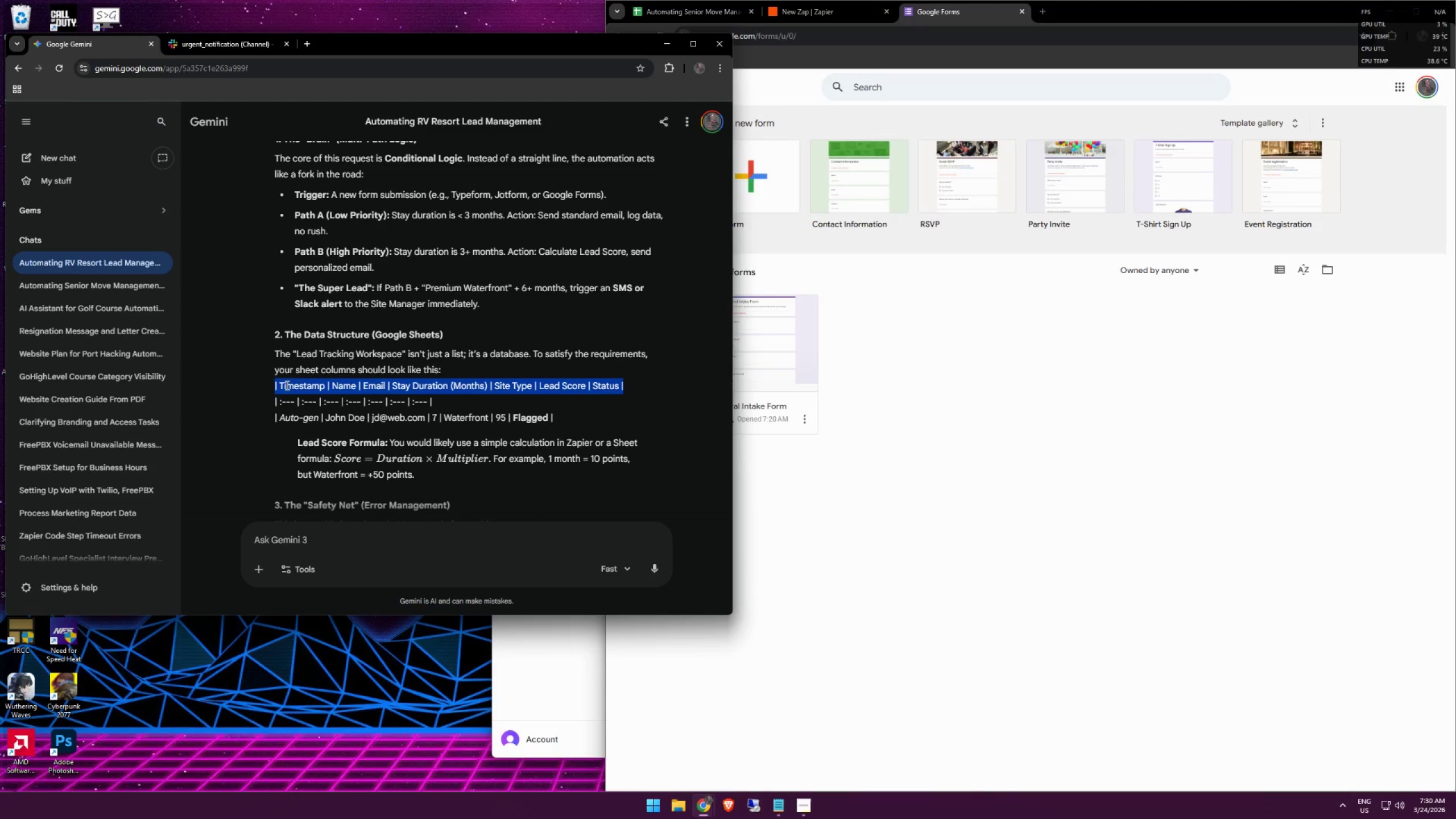 
key(Control+C)
 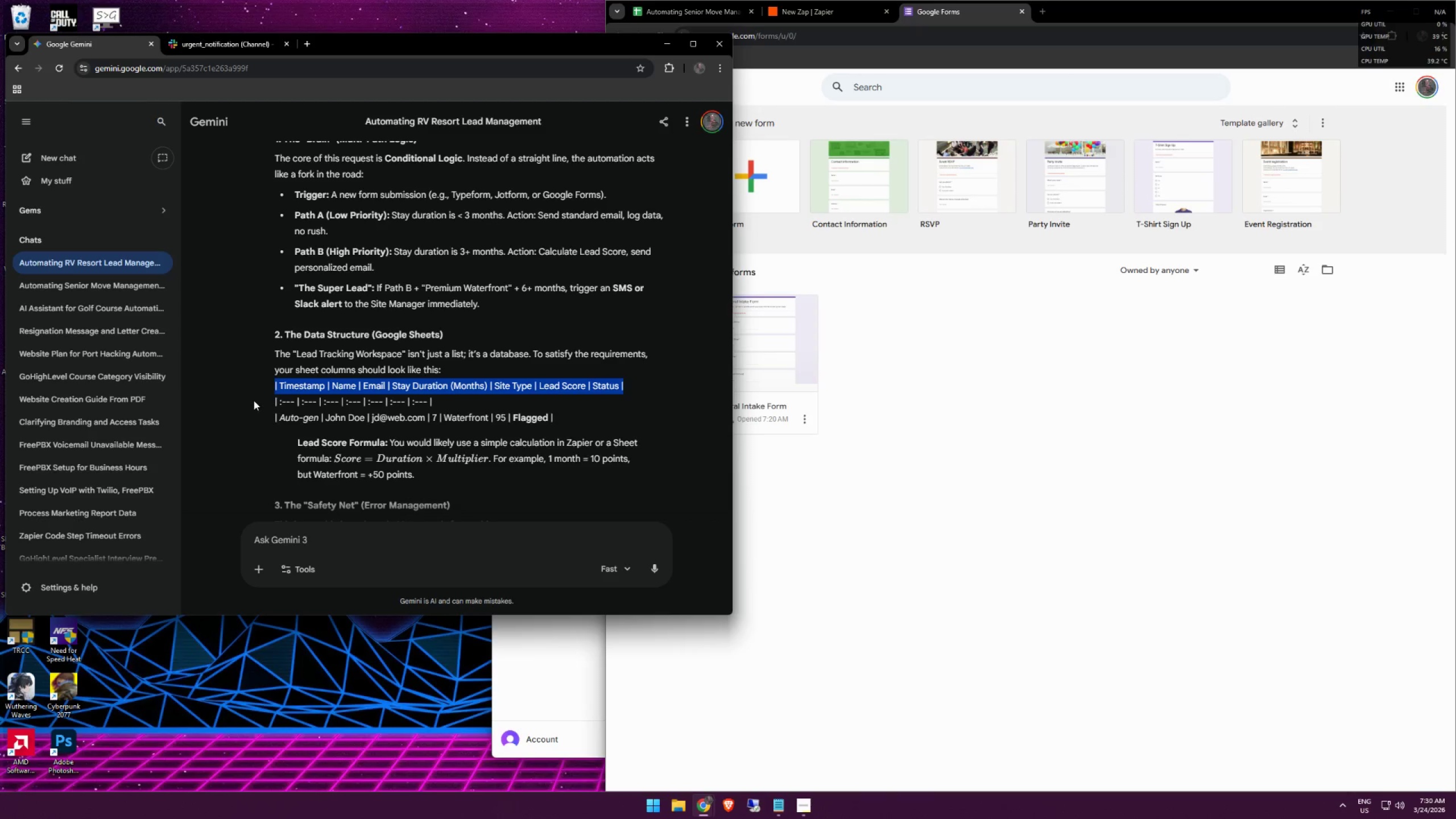 
wait(8.7)
 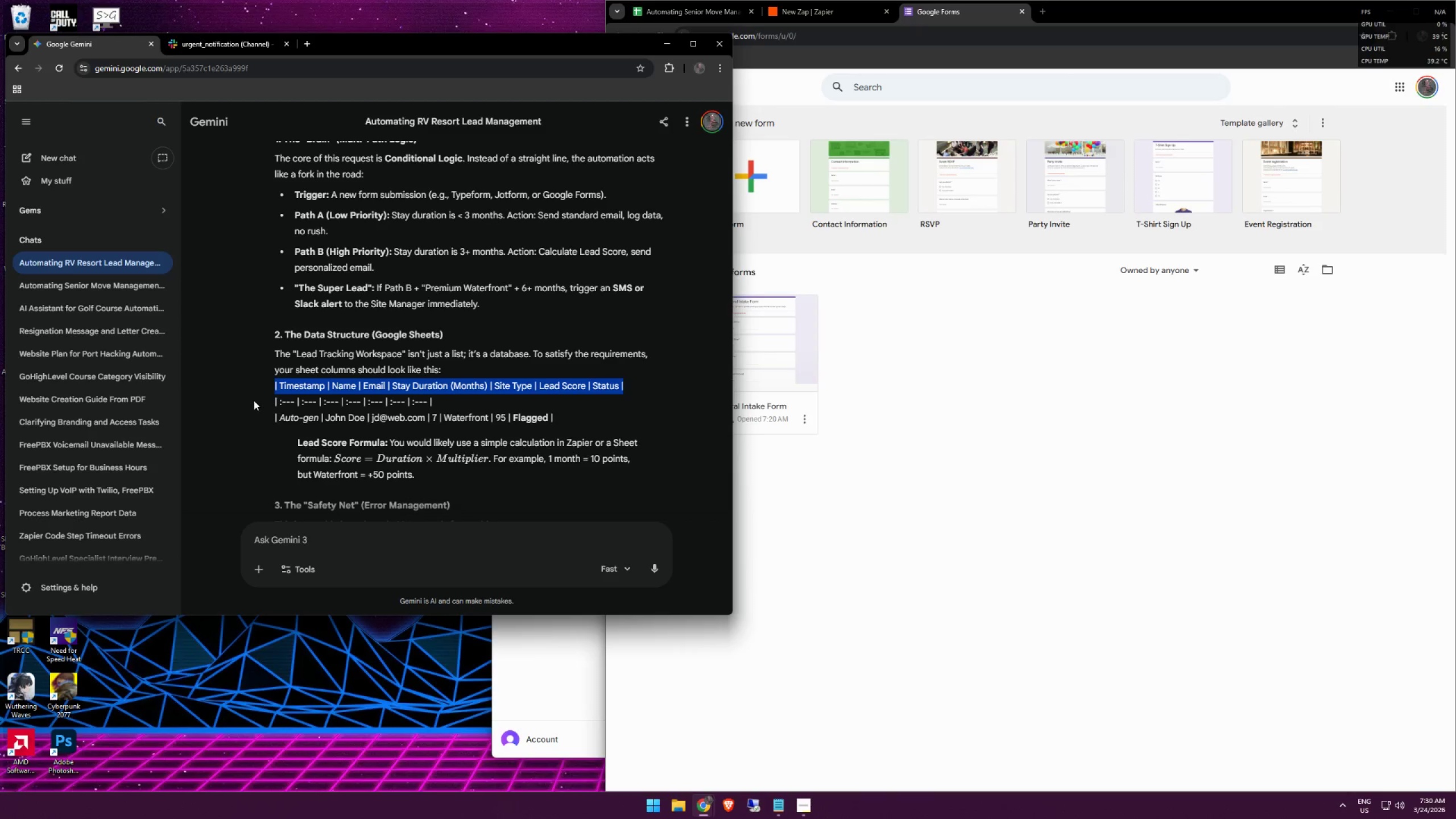 
scroll: coordinate [246, 407], scroll_direction: down, amount: 2.0
 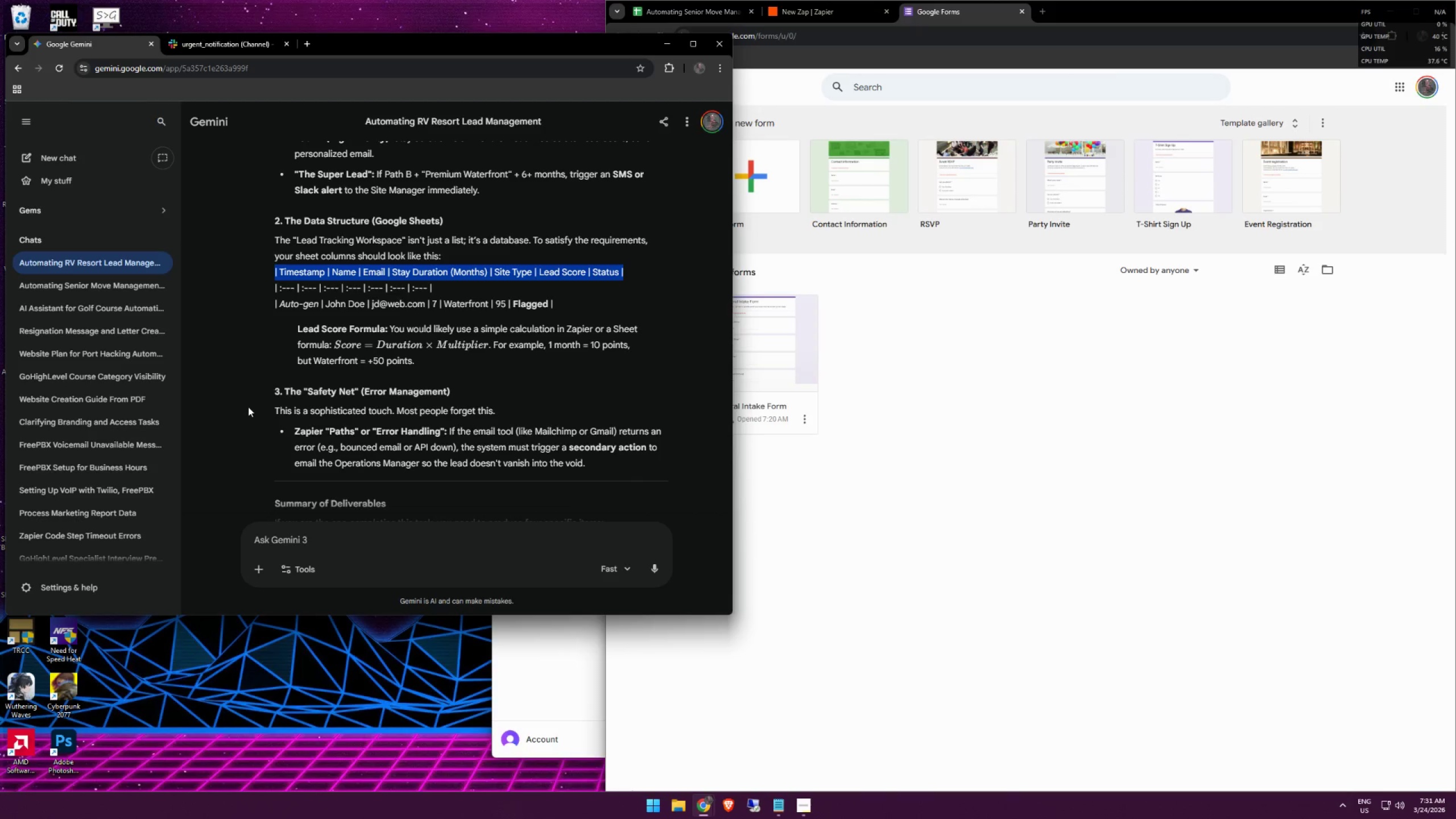 
wait(5.14)
 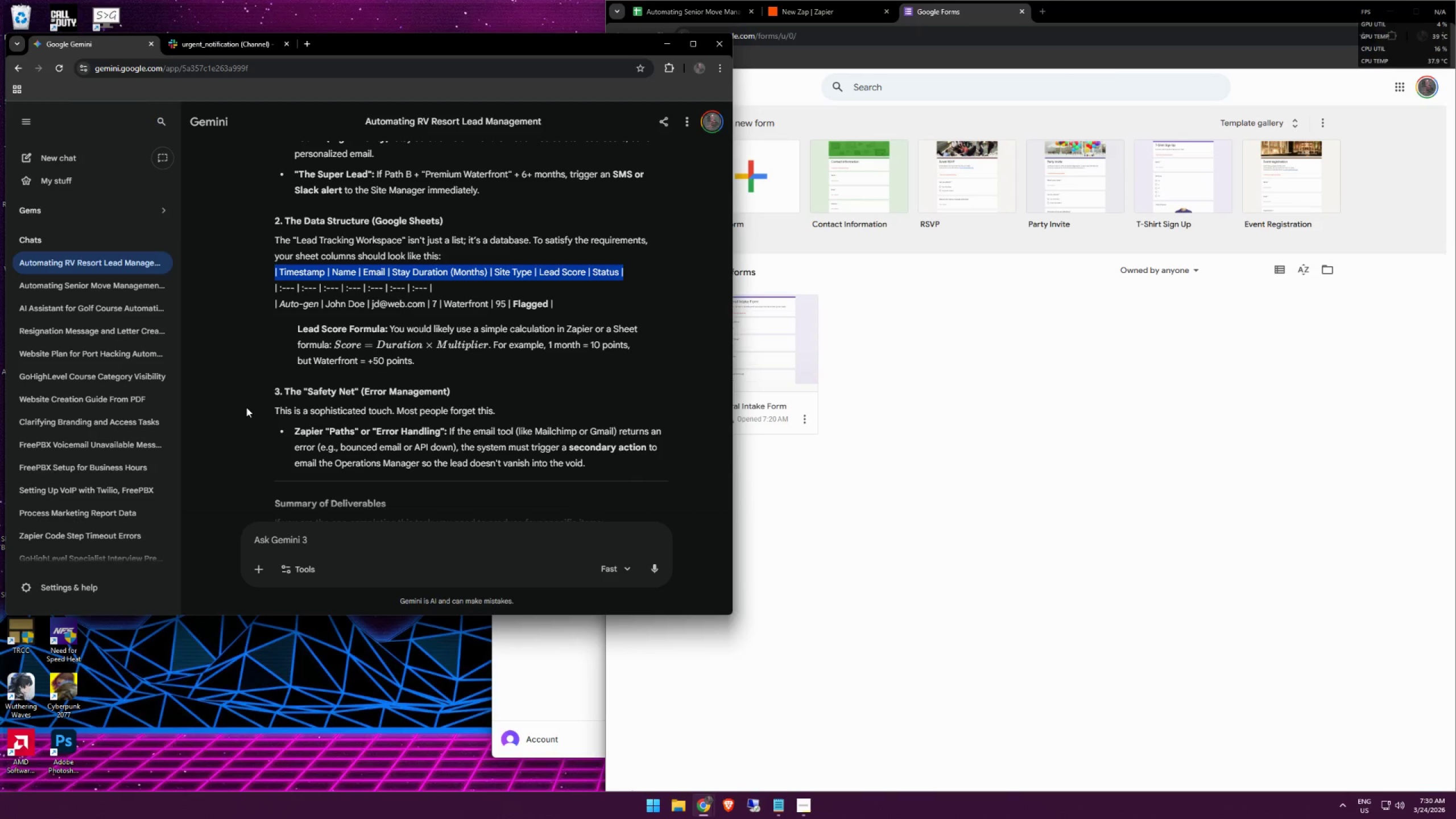 
scroll: coordinate [253, 408], scroll_direction: down, amount: 10.0
 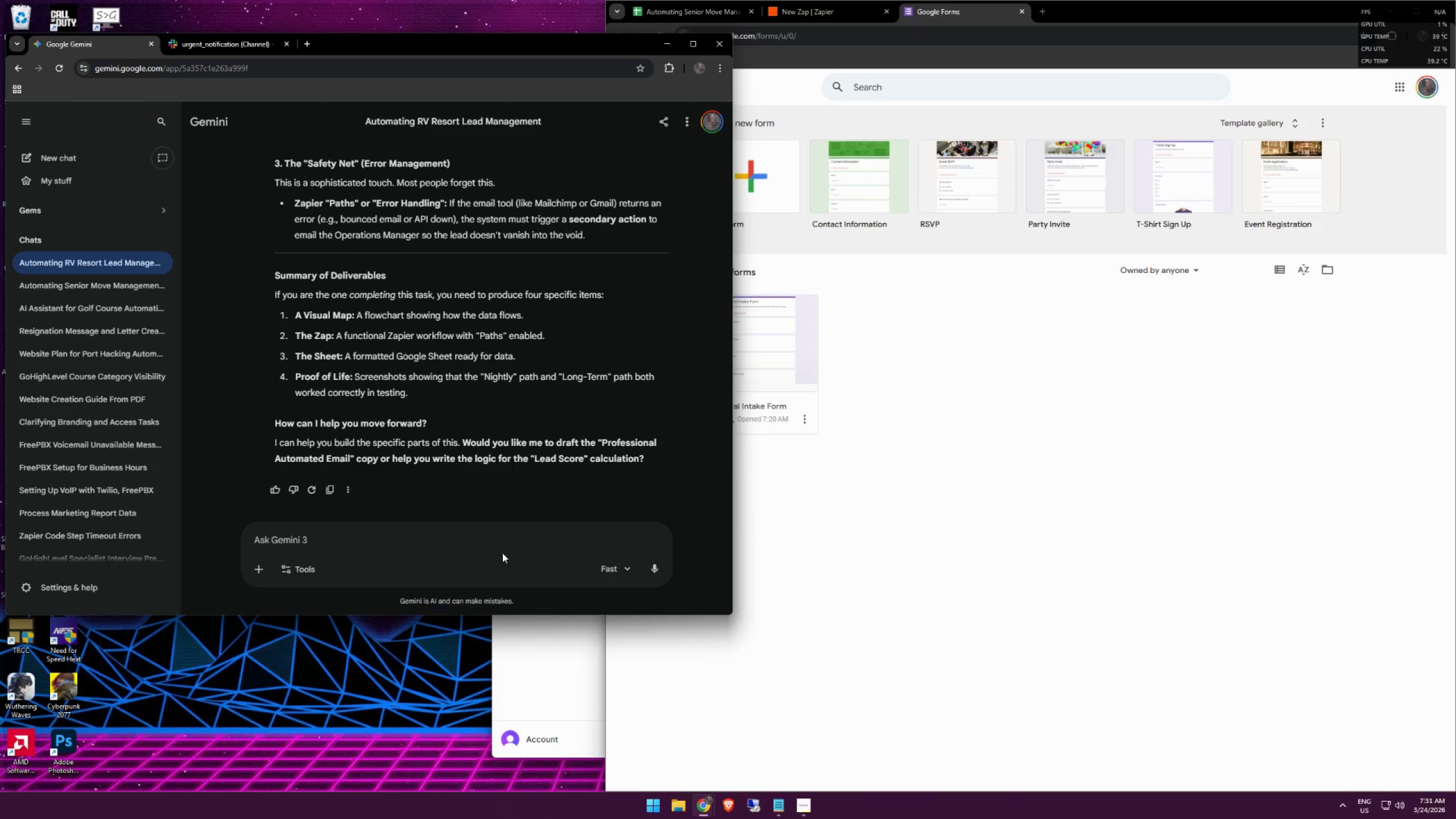 
double_click([503, 562])
 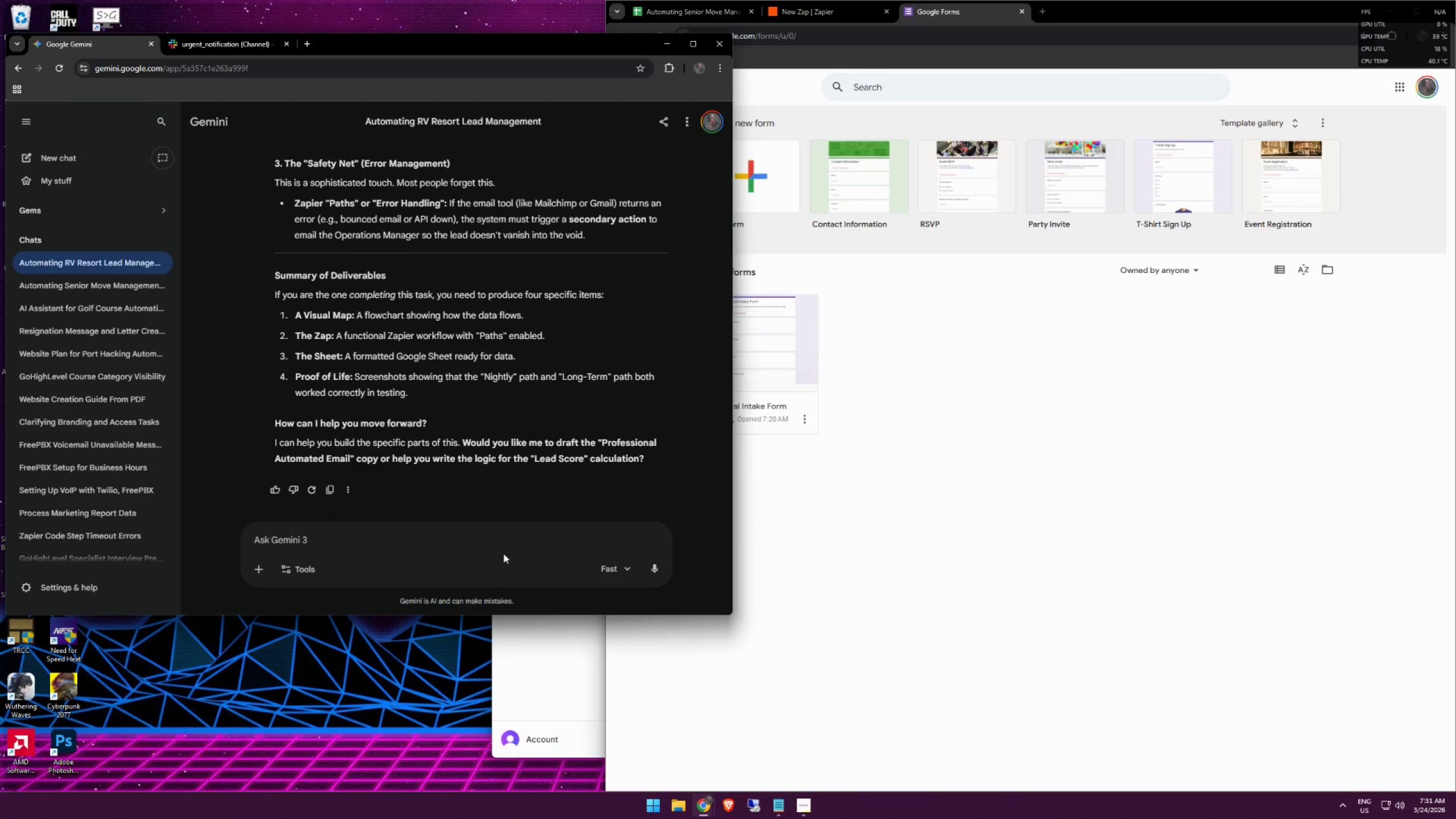 
left_click([508, 547])
 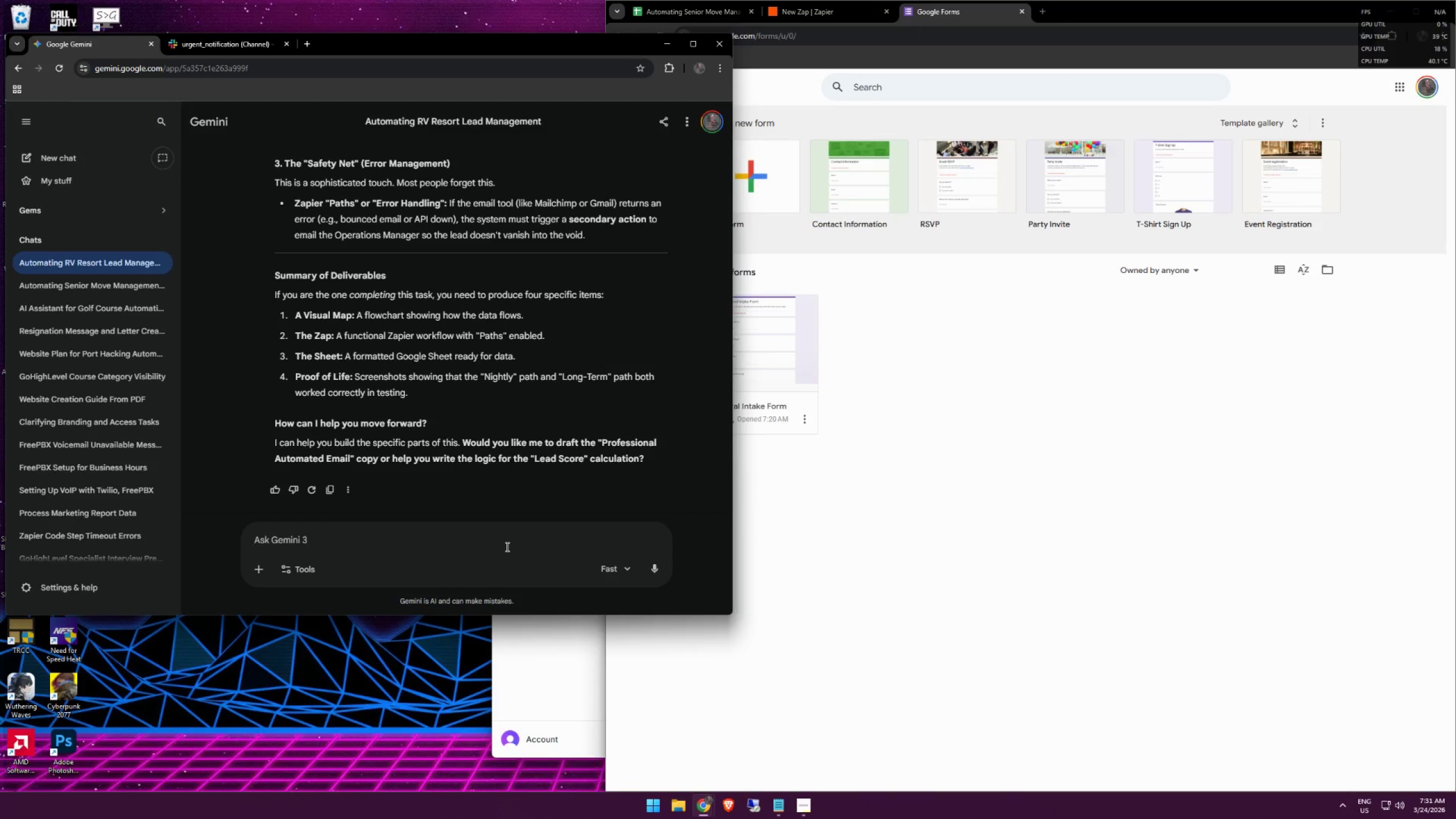 
type(help me build it step by step)
 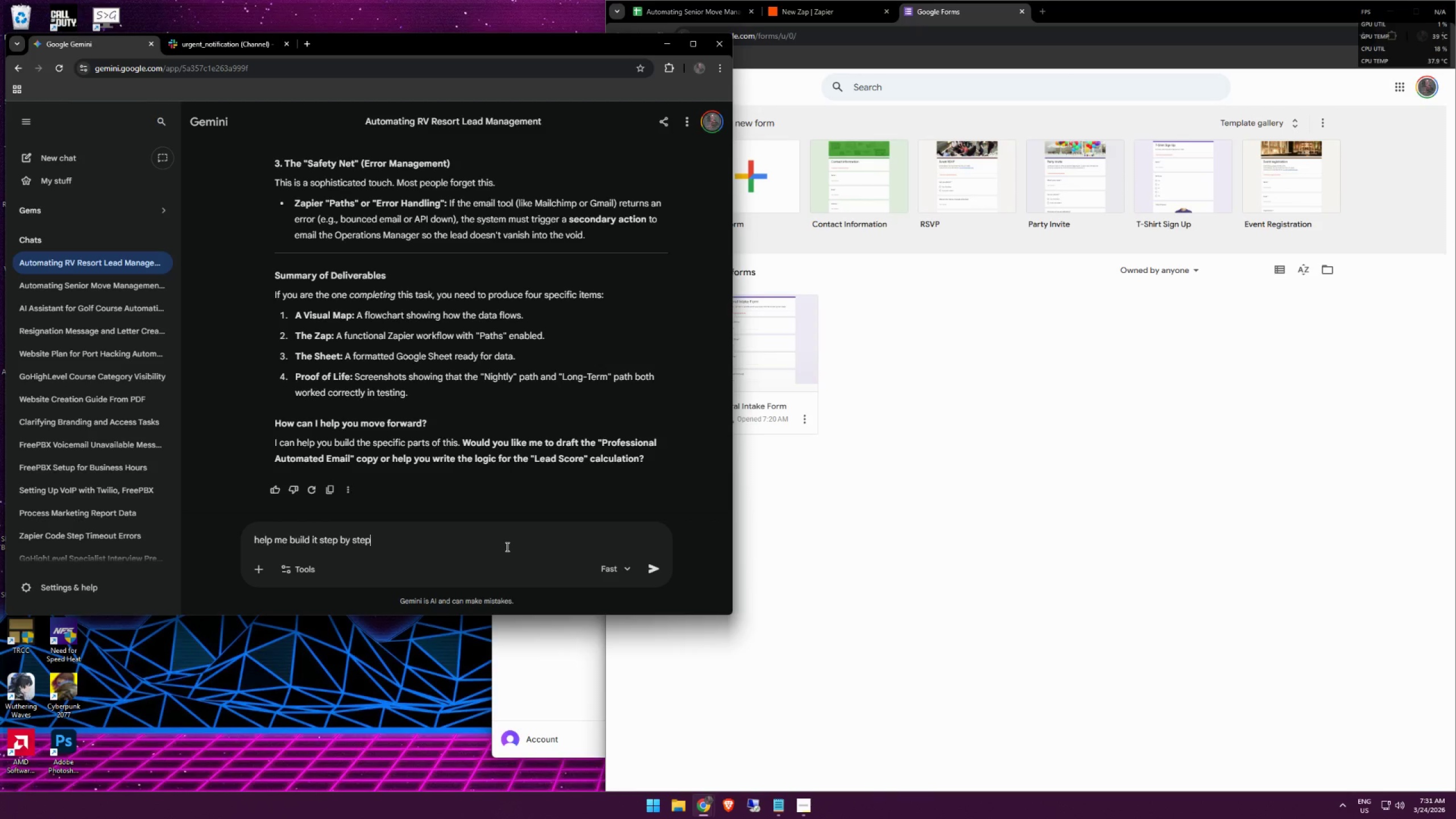 
key(Enter)
 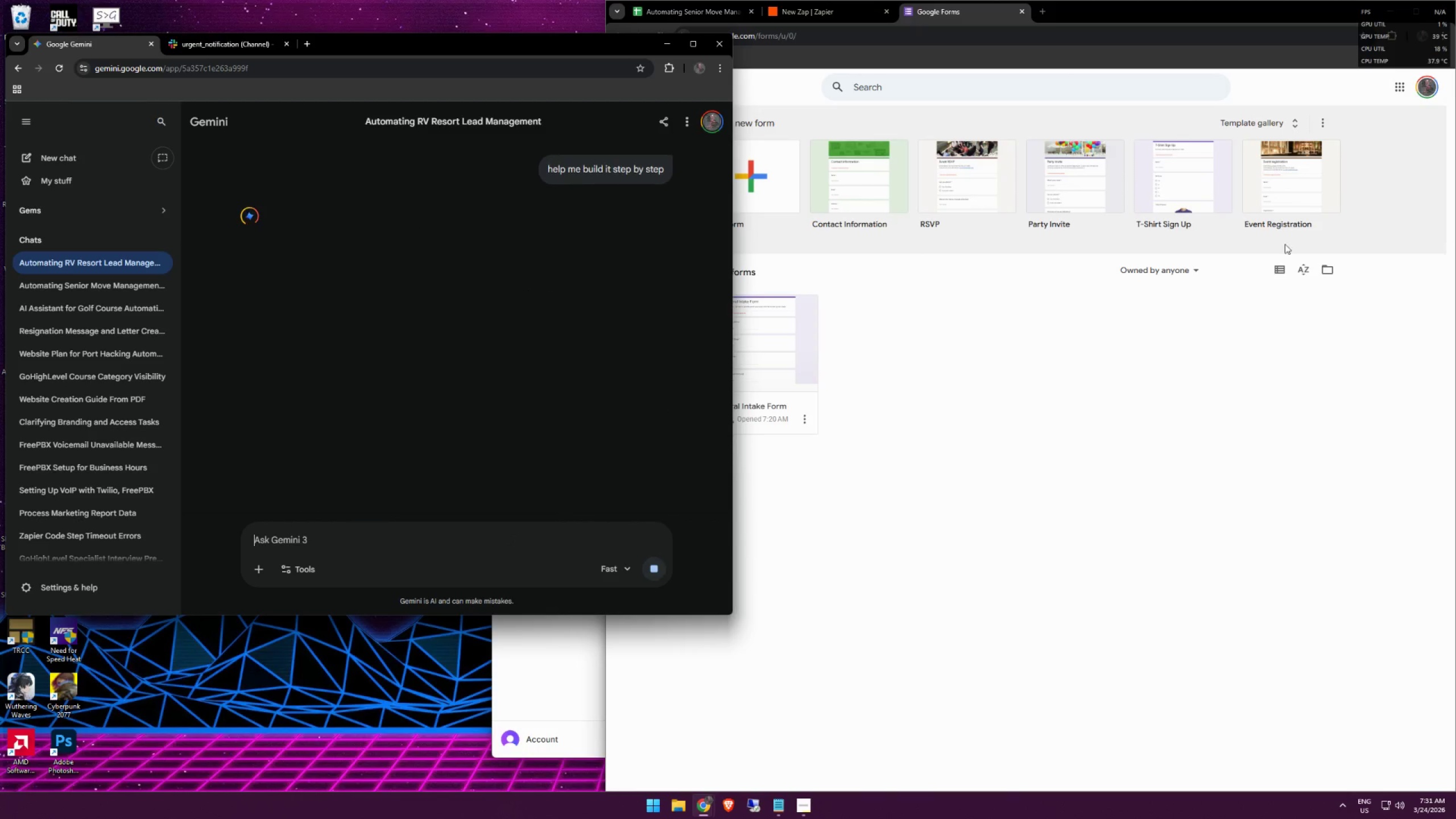 
left_click_drag(start_coordinate=[1210, 468], to_coordinate=[1205, 472])
 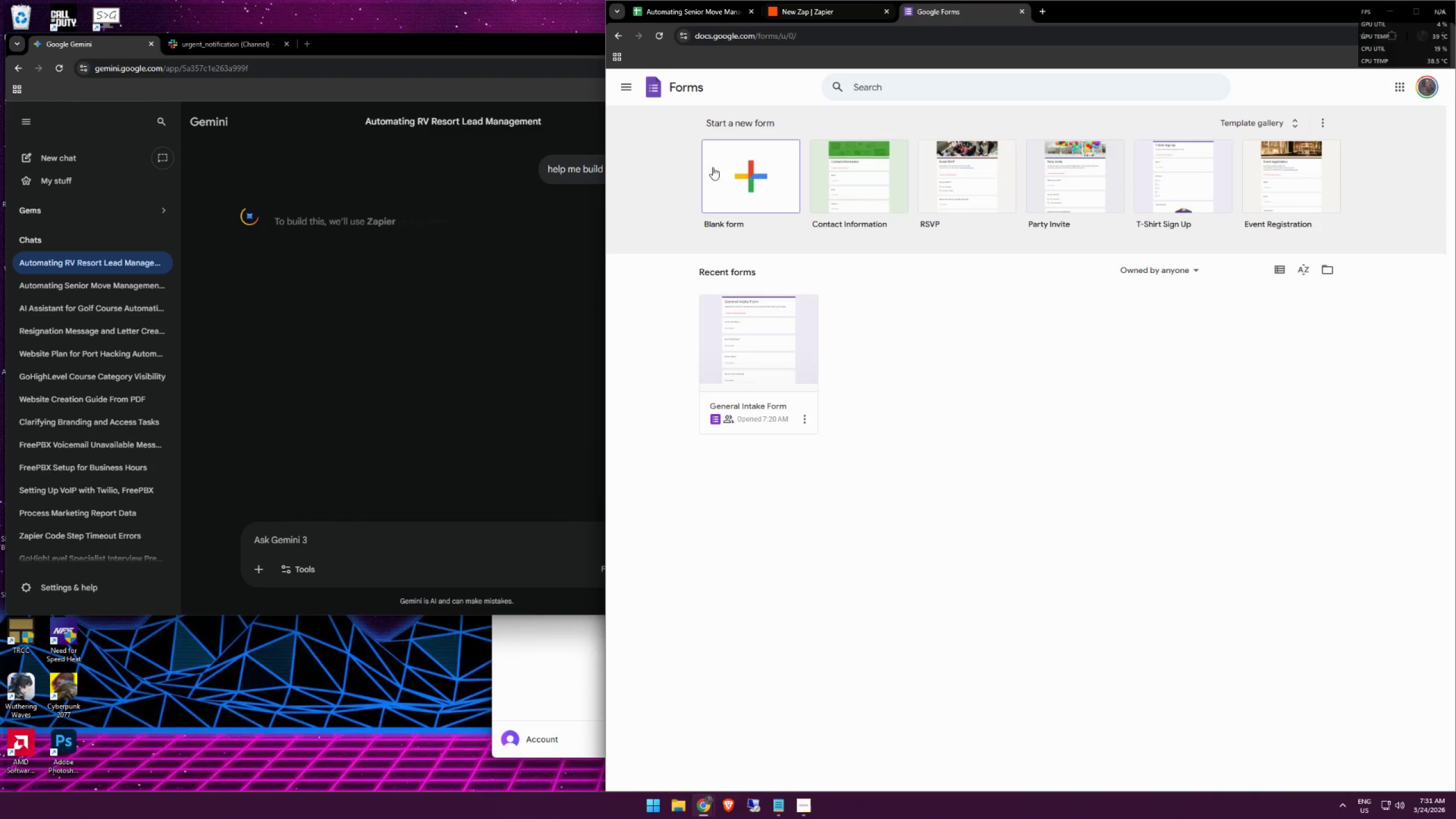 
left_click([767, 162])
 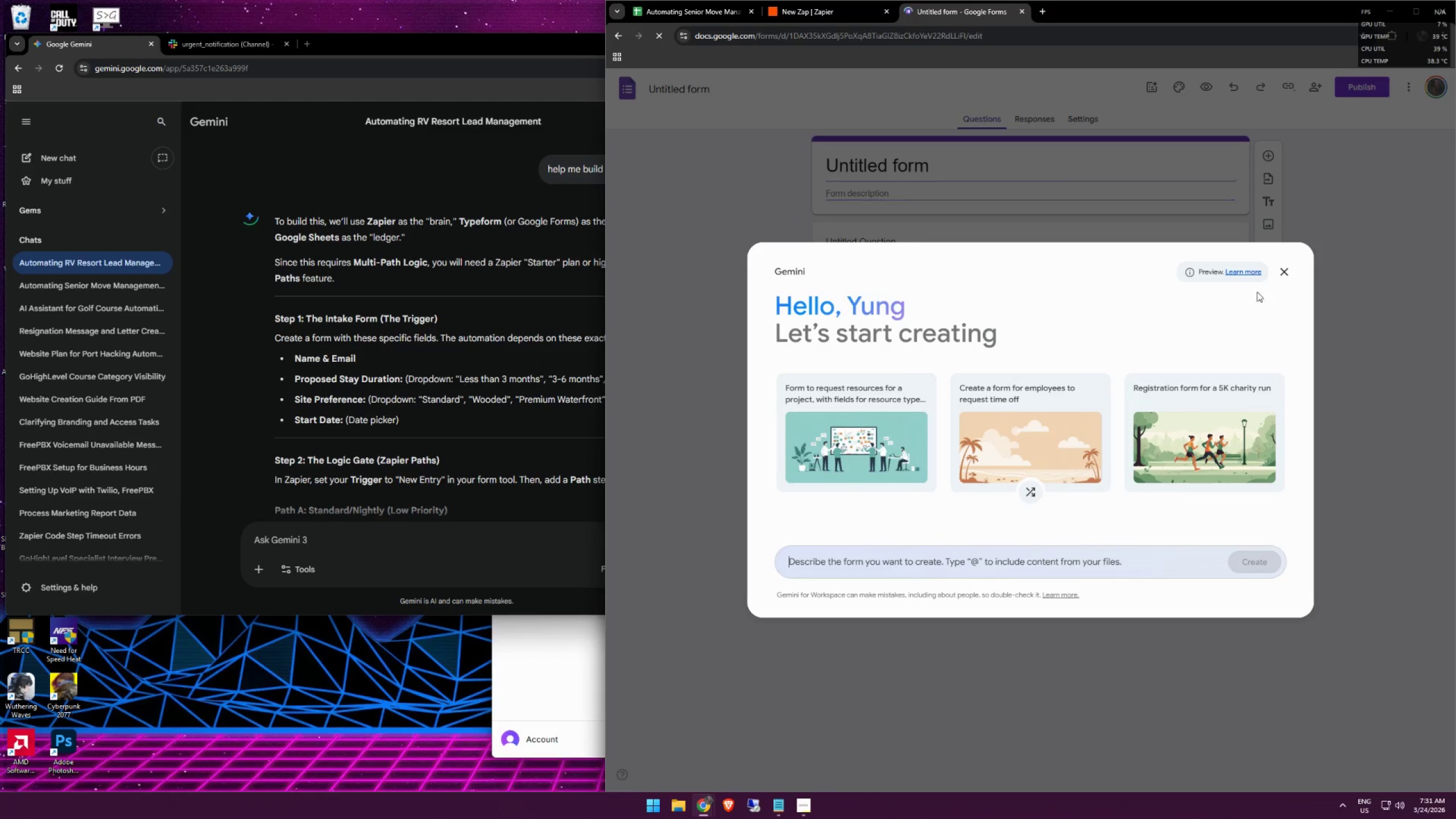 
left_click([1281, 269])
 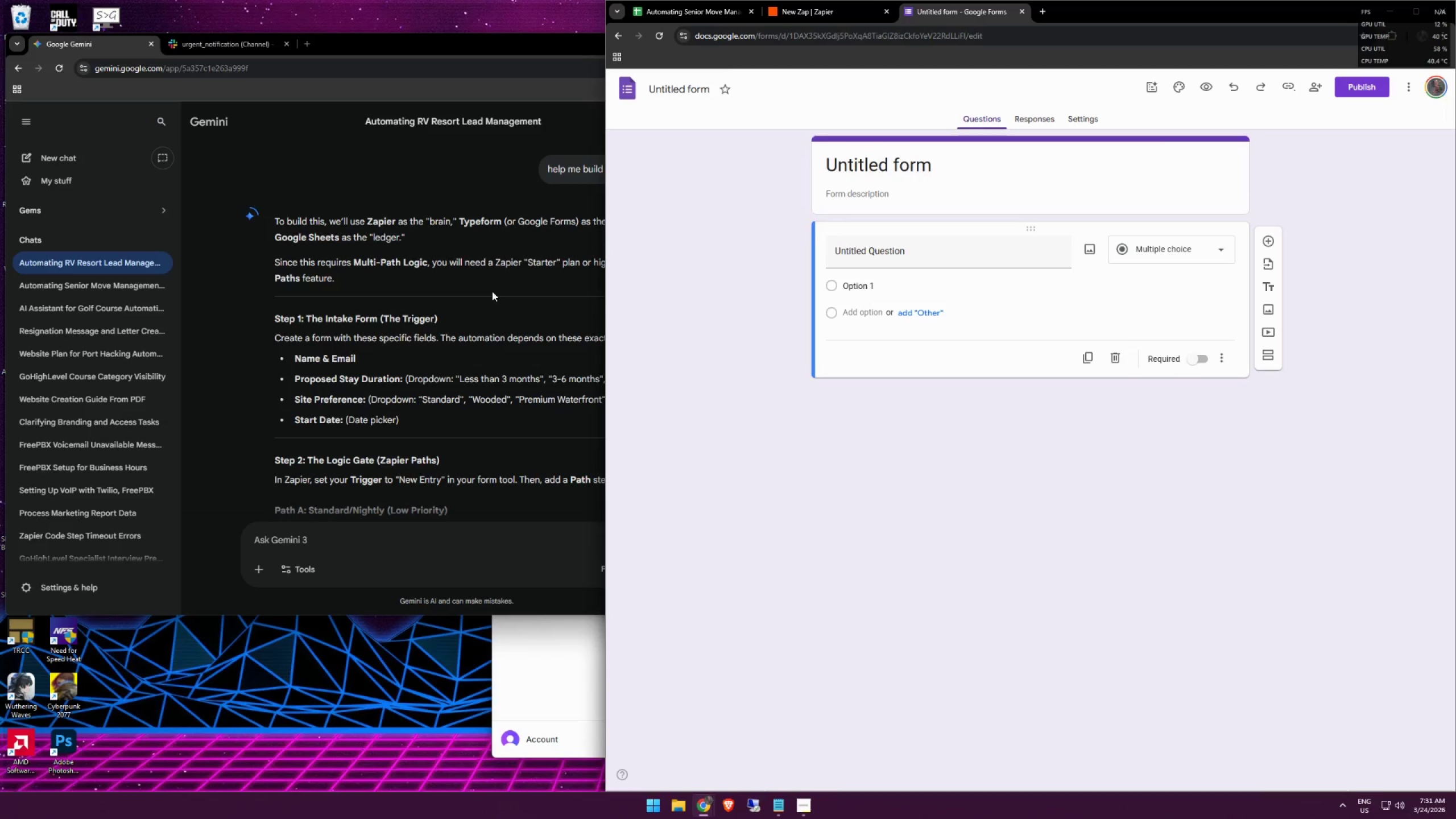 
left_click([492, 291])
 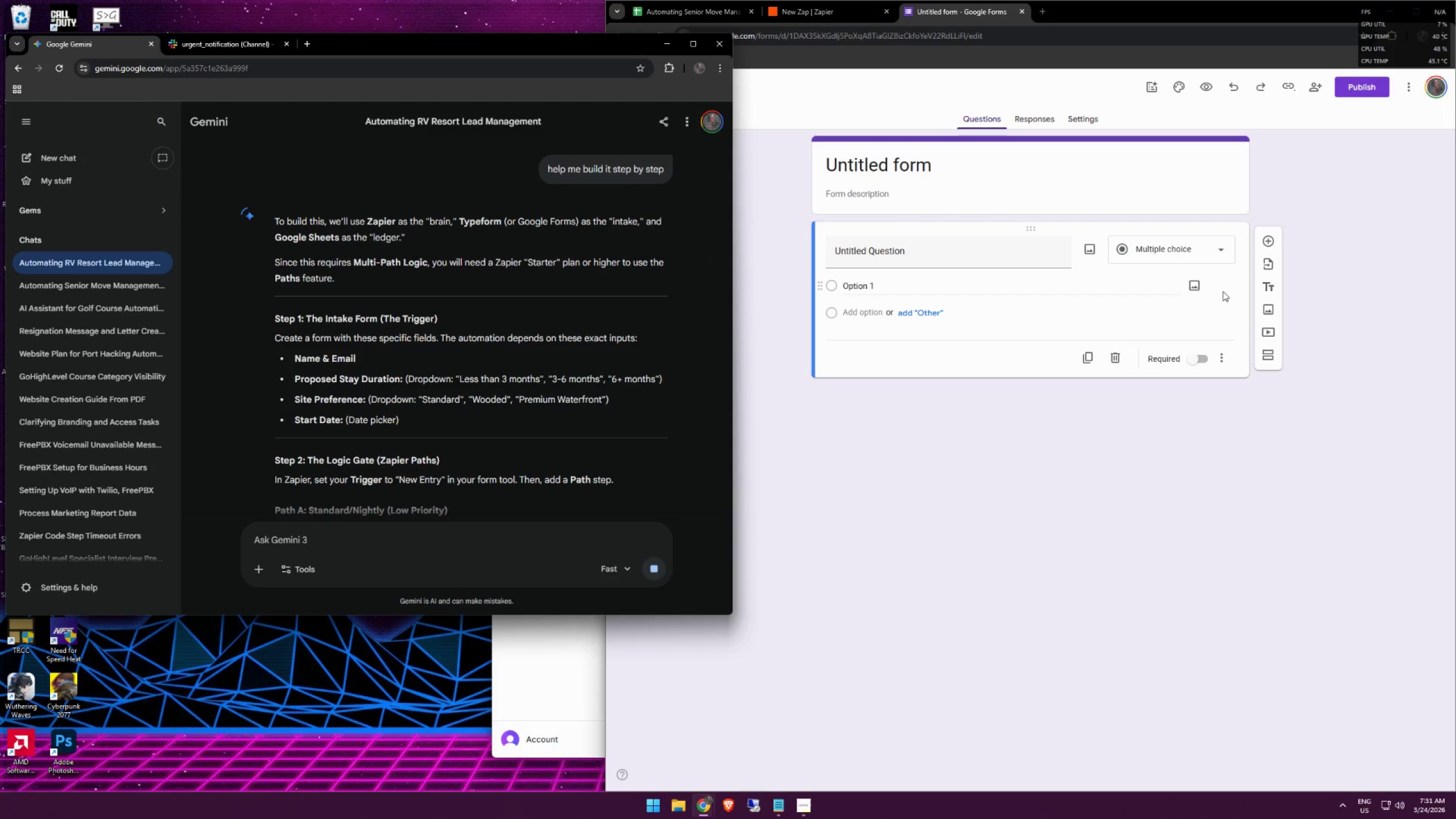 
left_click([904, 246])
 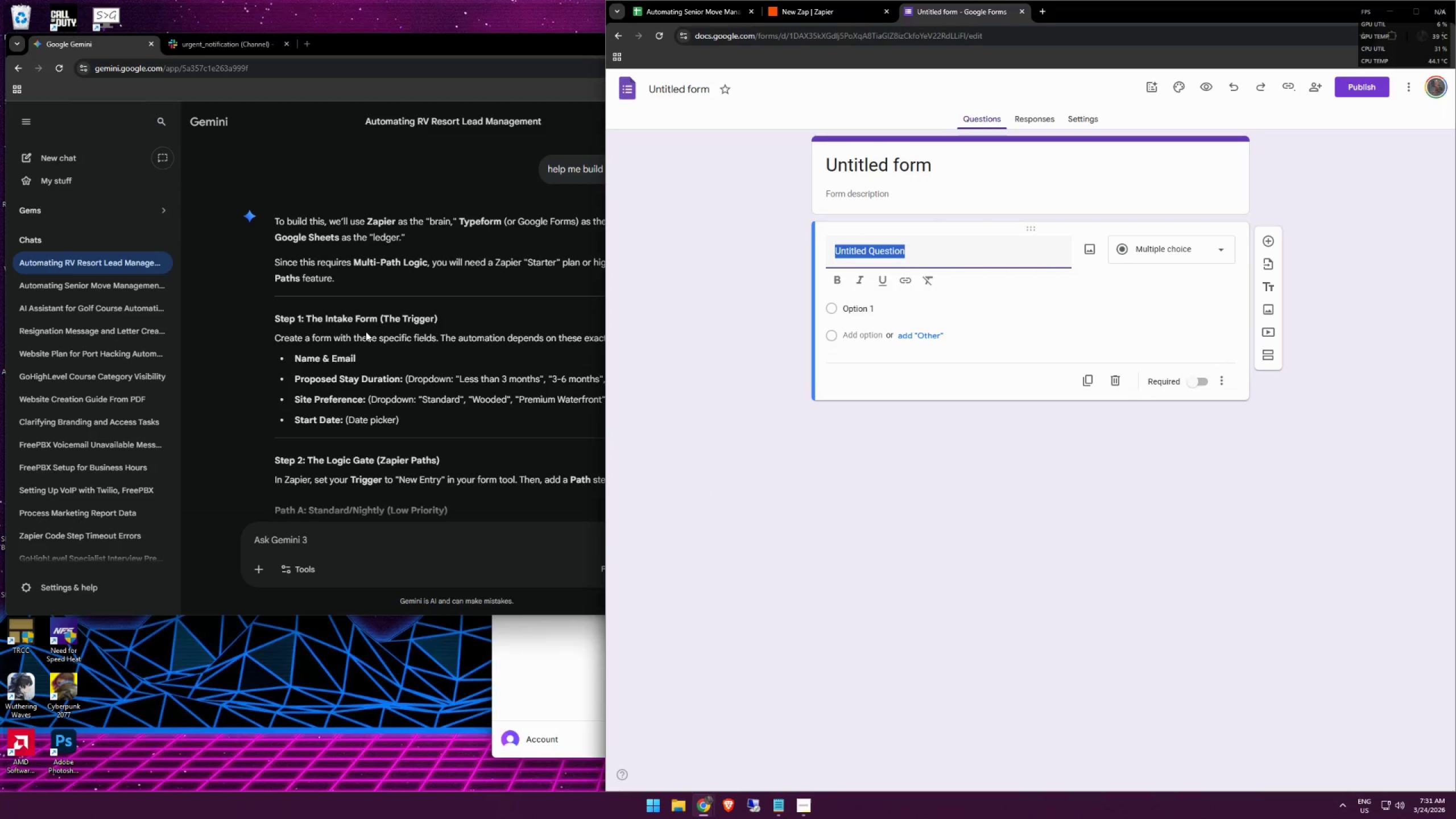 
left_click([366, 332])
 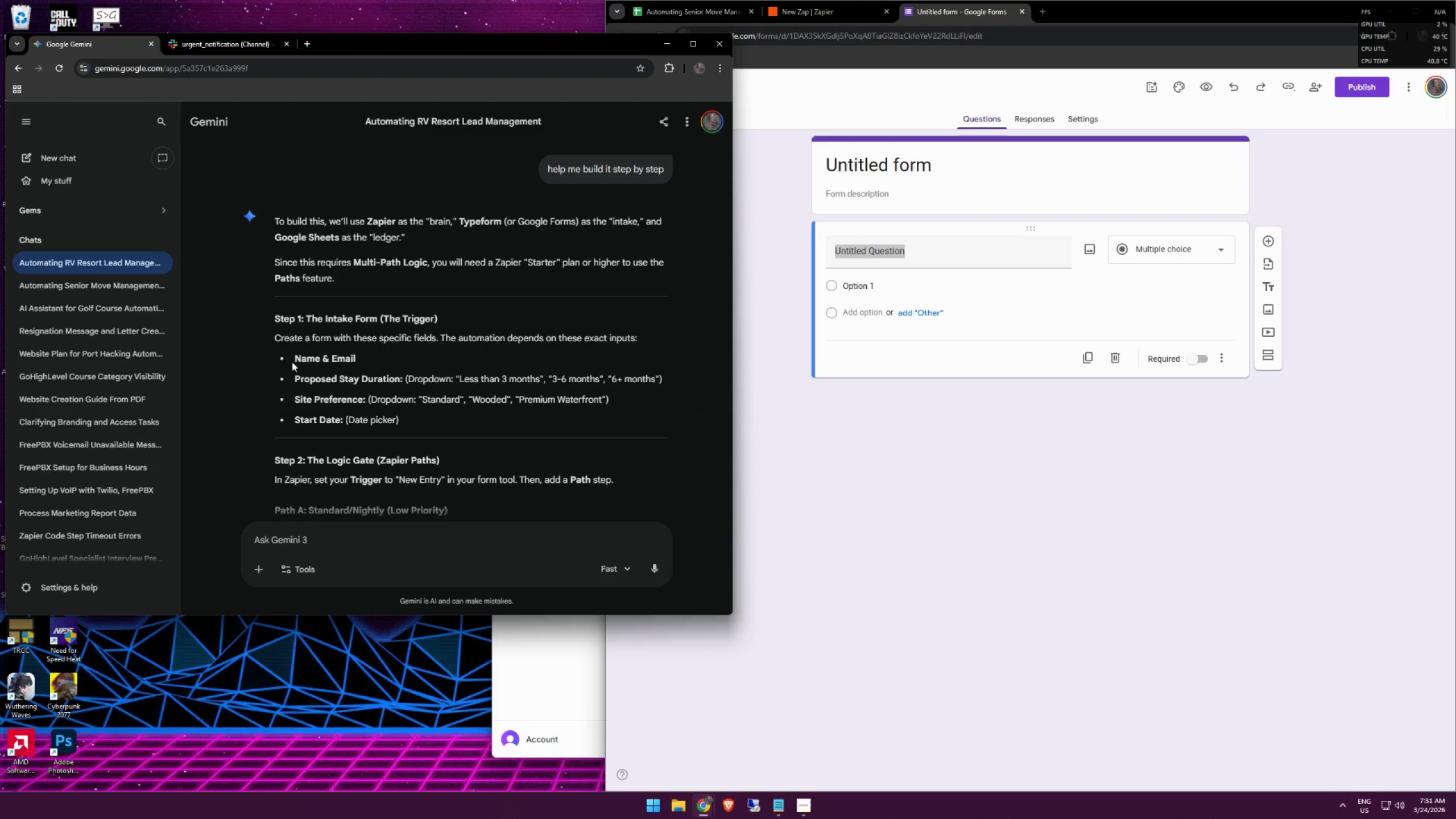 
left_click_drag(start_coordinate=[292, 361], to_coordinate=[433, 361])
 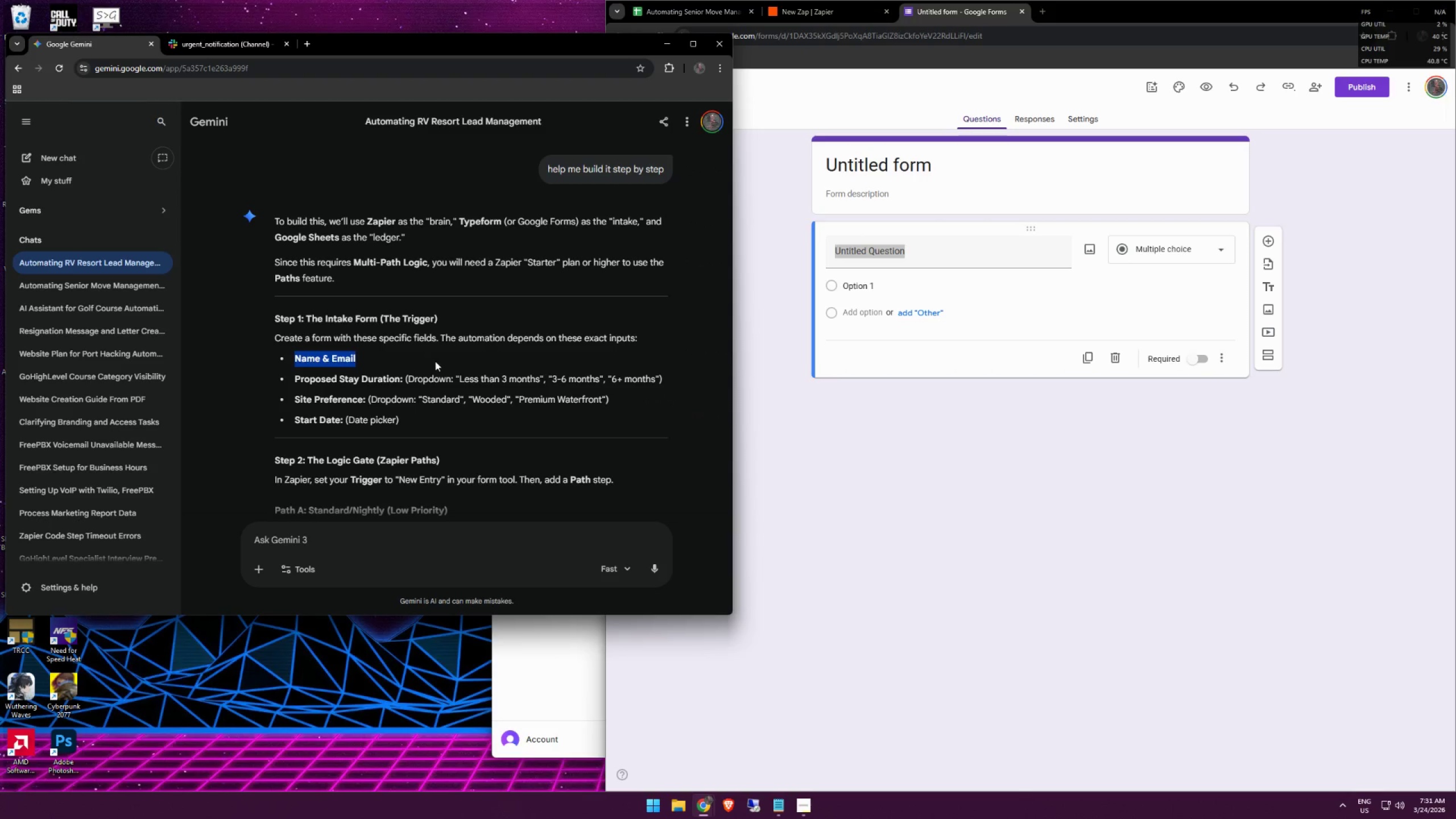 
key(Control+C)
 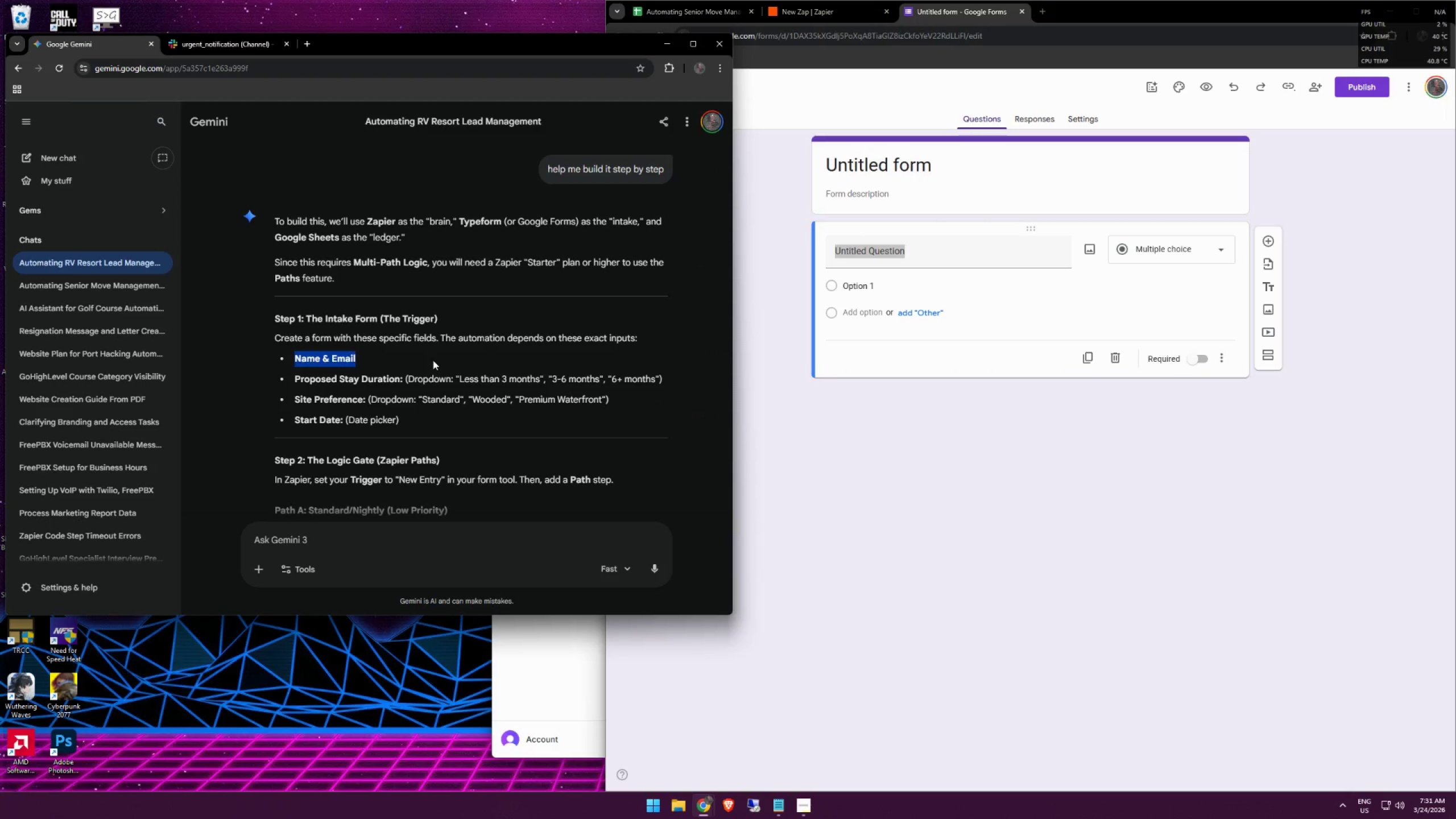 
key(Control+C)
 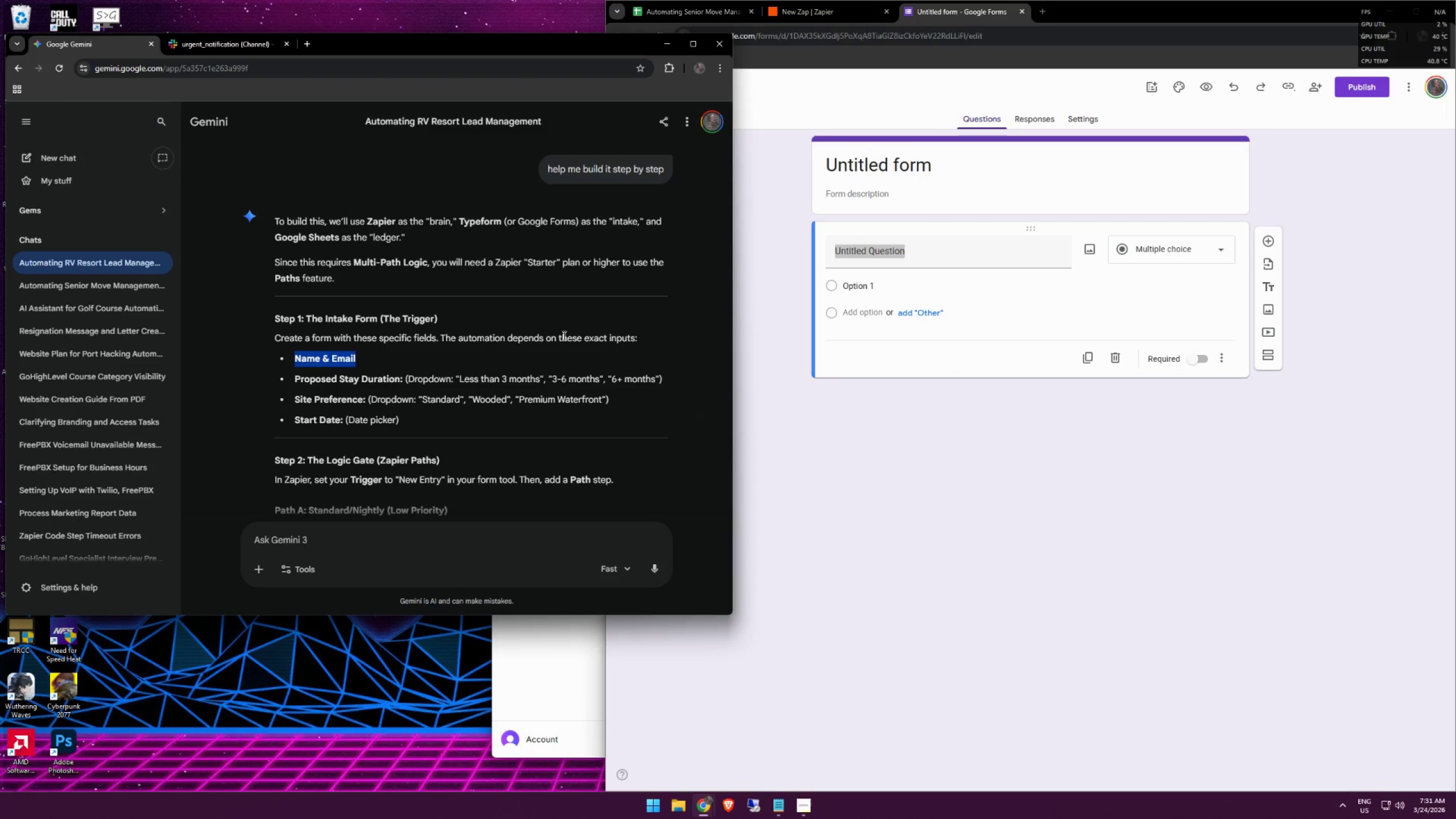 
key(Control+C)
 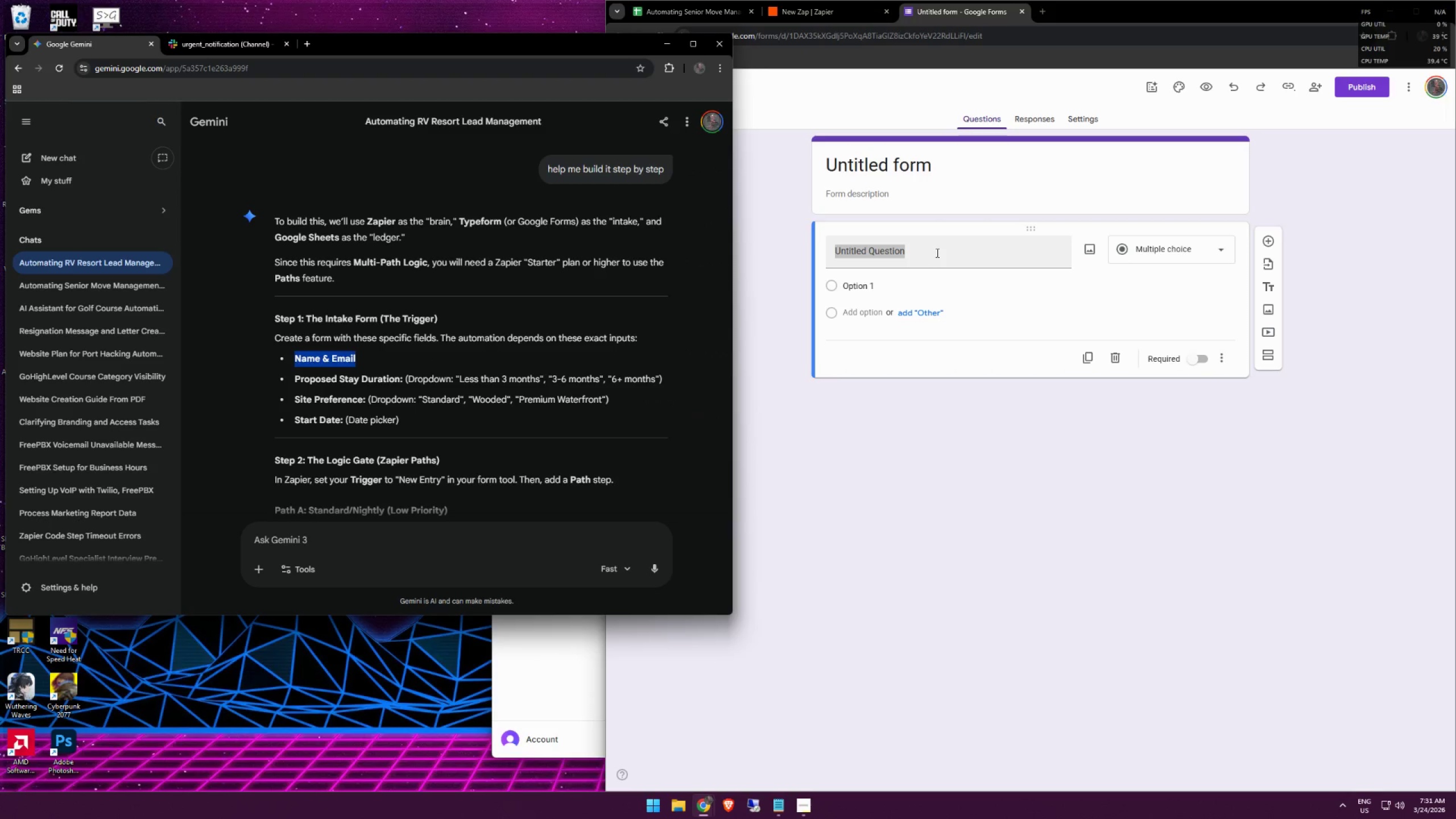 
left_click([934, 255])
 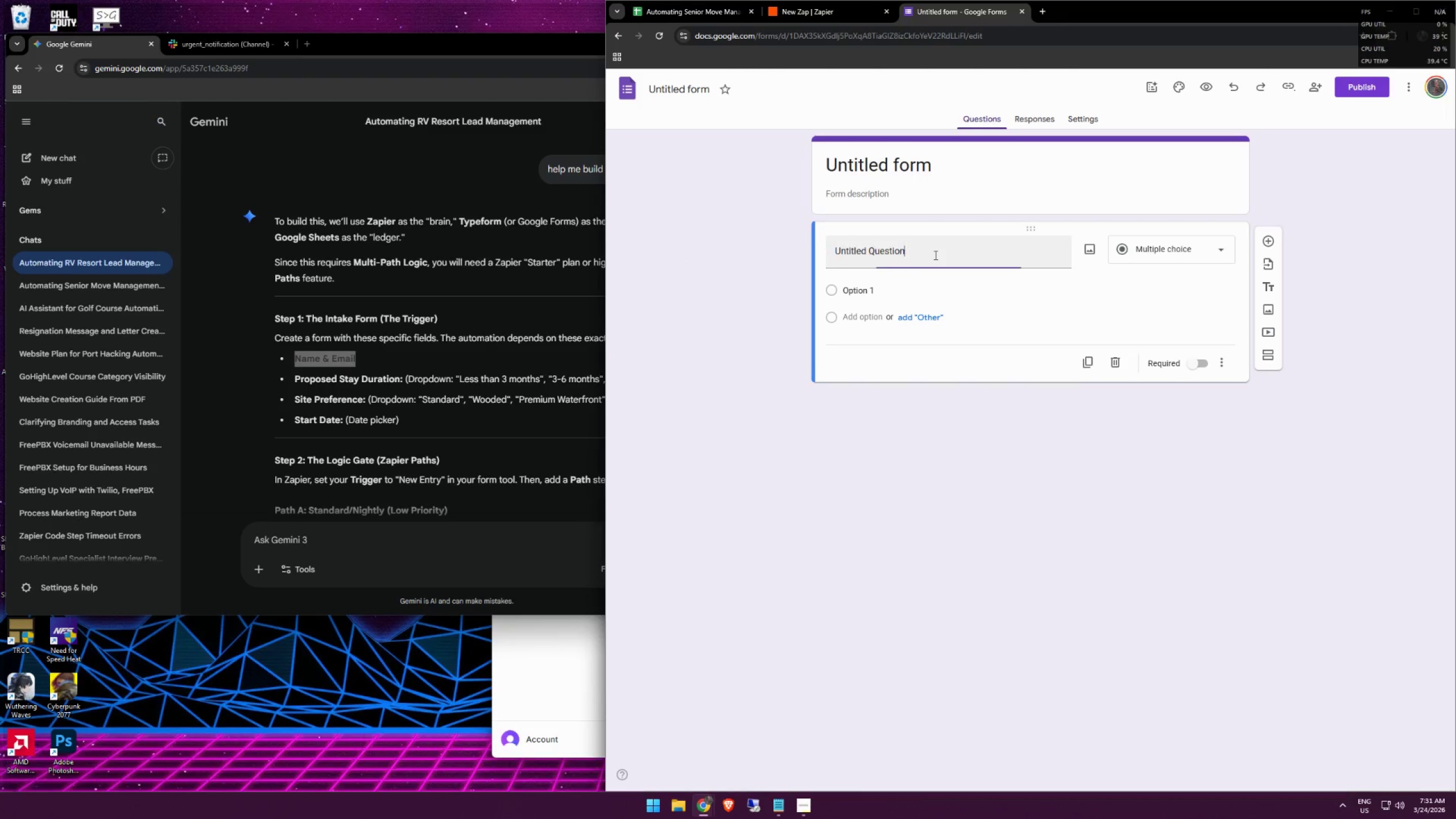 
key(Control+ControlLeft)
 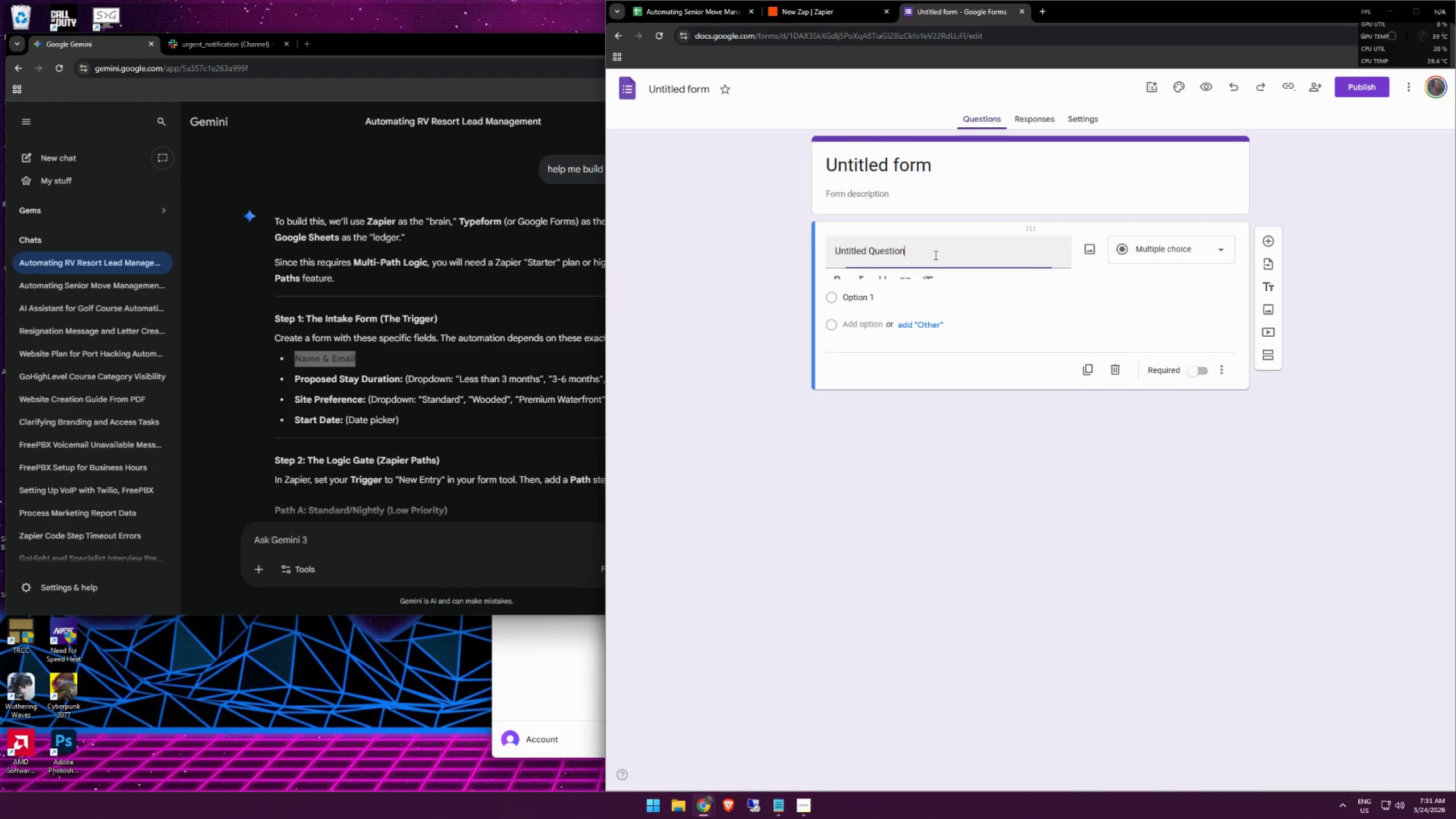 
key(Control+A)
 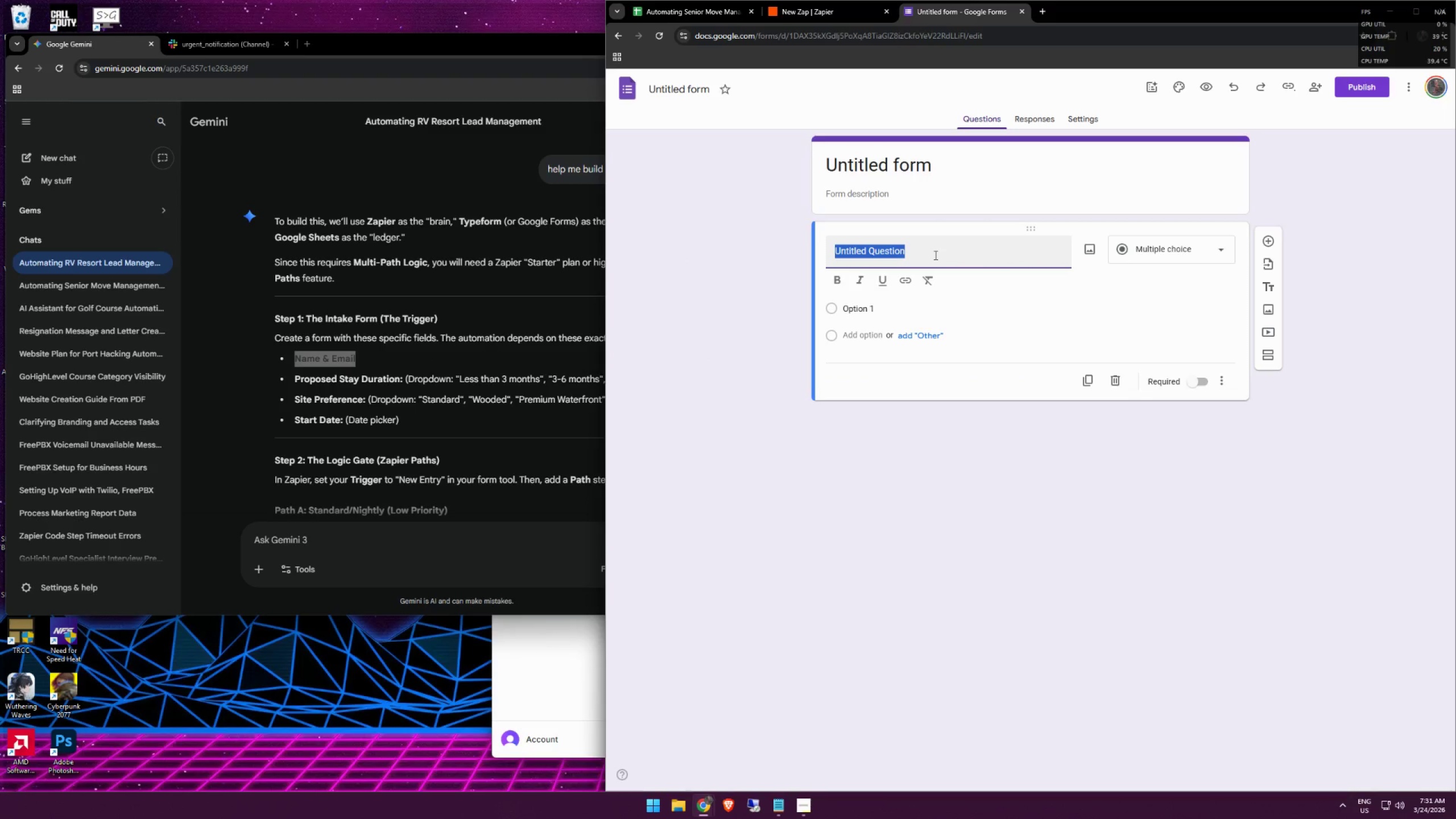 
key(Control+ControlLeft)
 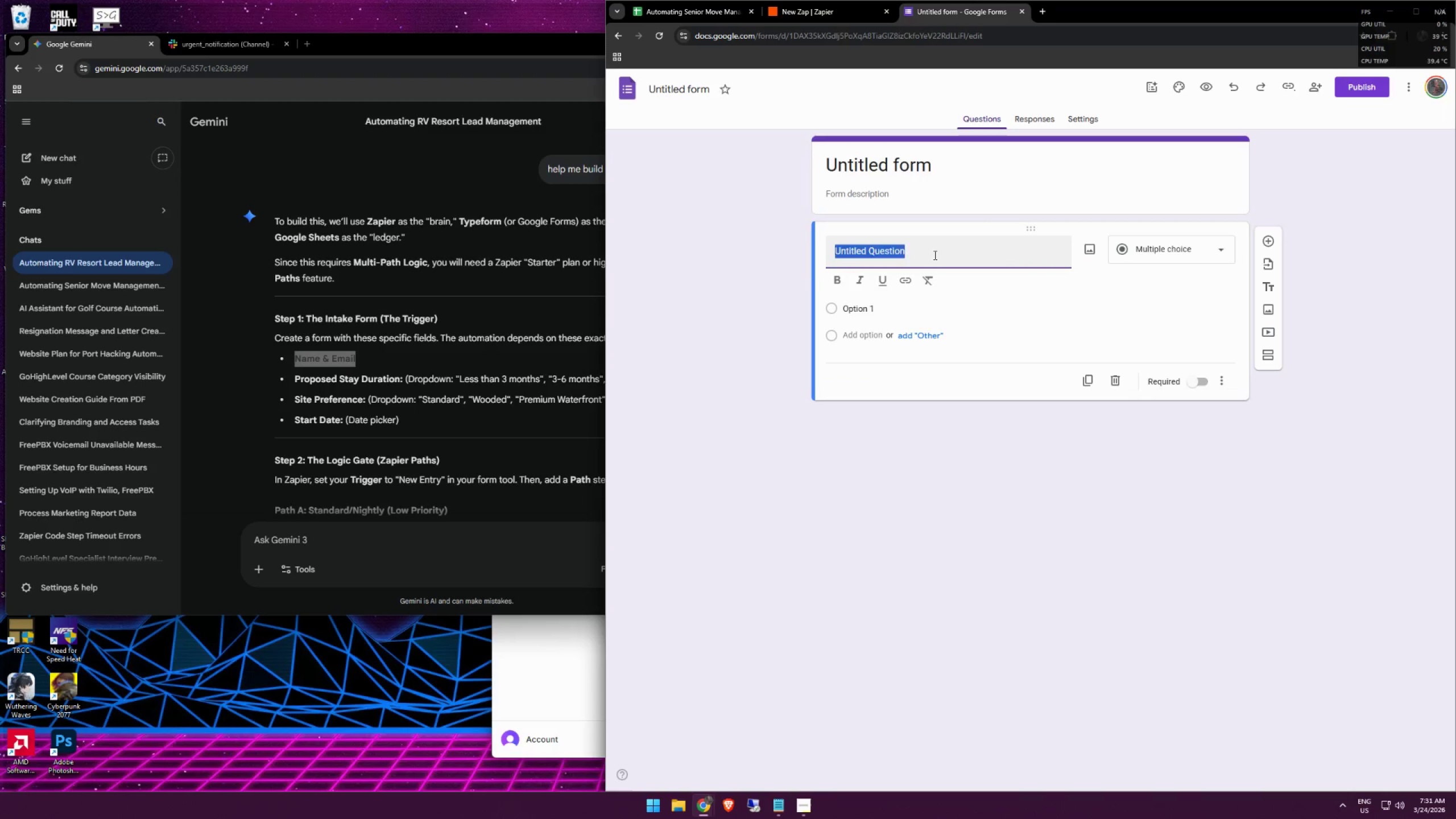 
key(Control+V)
 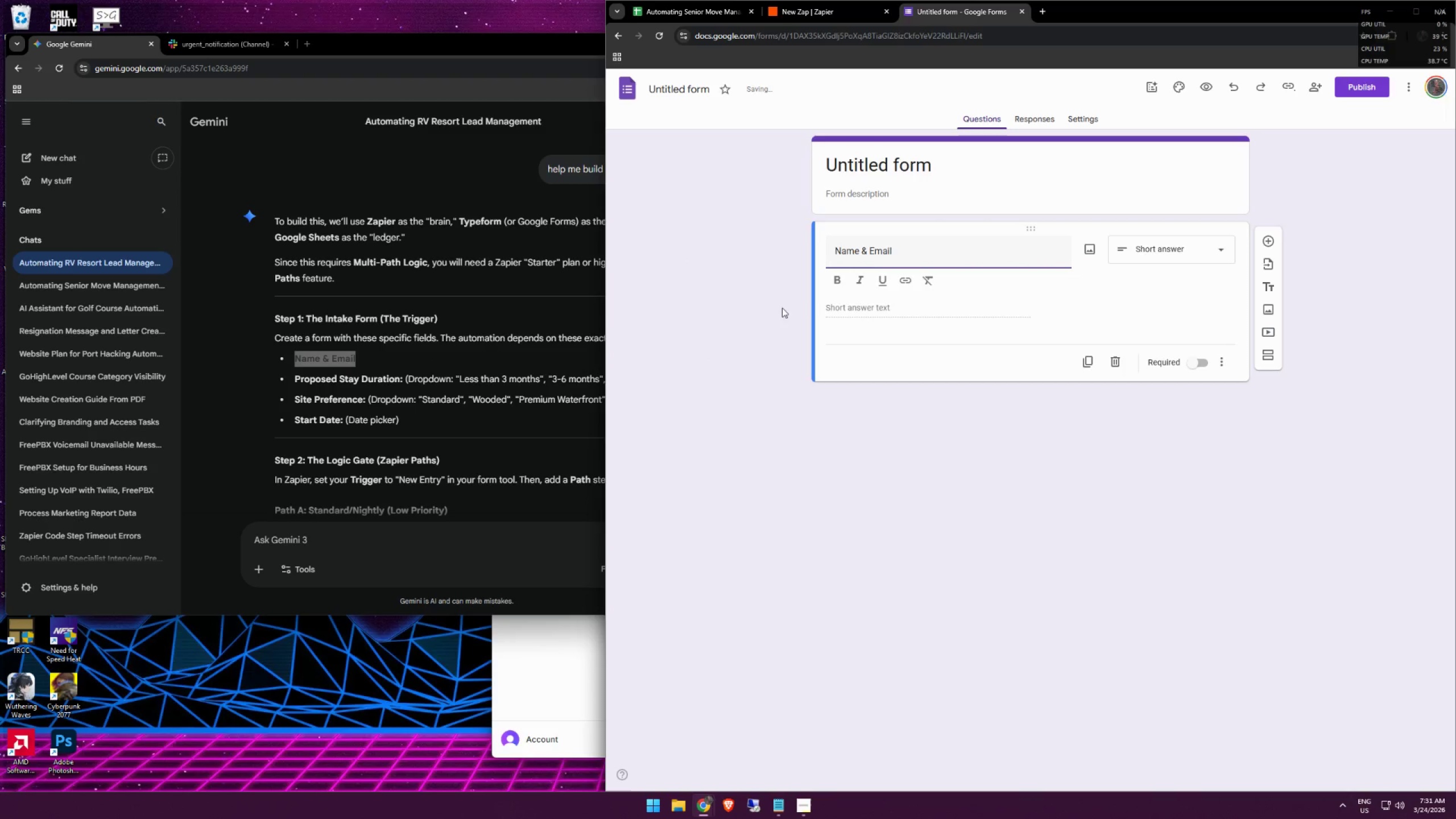 
left_click_drag(start_coordinate=[927, 256], to_coordinate=[858, 258])
 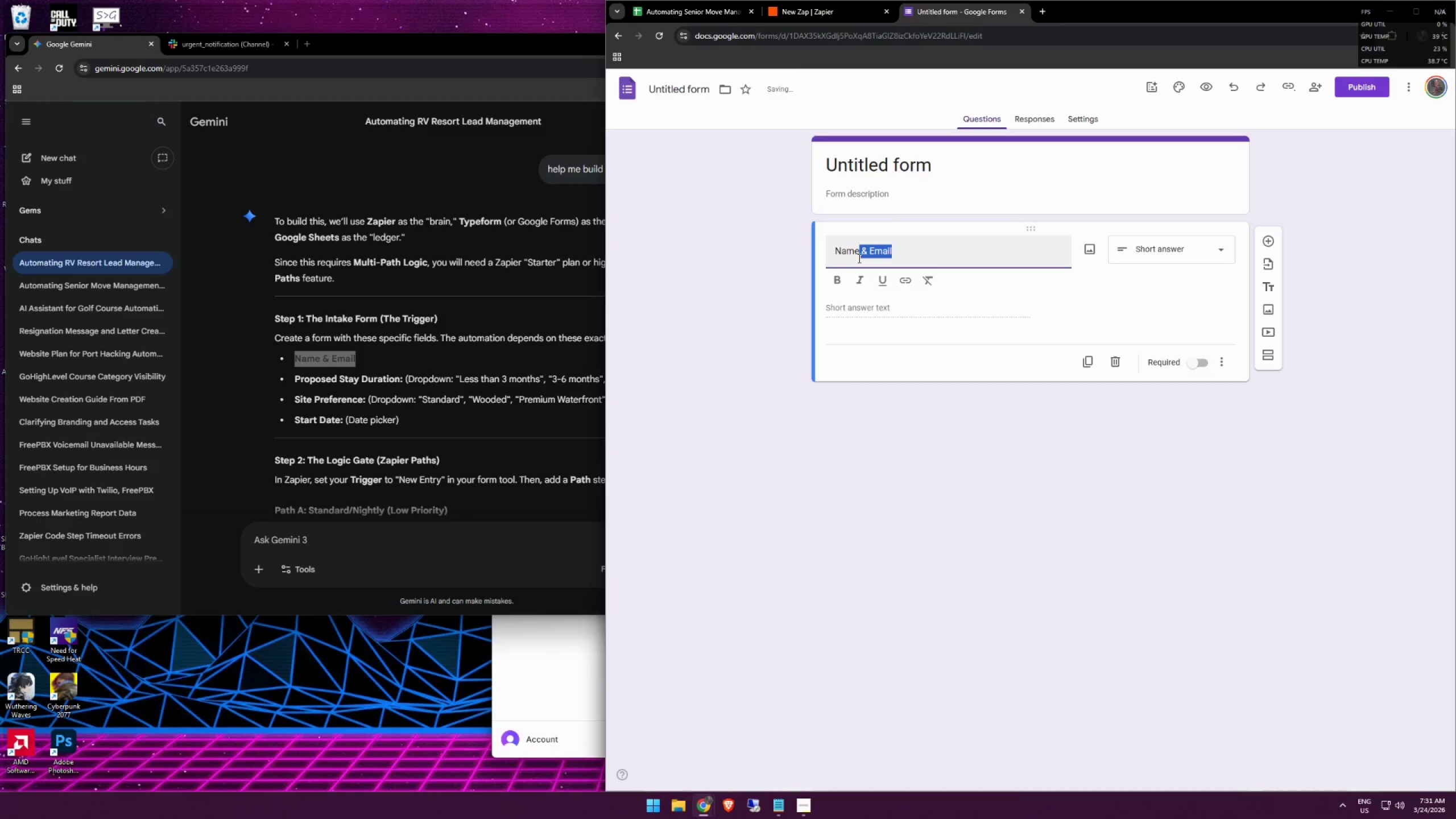 
key(Backspace)
 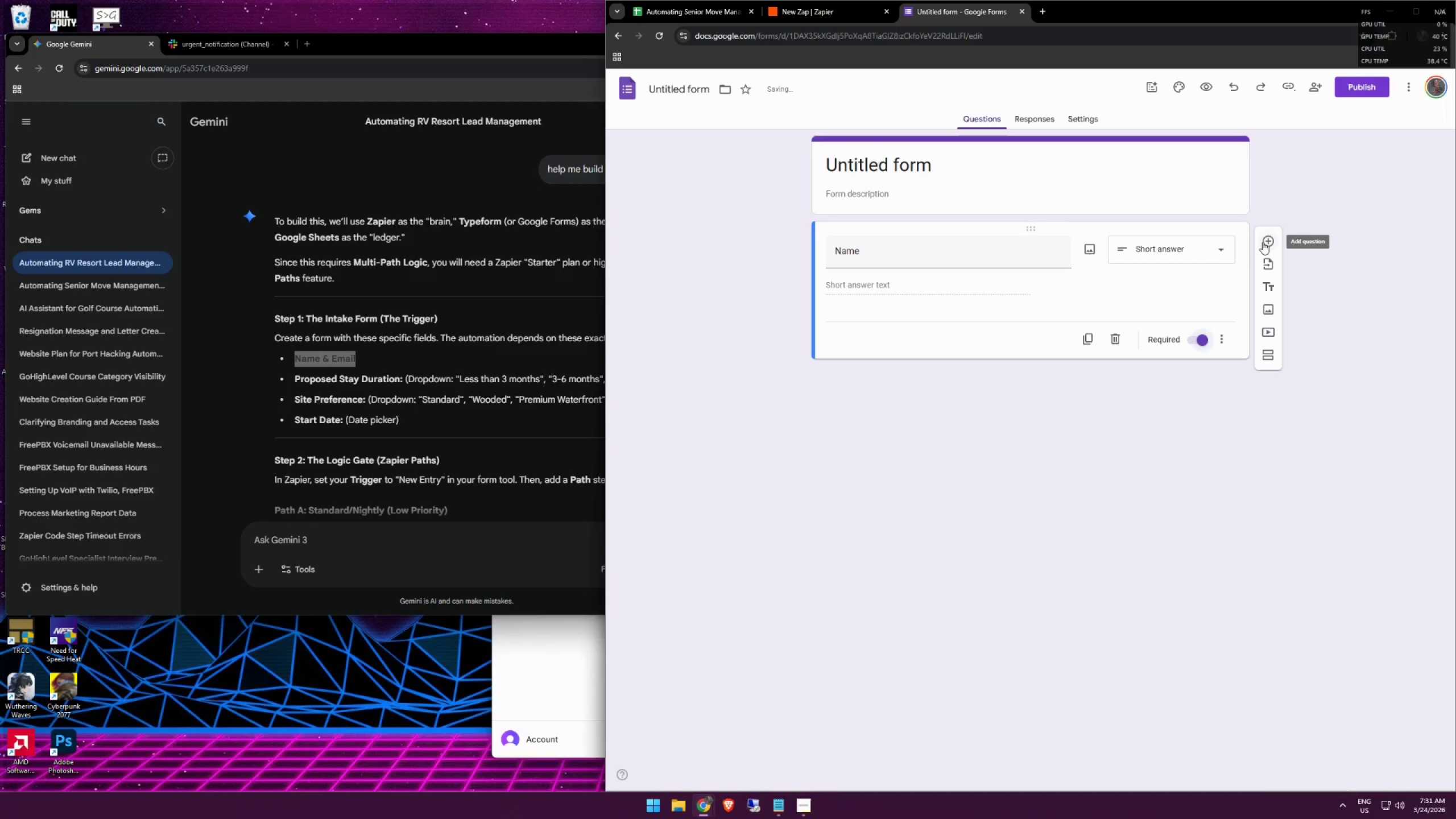 
left_click([1263, 242])
 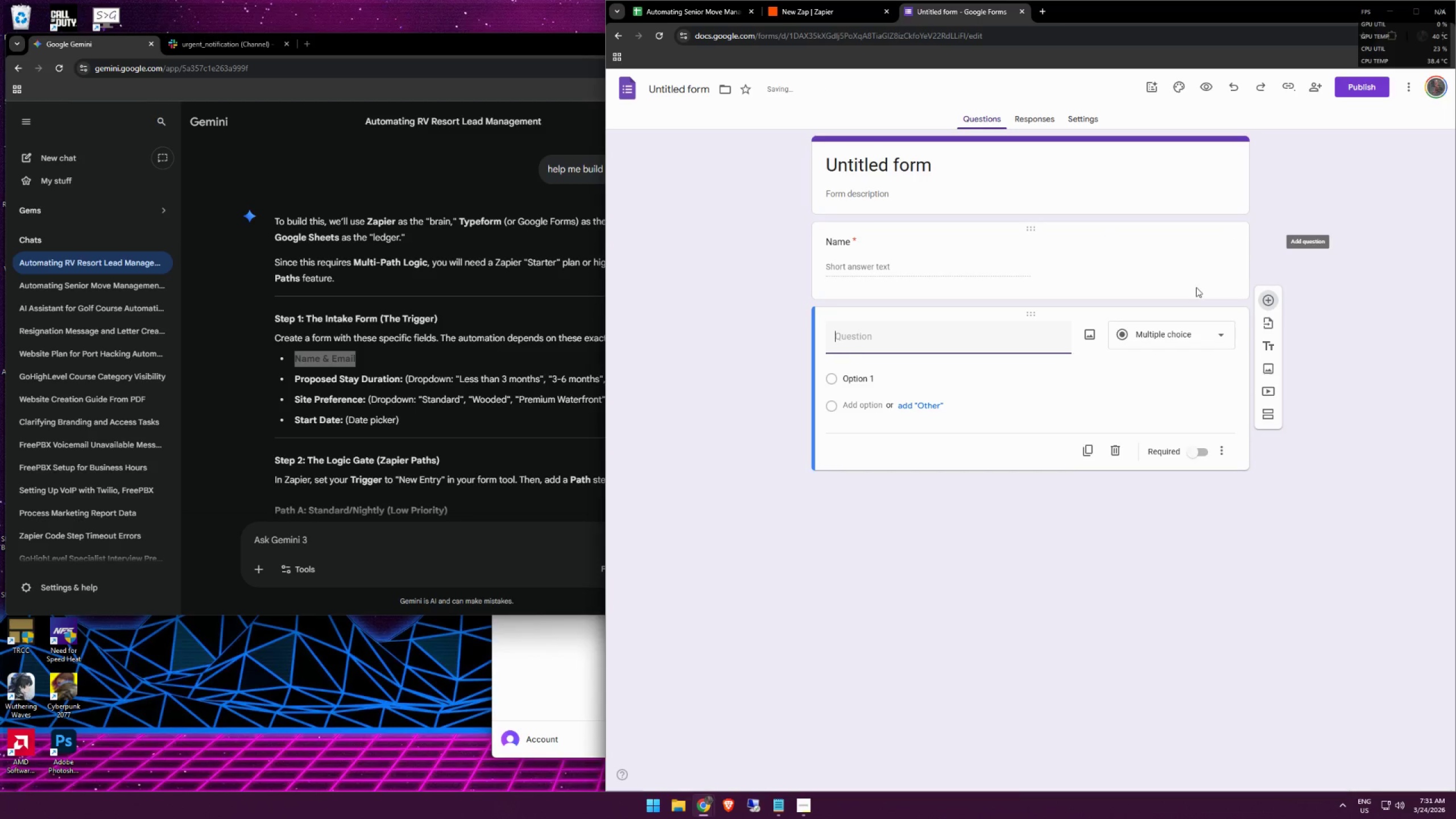 
left_click([1149, 345])
 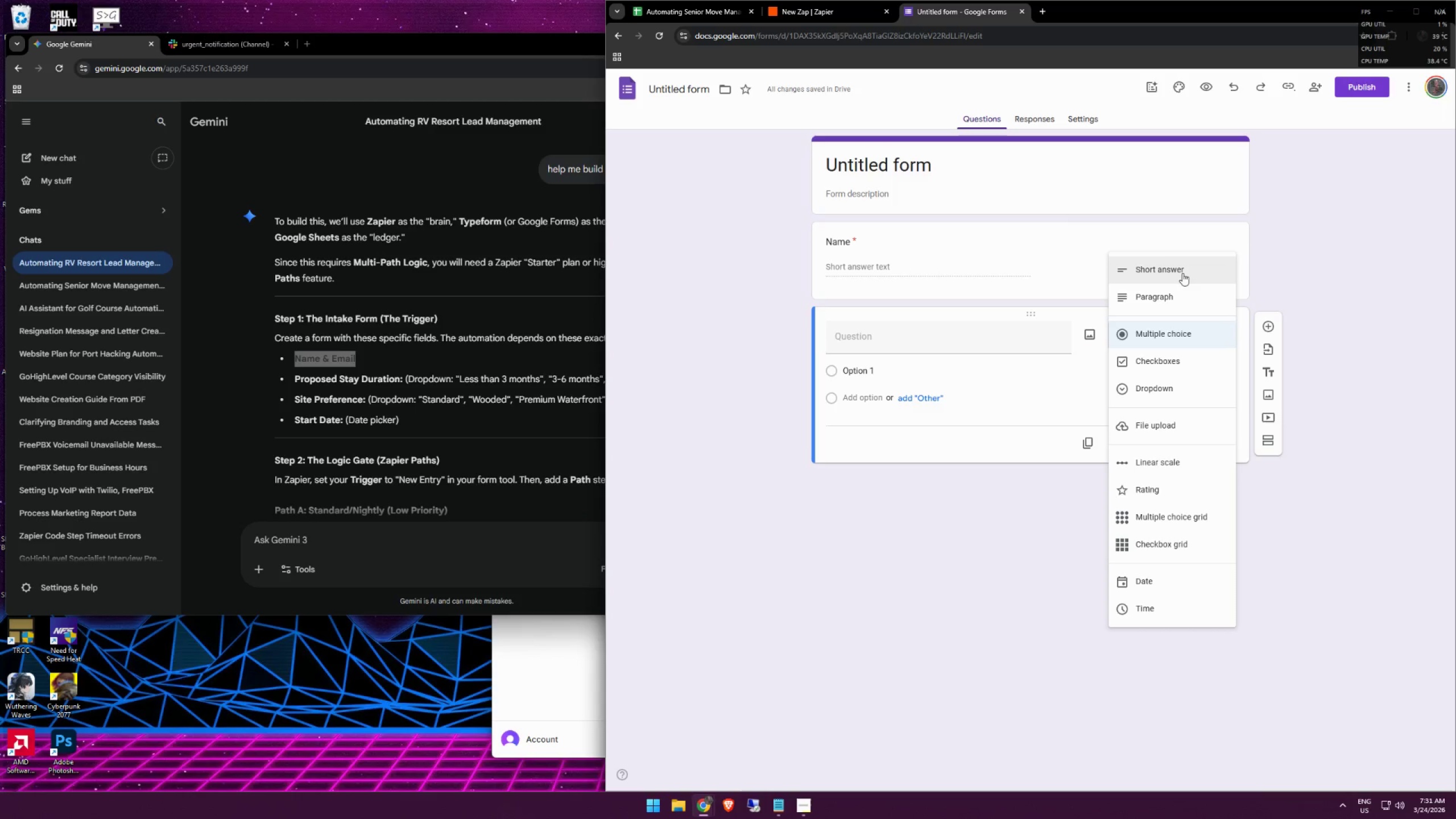 
wait(5.96)
 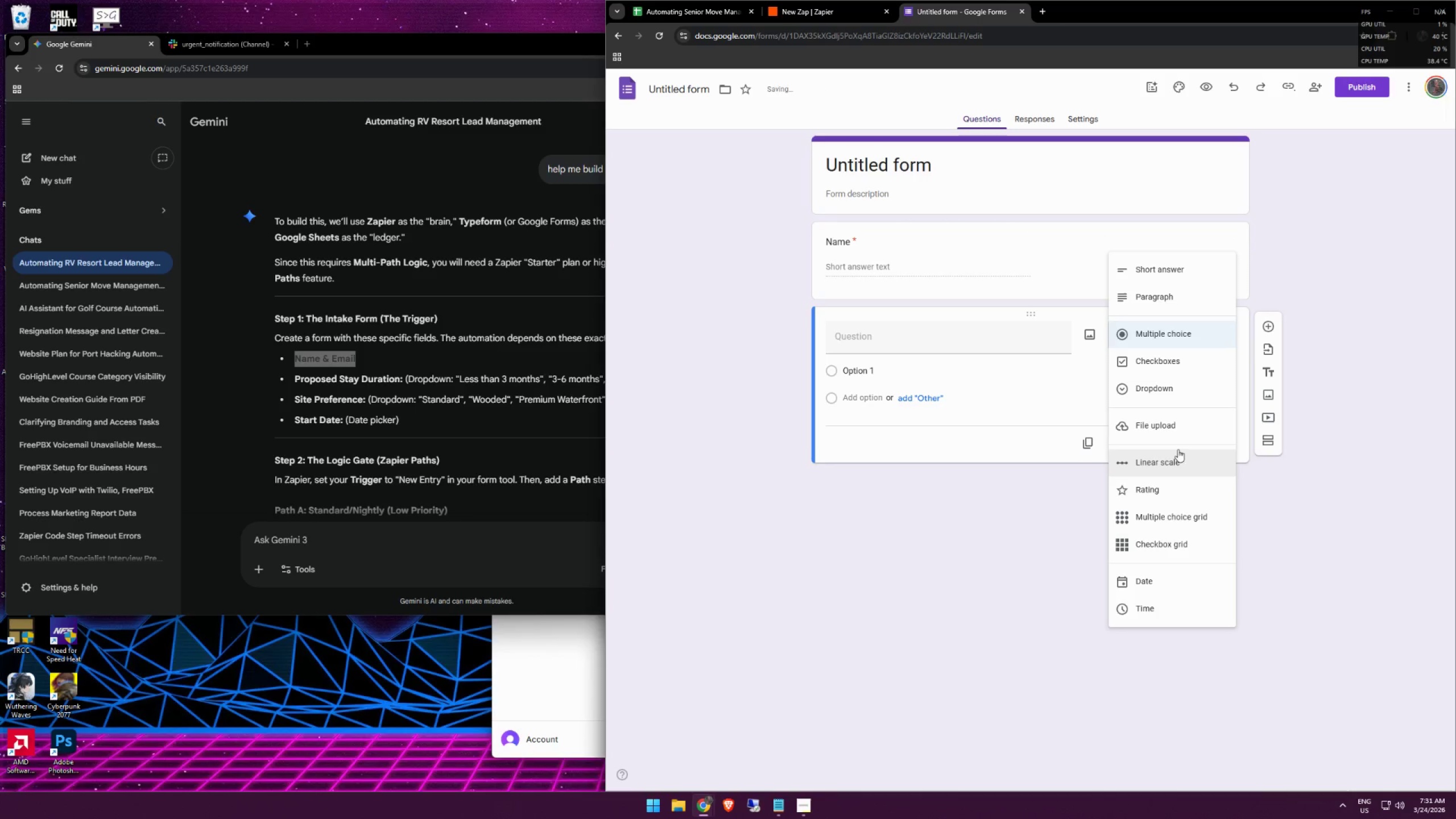 
left_click([1182, 273])
 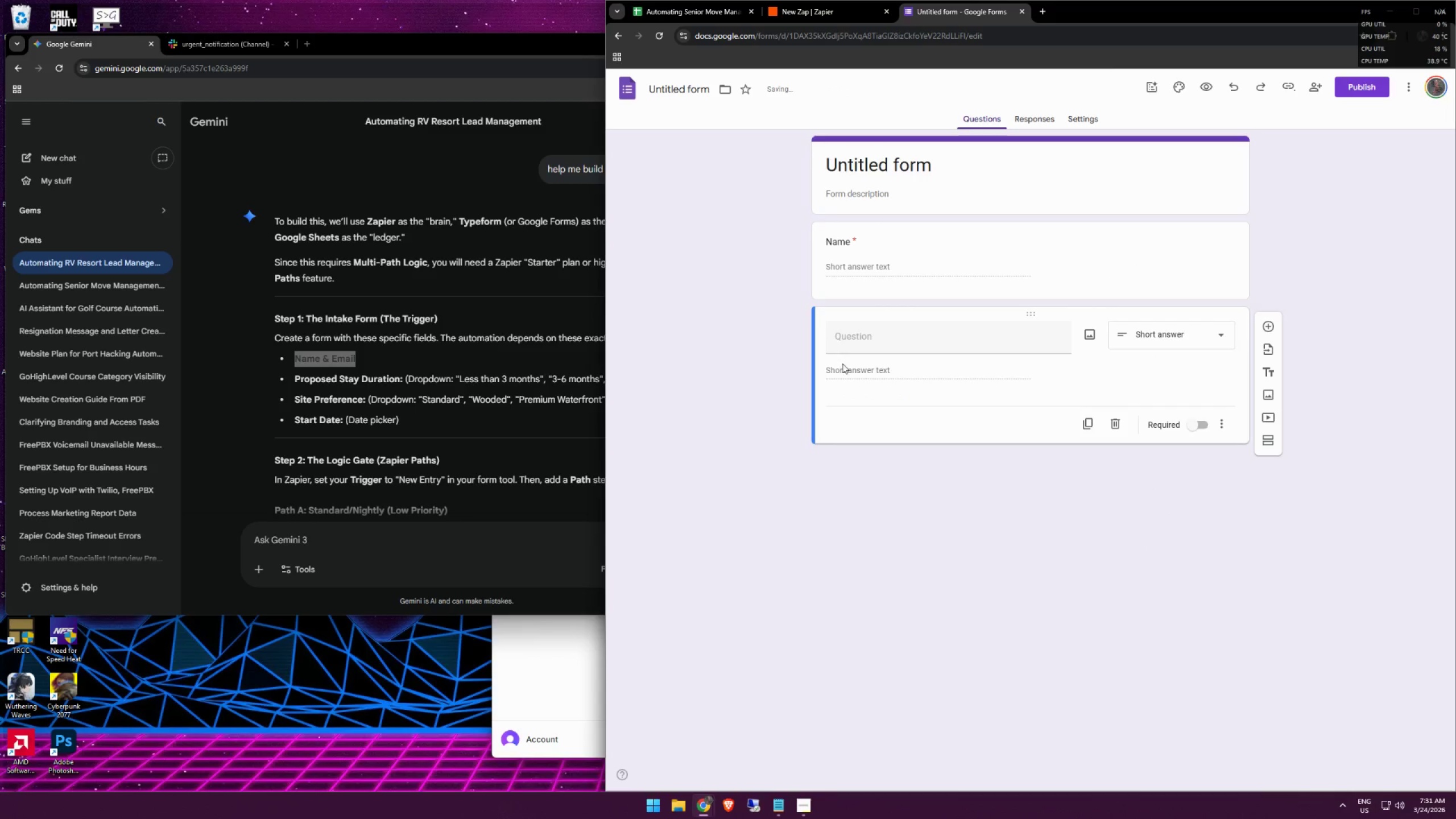 
left_click([886, 334])
 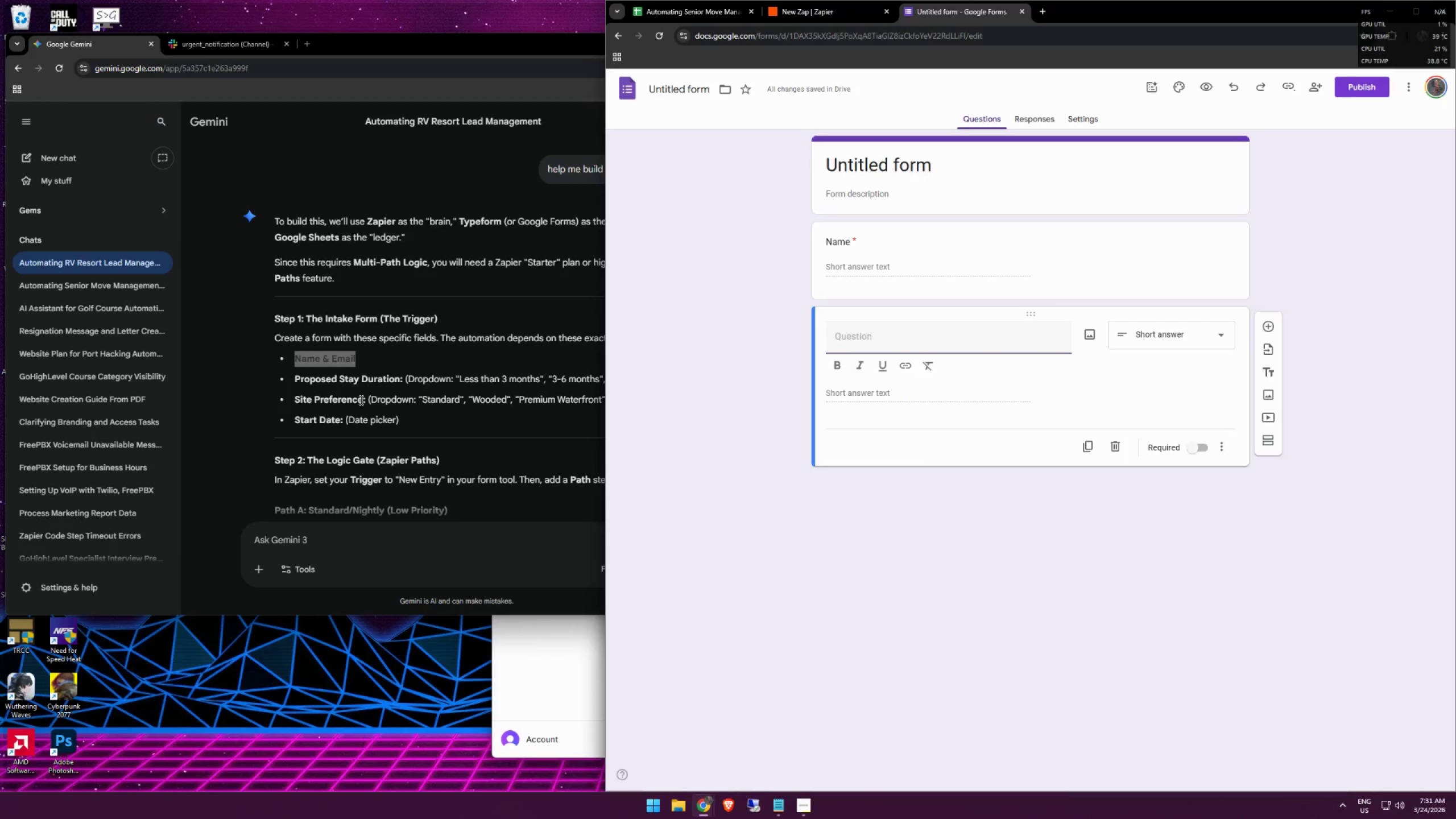 
double_click([344, 364])
 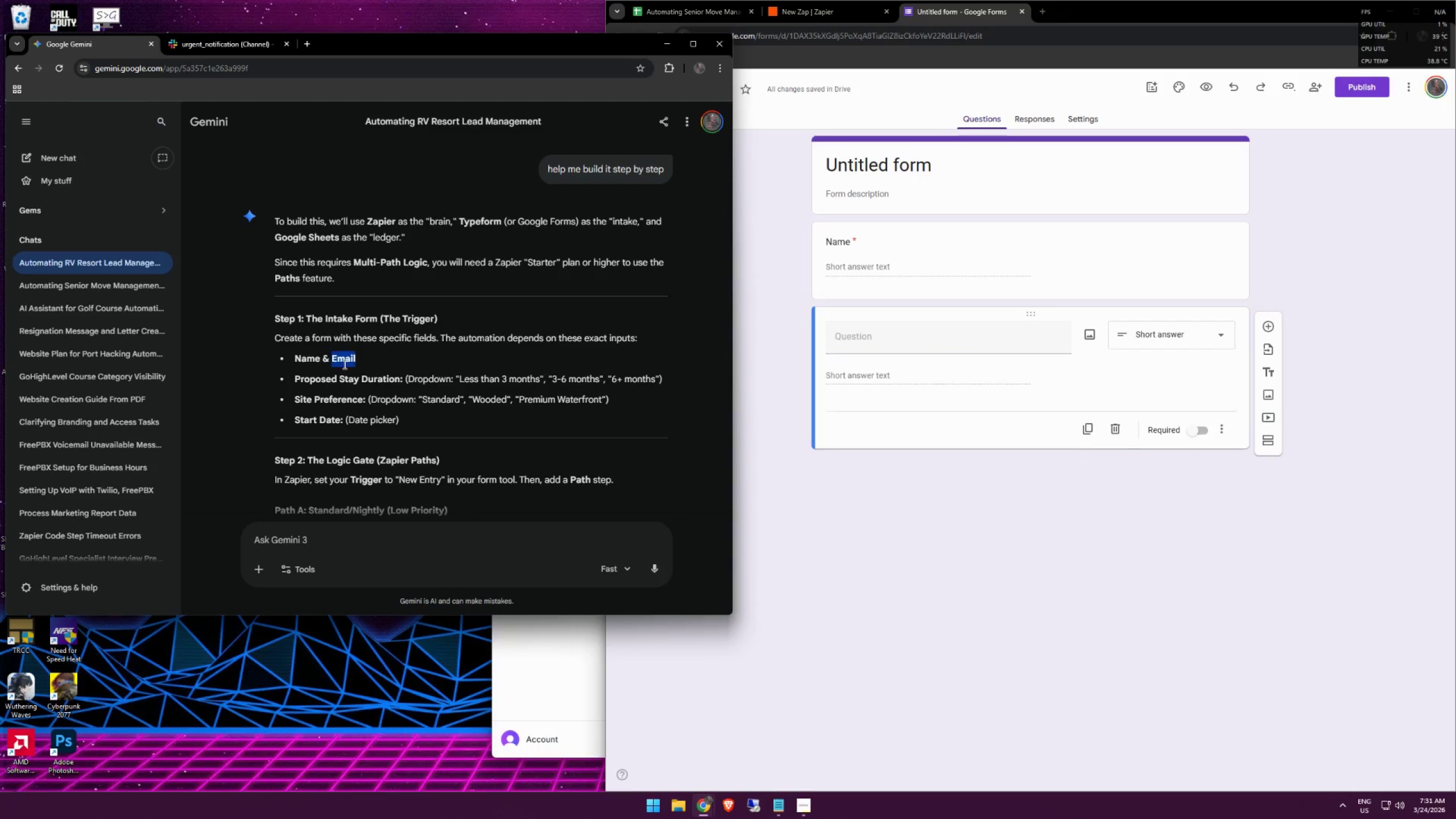 
key(Control+C)
 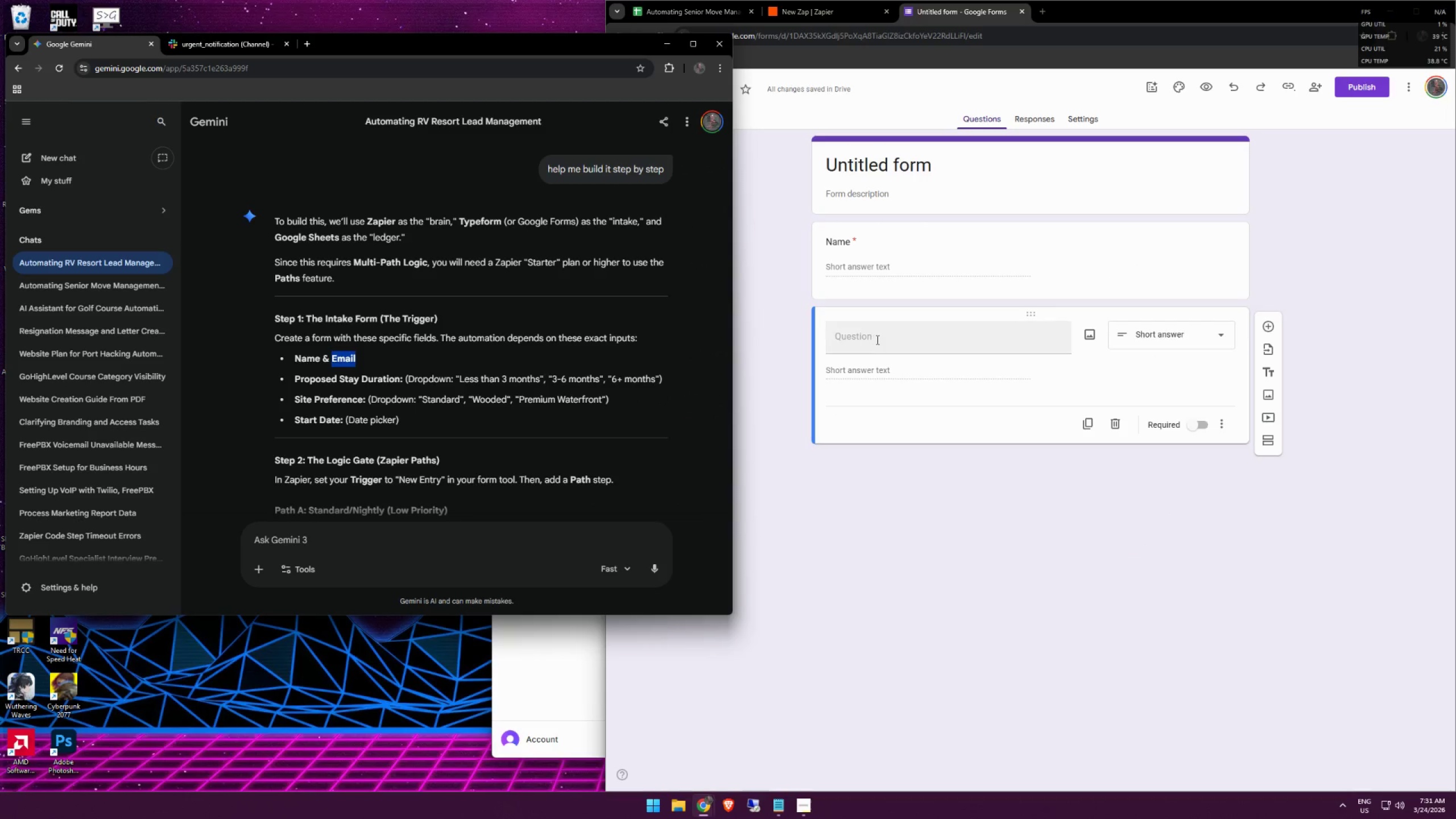 
left_click([876, 340])
 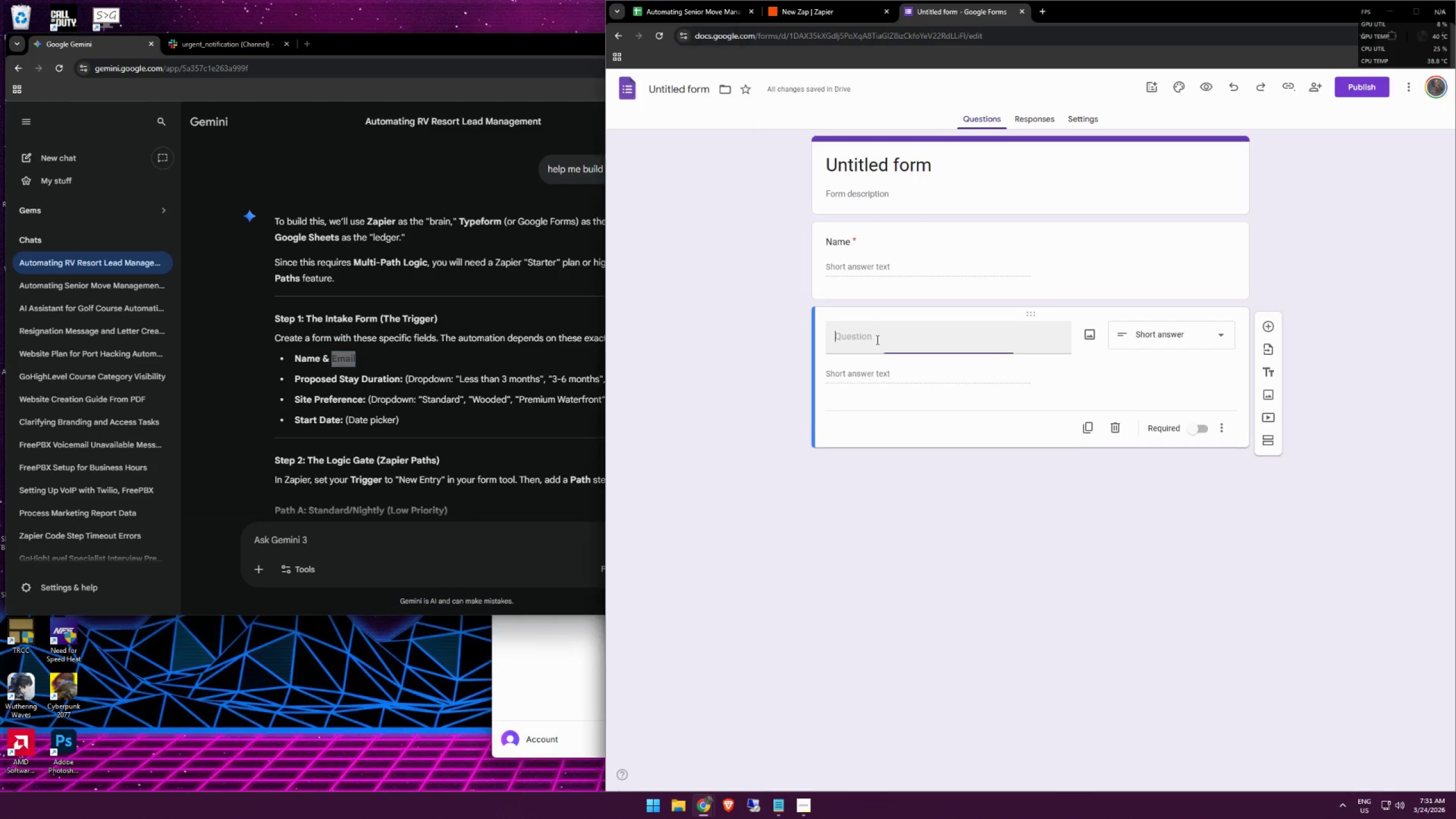 
key(Control+ControlLeft)
 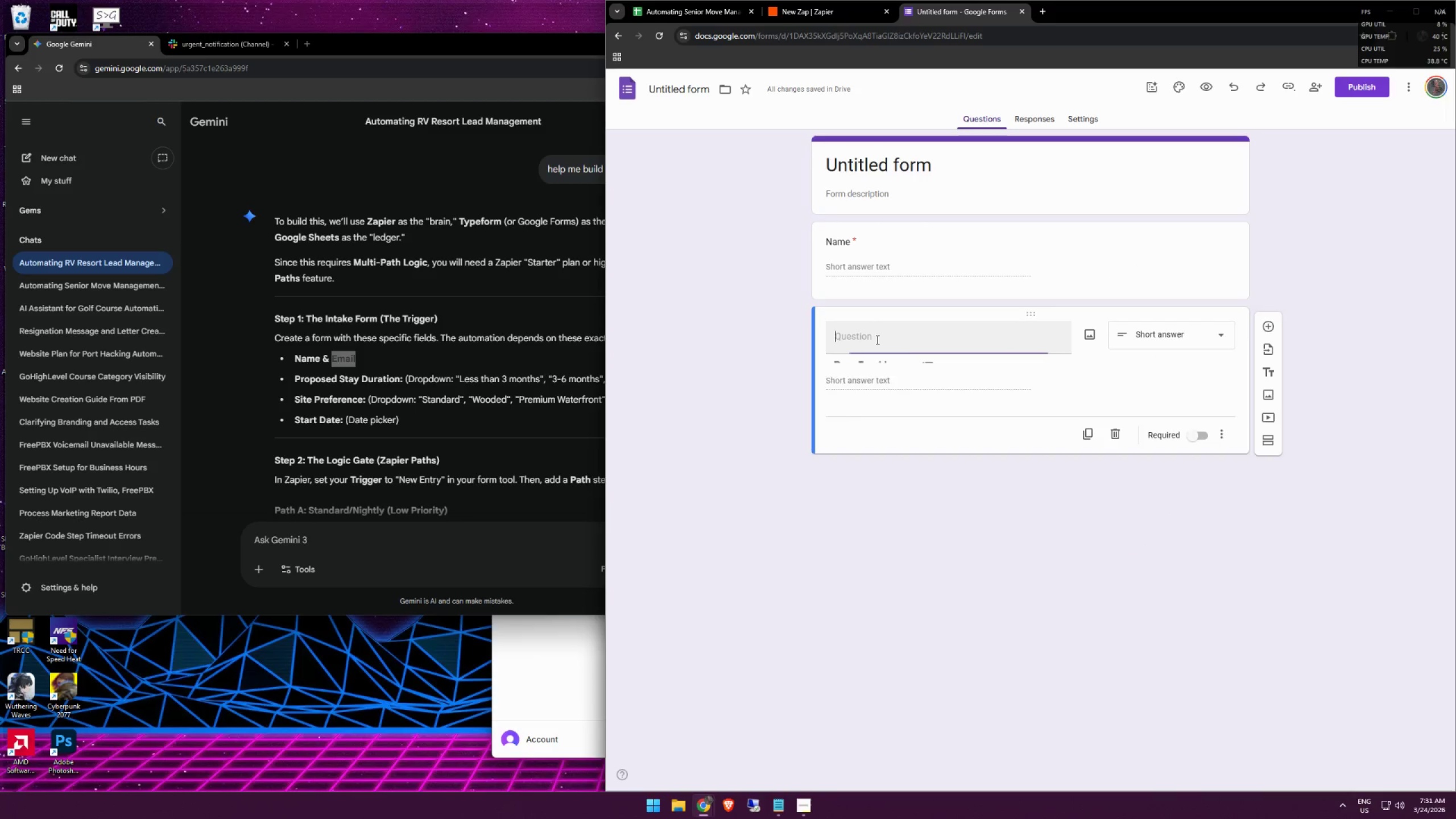 
key(Control+V)
 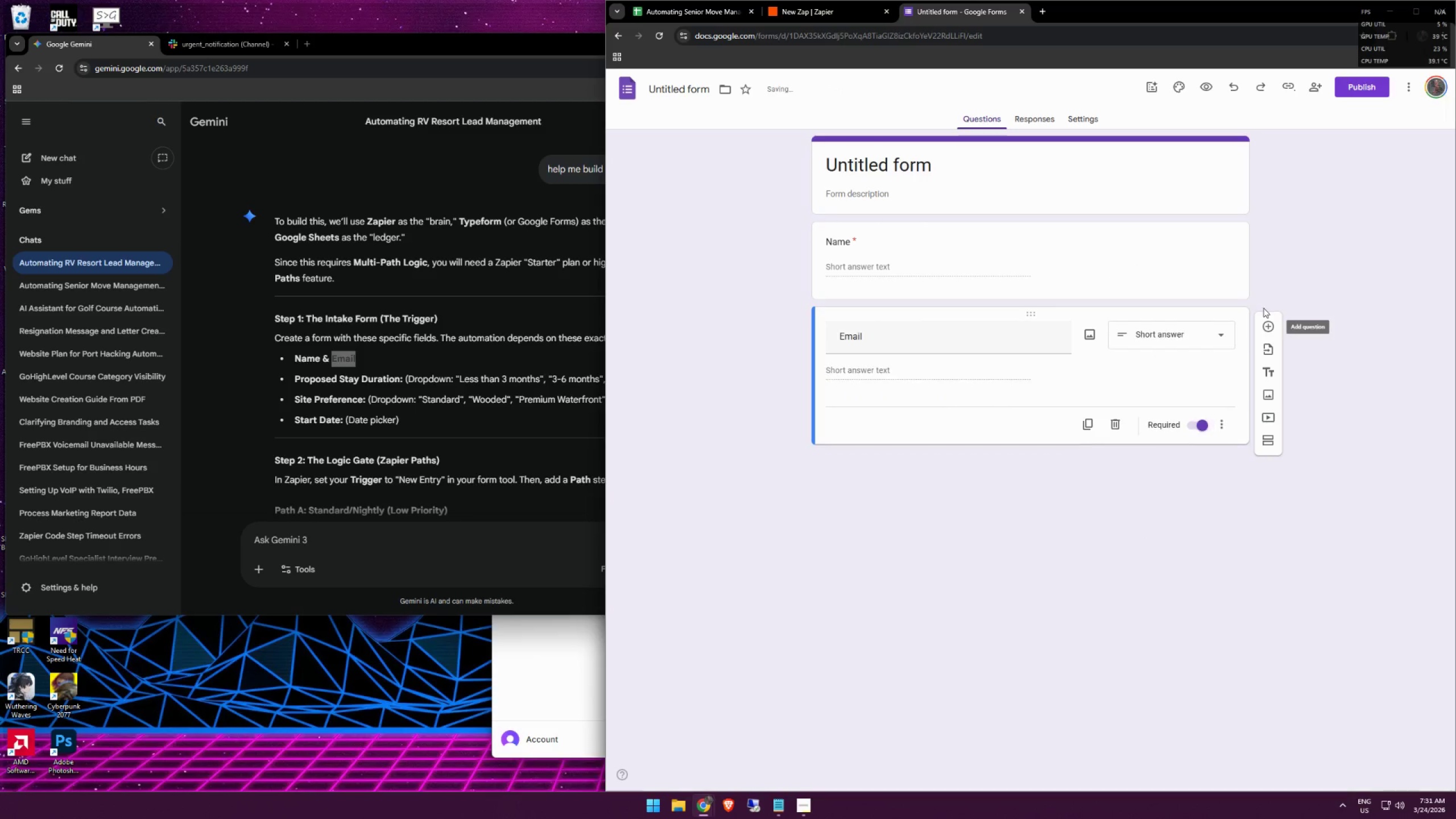 
left_click([1272, 329])
 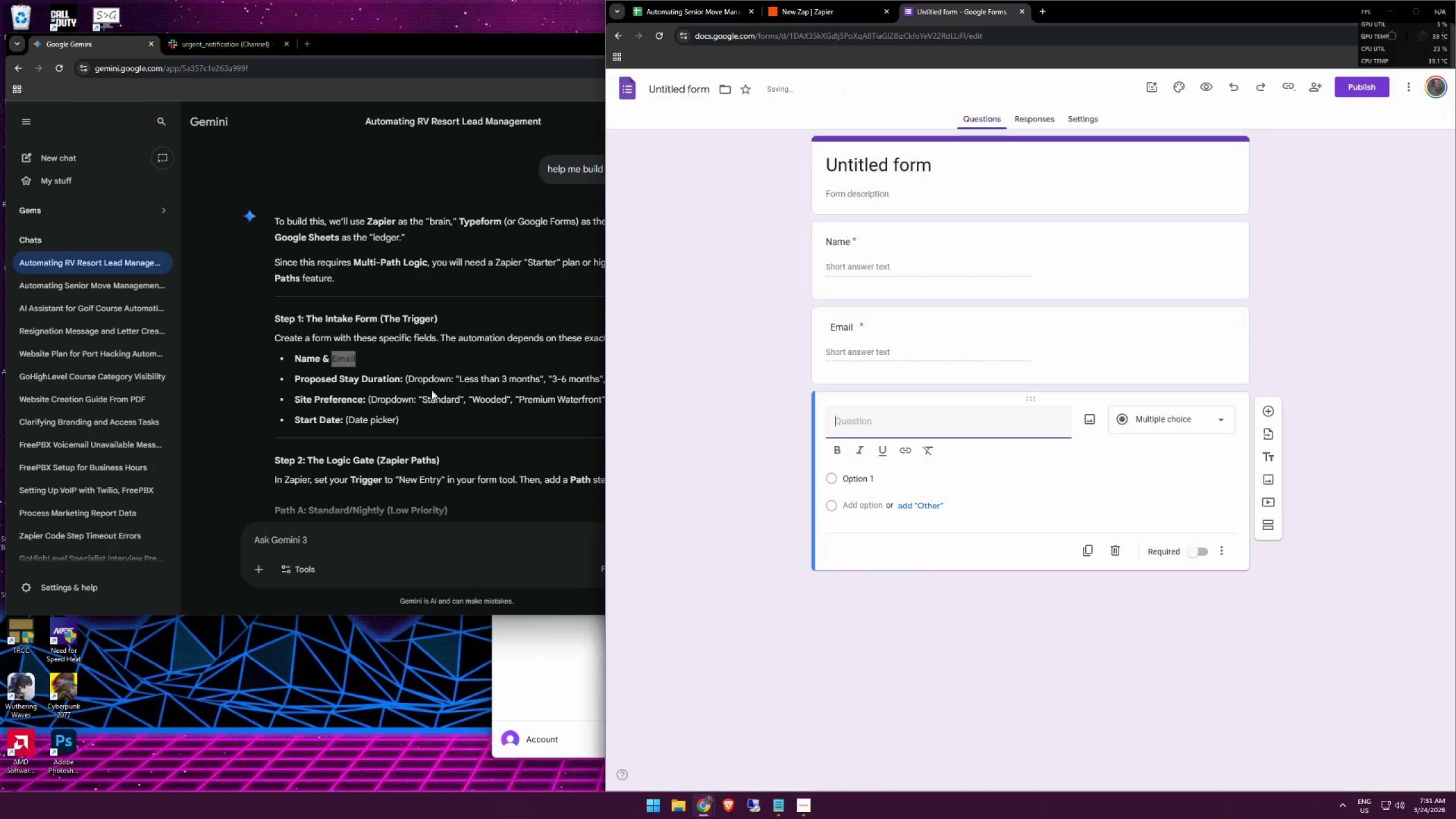 
left_click([427, 383])
 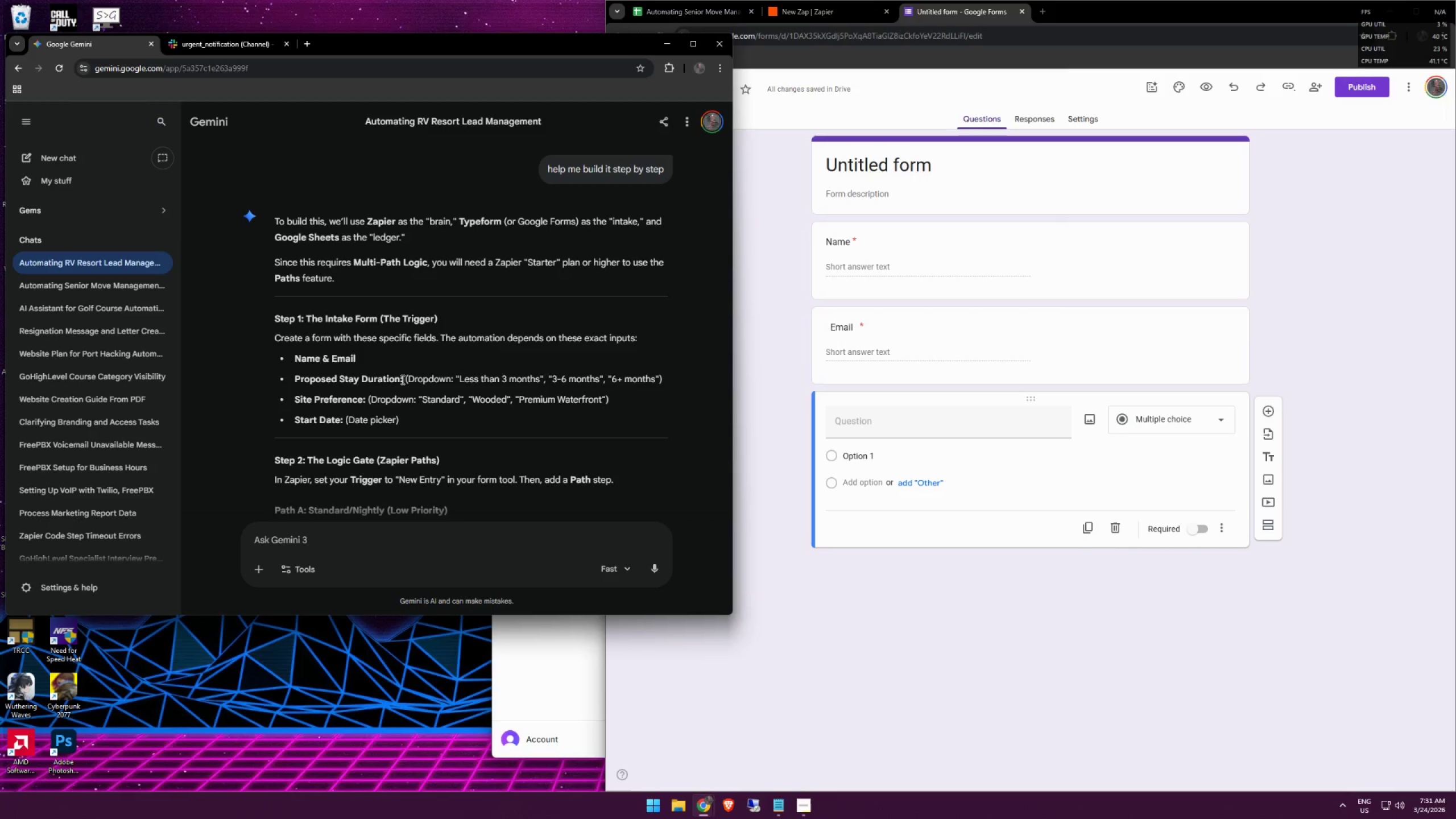 
left_click_drag(start_coordinate=[400, 380], to_coordinate=[293, 381])
 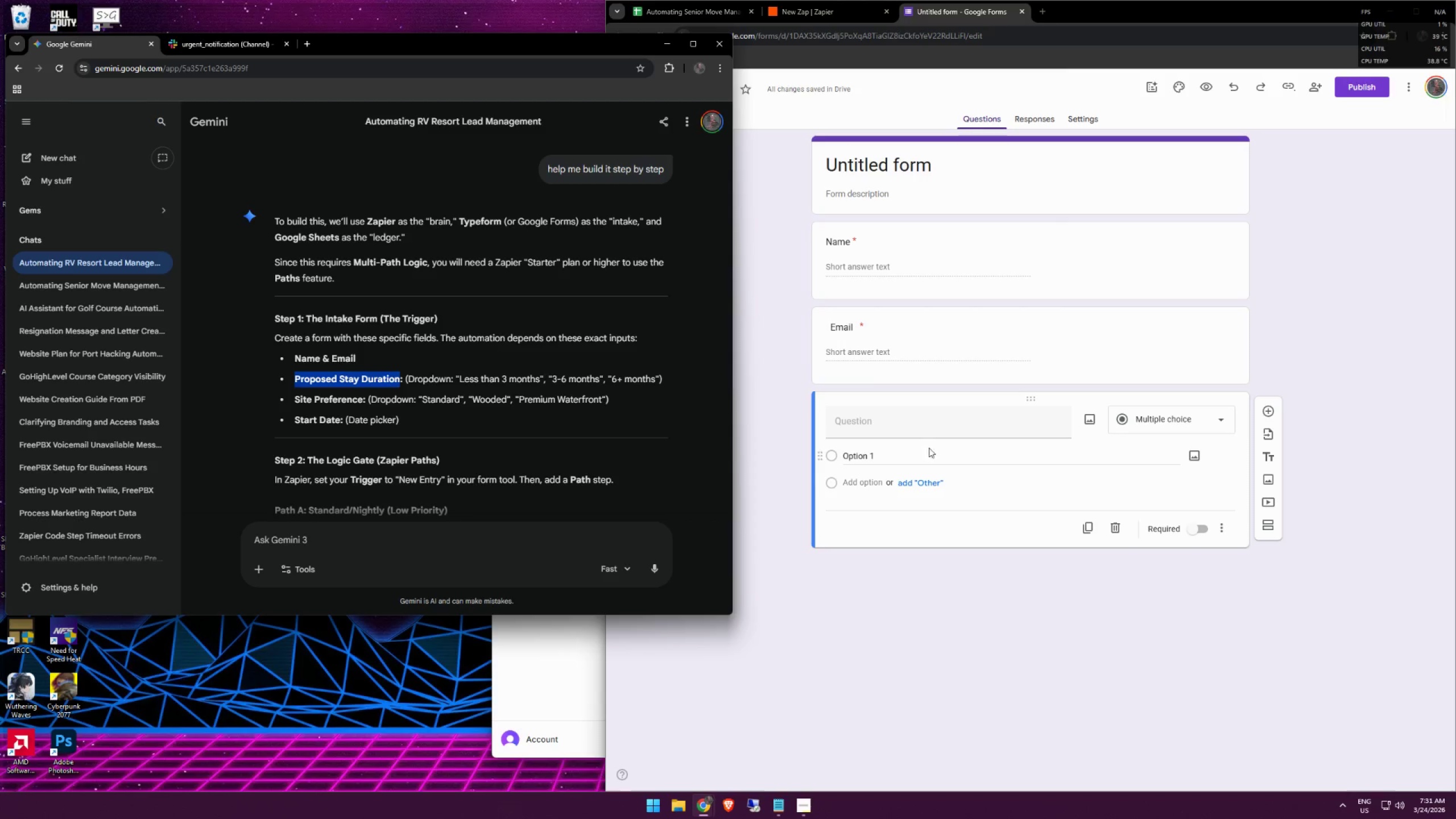 
key(Control+C)
 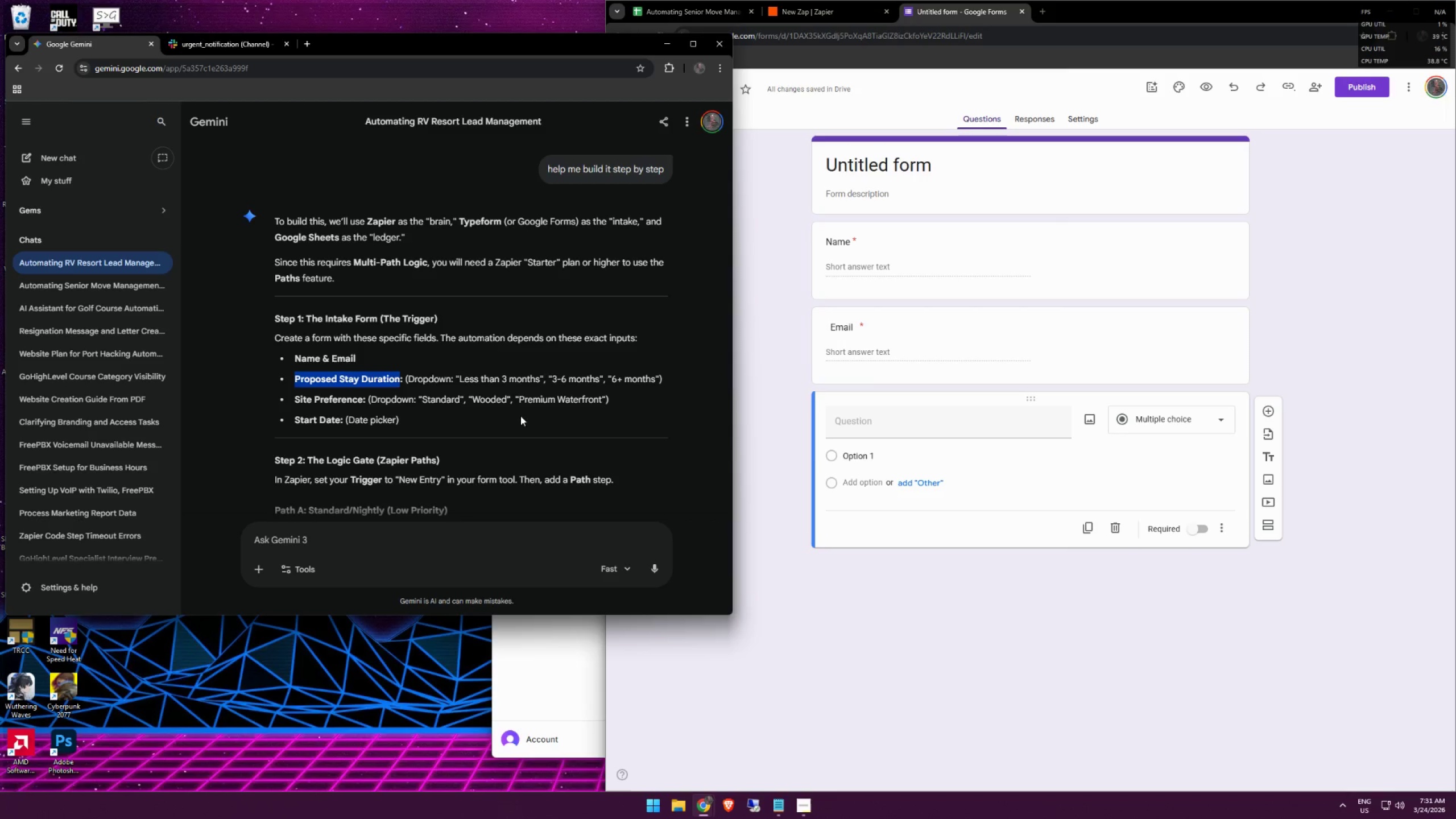 
key(Control+C)
 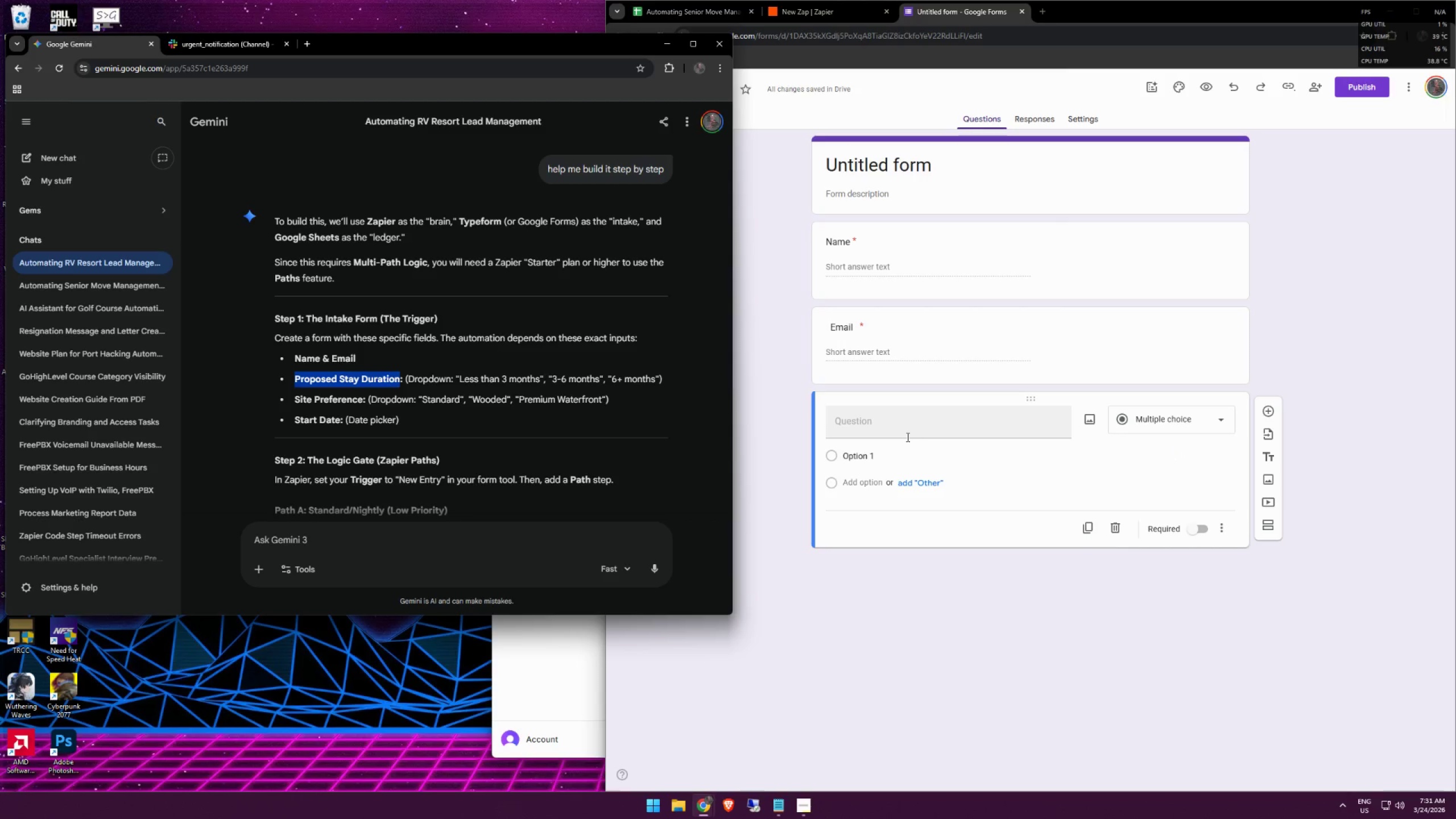 
left_click([904, 425])
 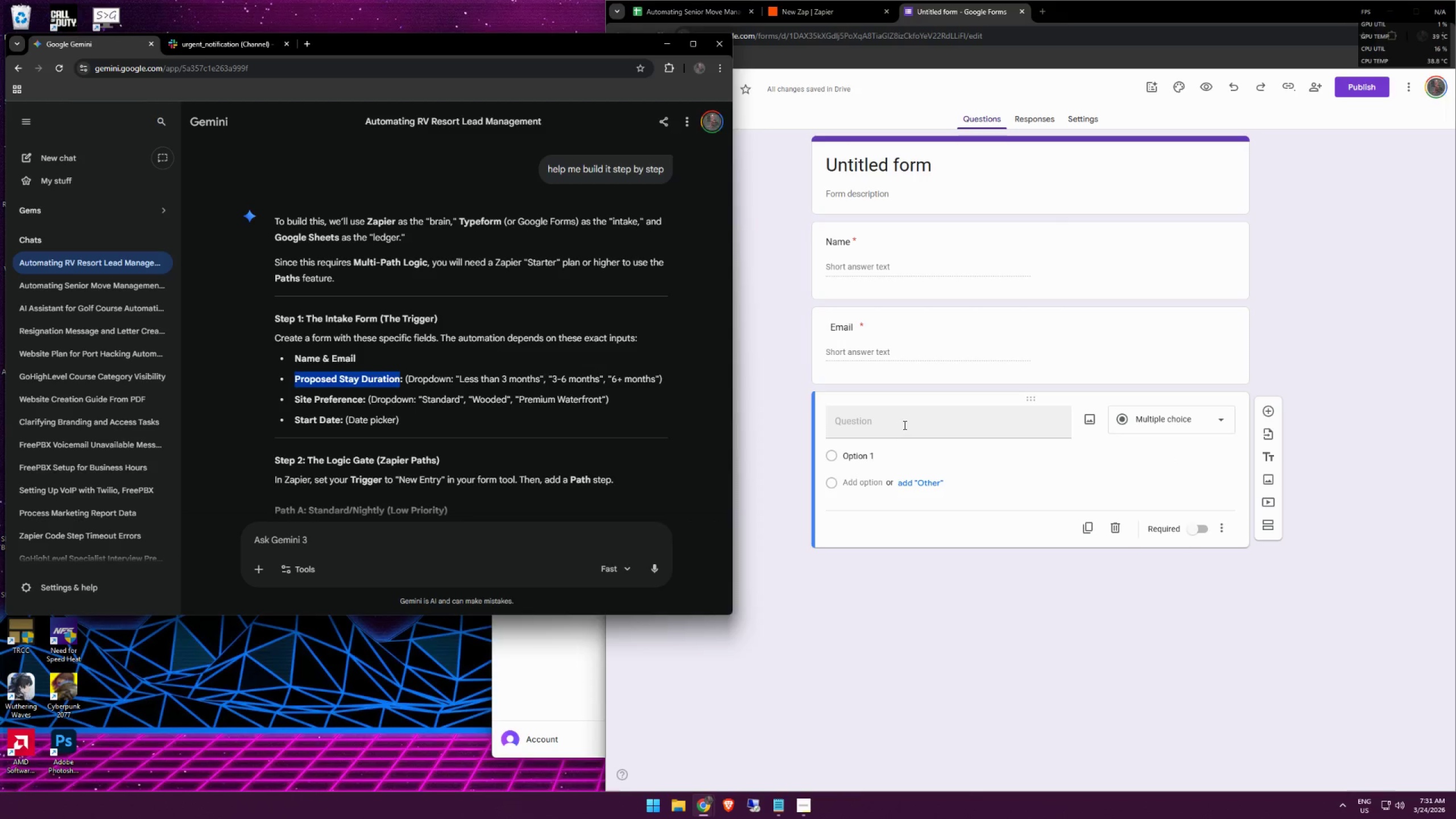 
key(Control+ControlLeft)
 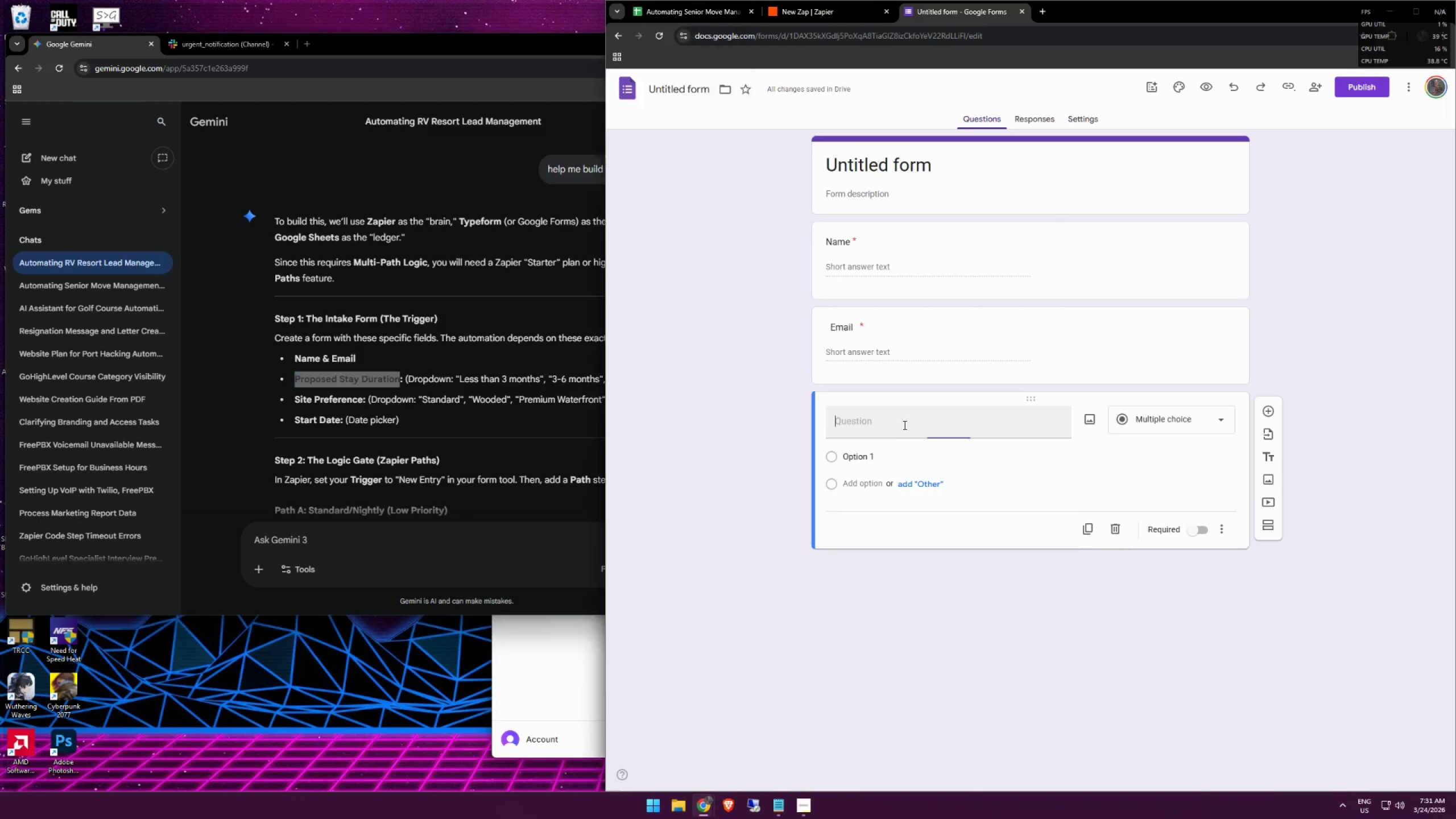 
key(Control+V)
 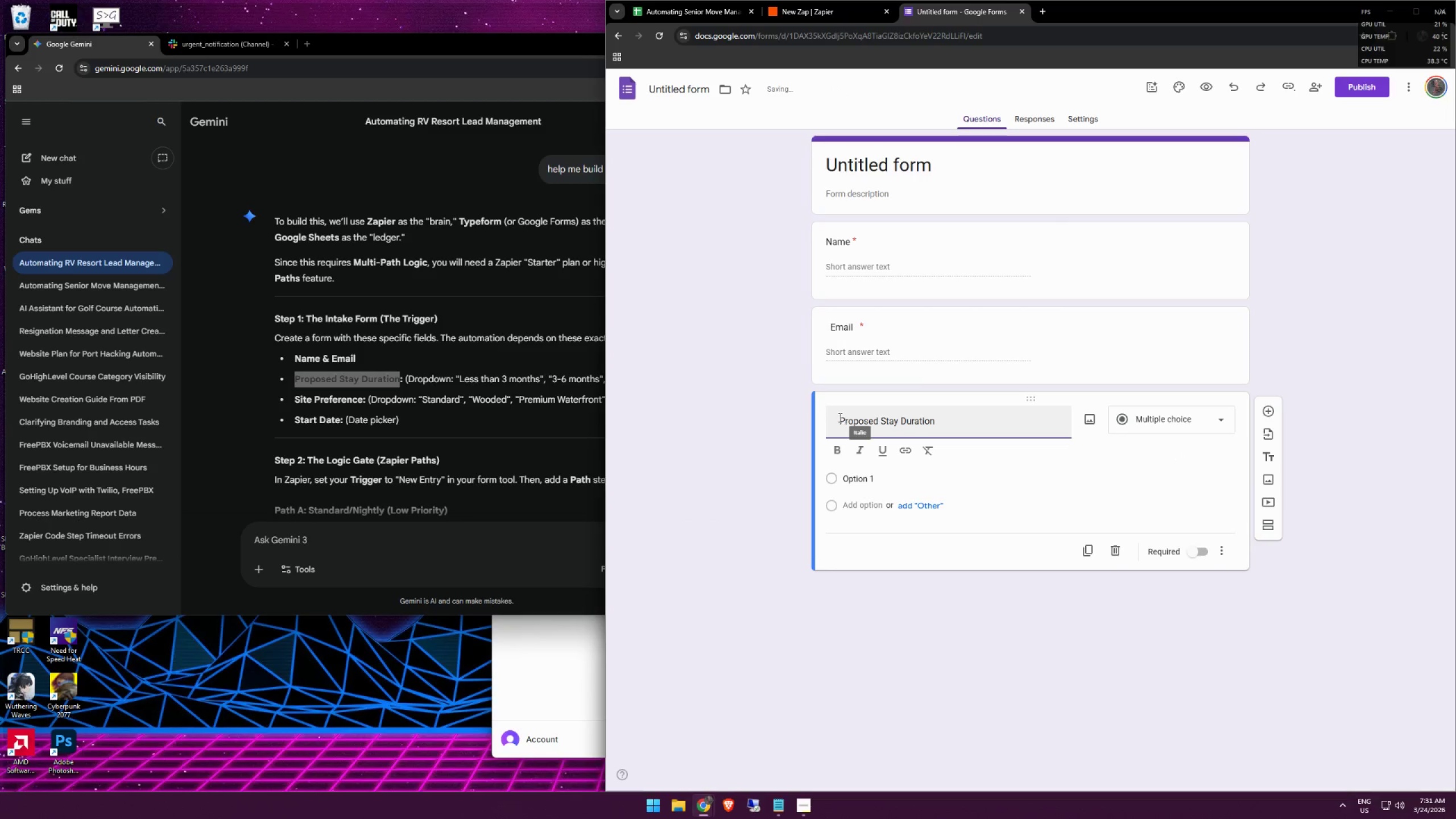 
left_click([840, 419])
 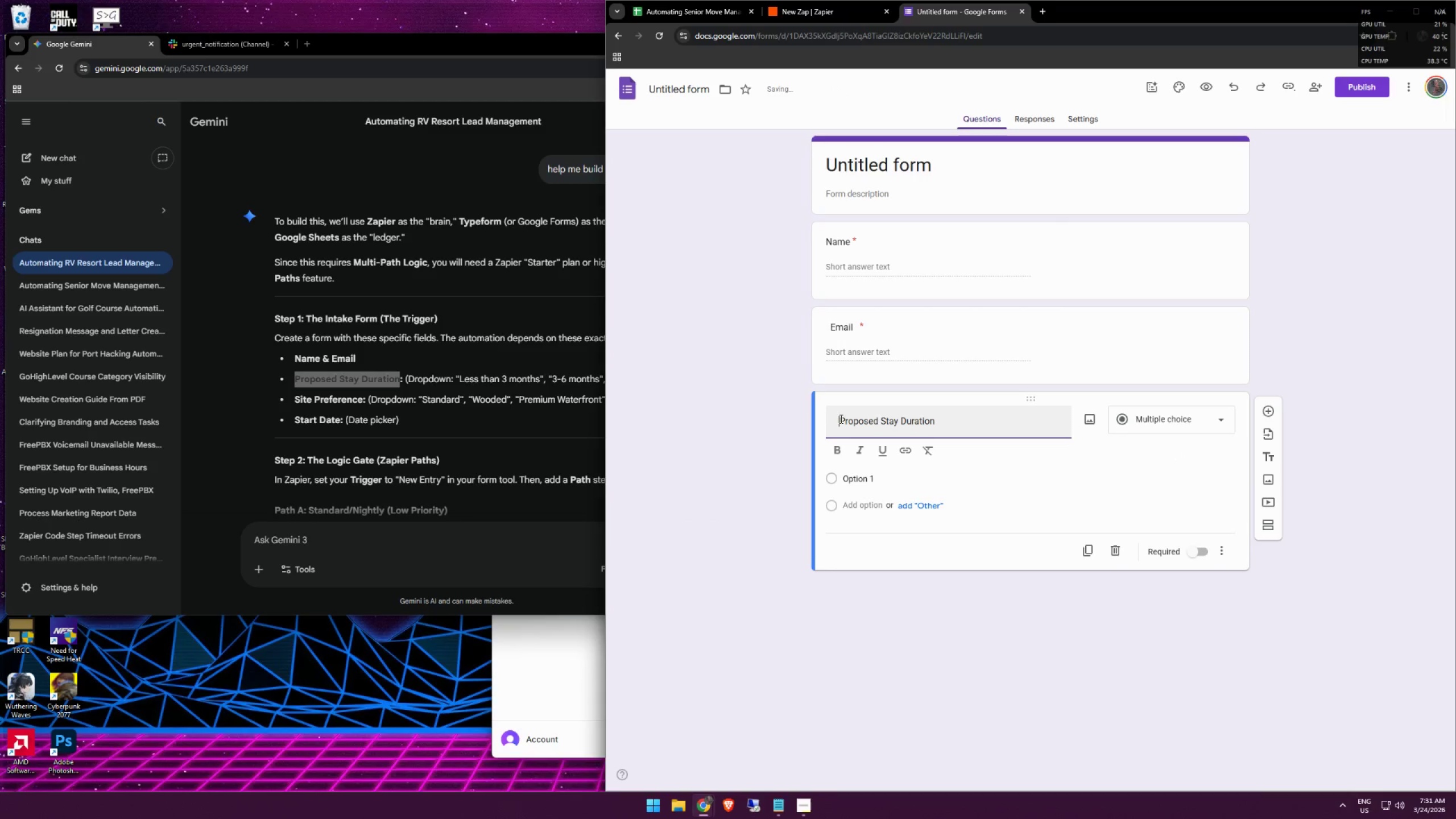 
key(Backspace)
 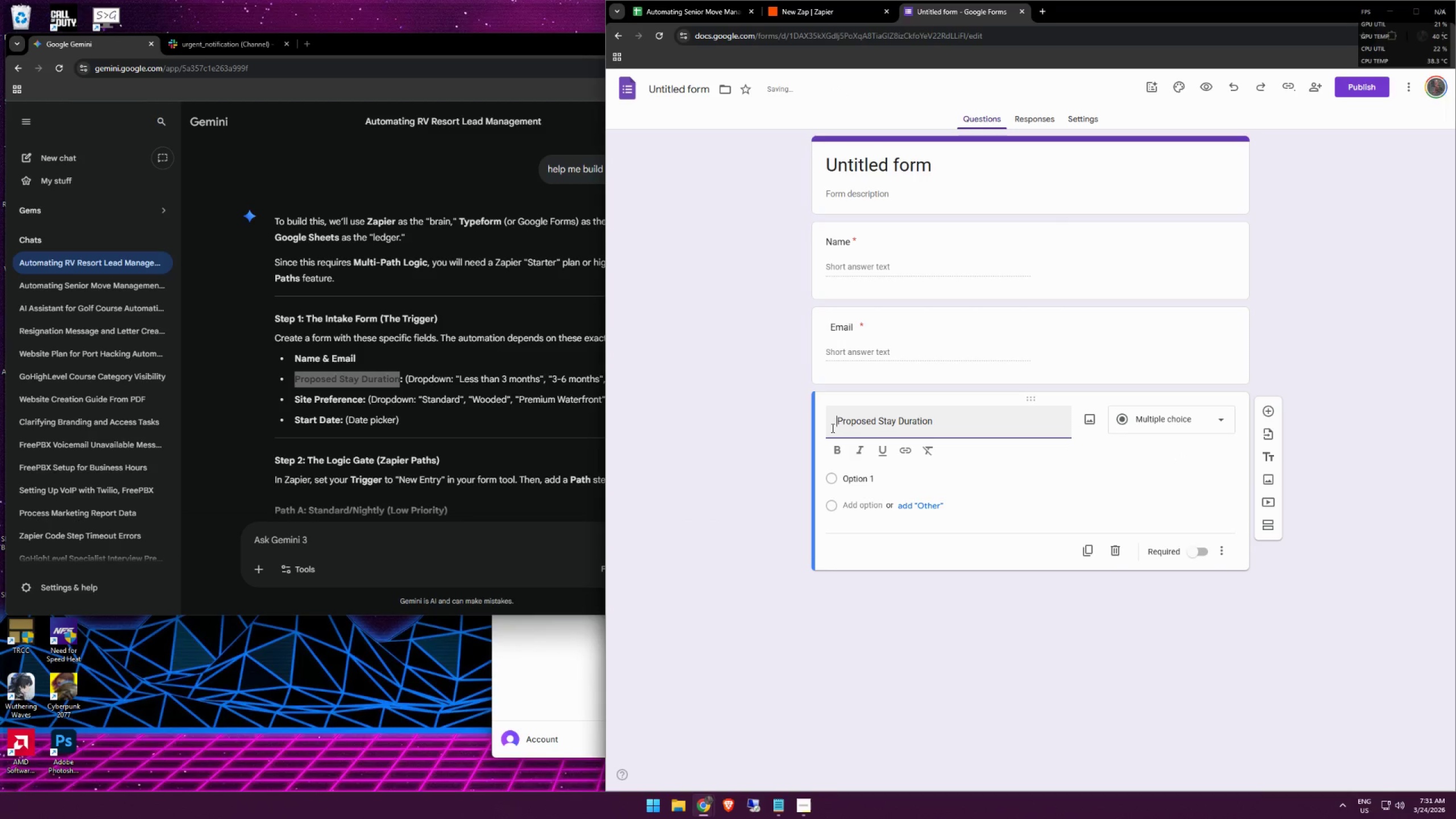 
key(Backspace)
 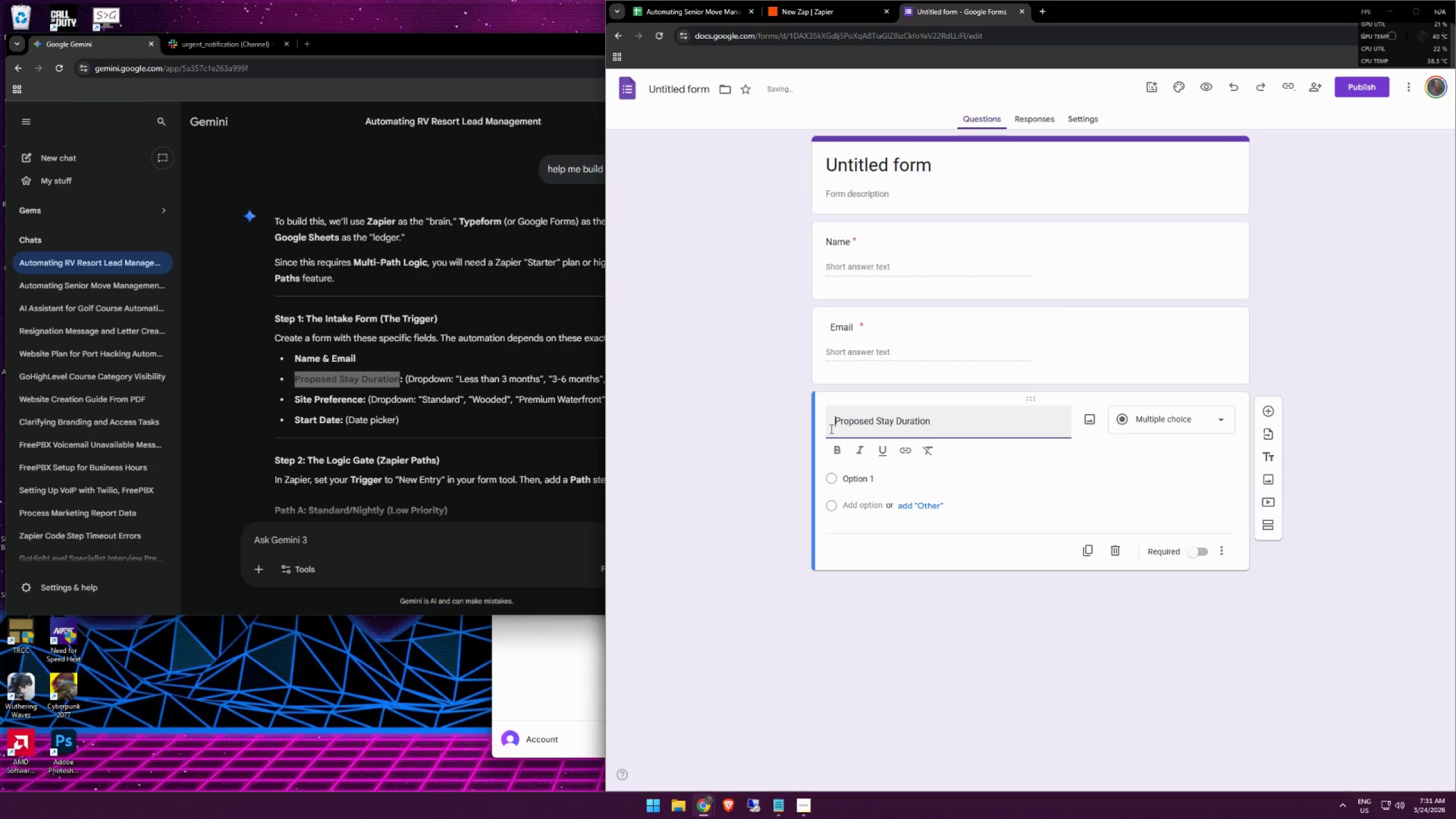 
key(Backspace)
 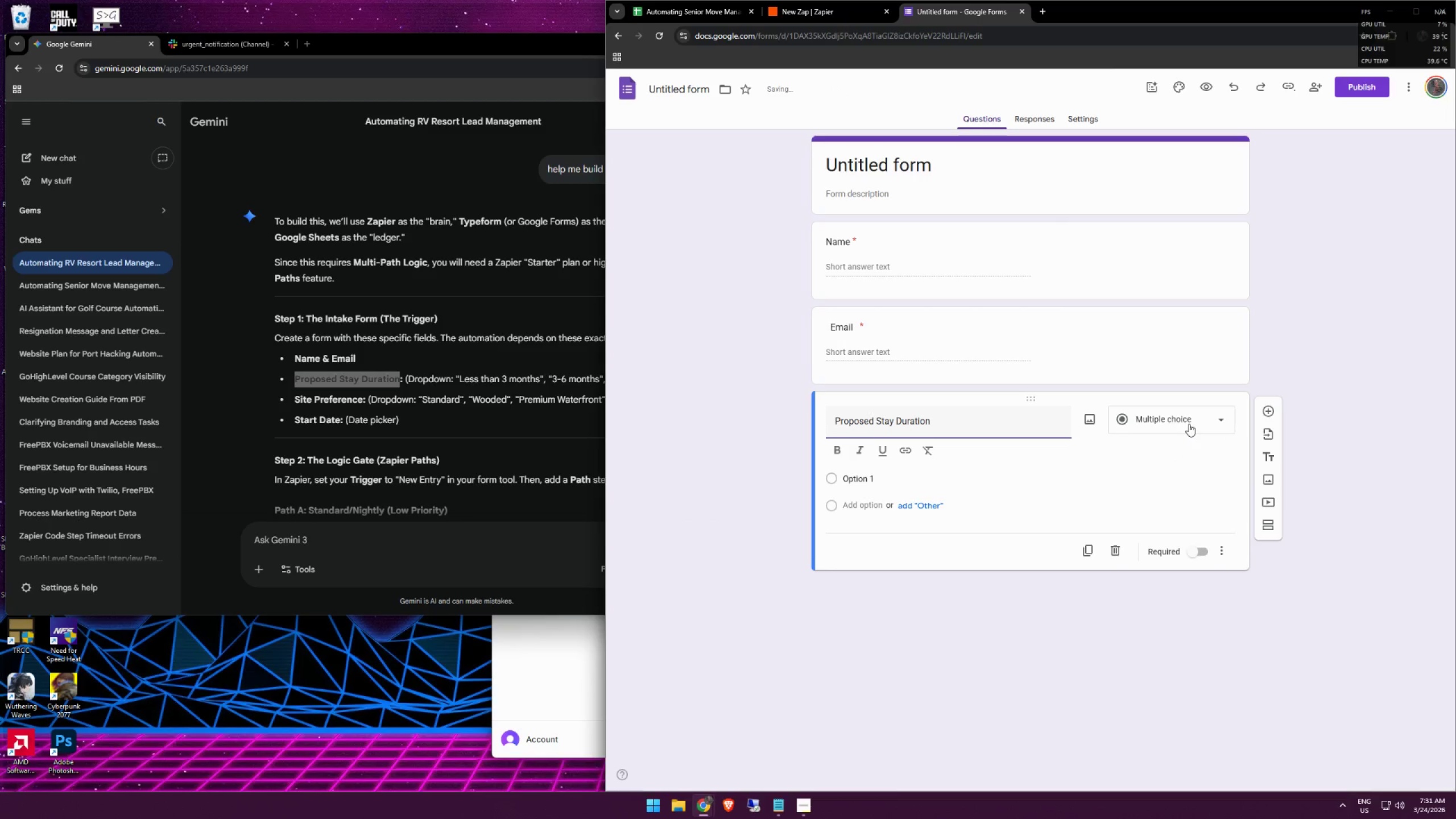 
left_click([832, 506])
 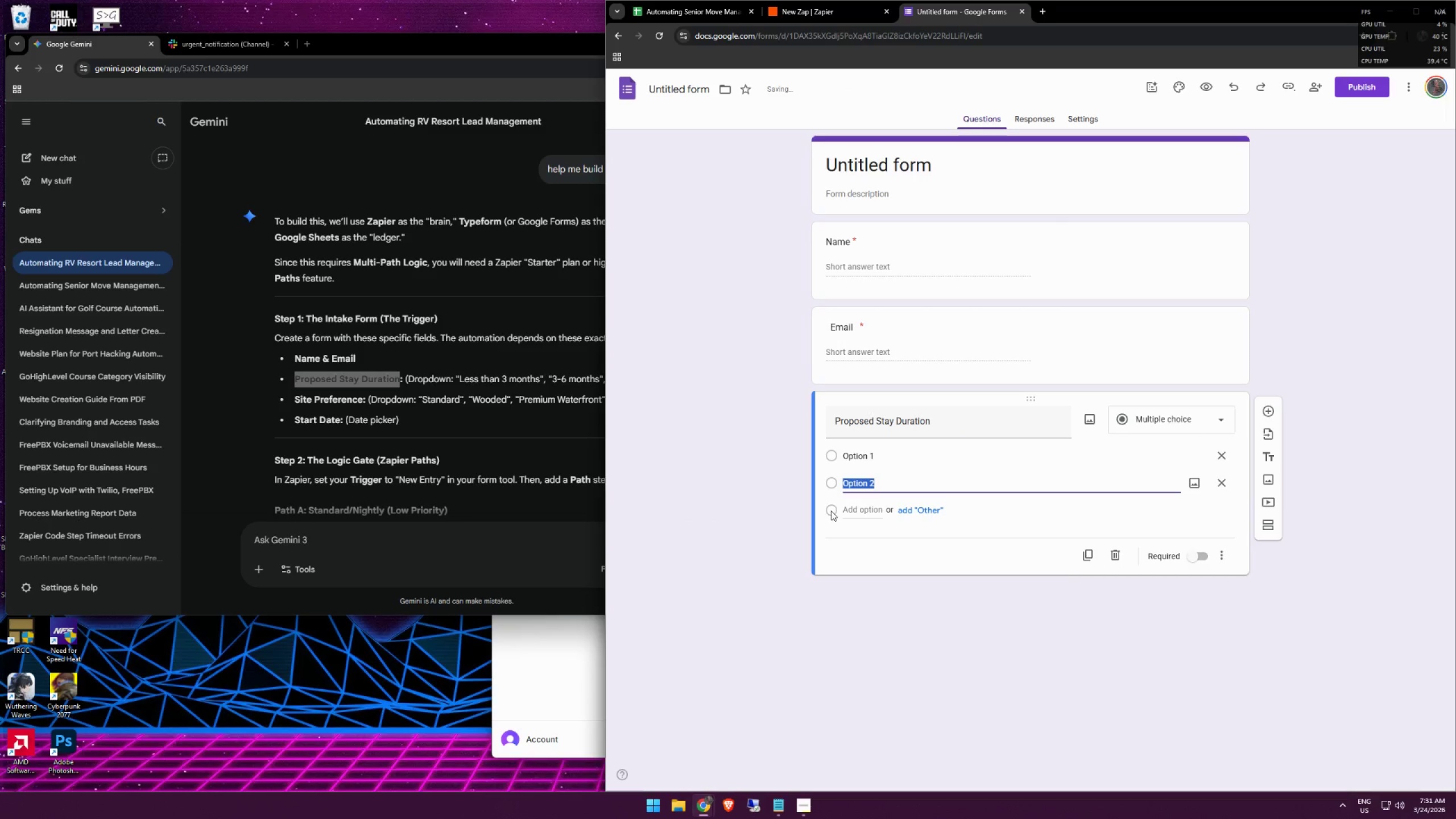 
left_click([831, 511])
 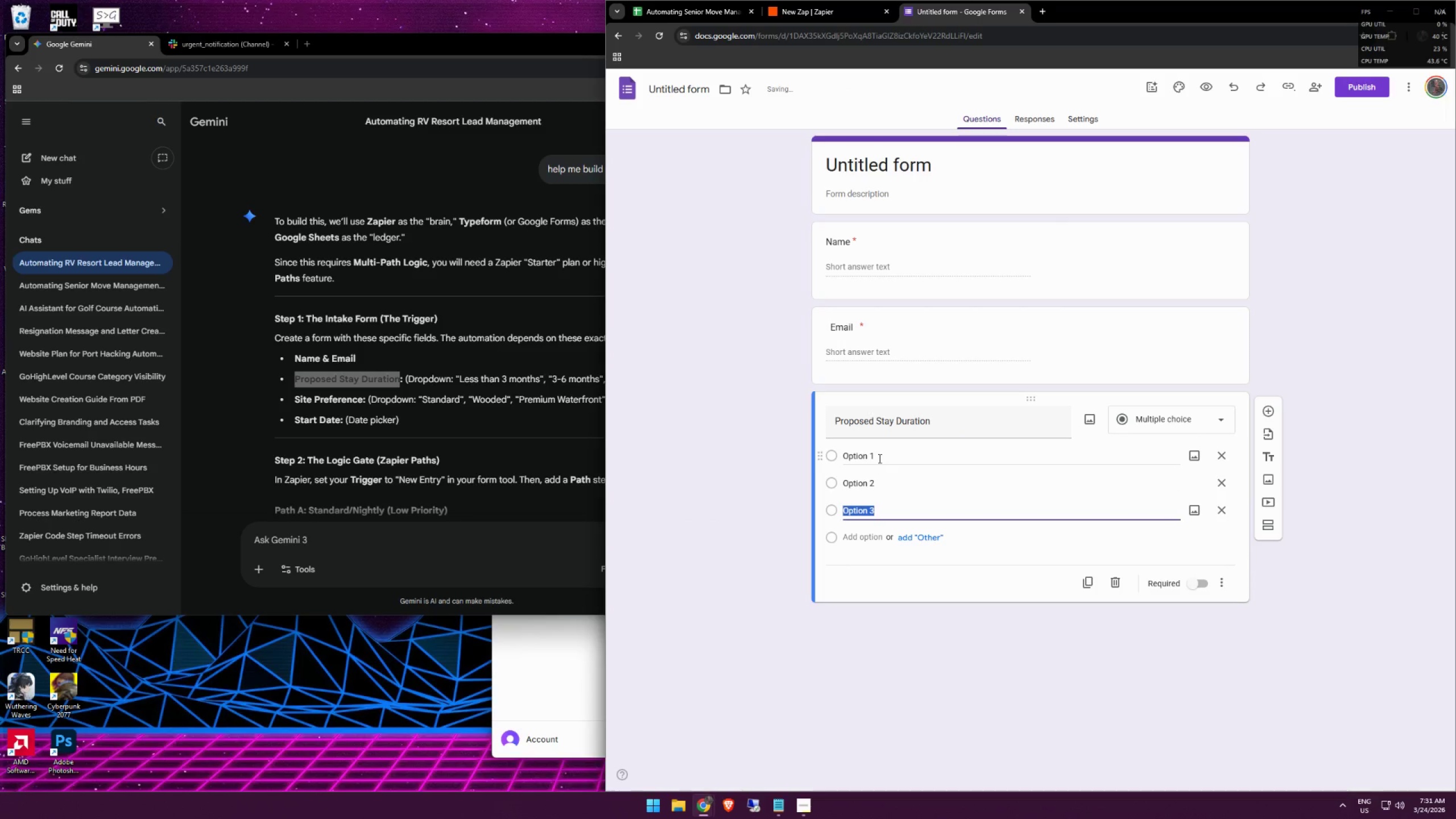 
left_click([872, 454])
 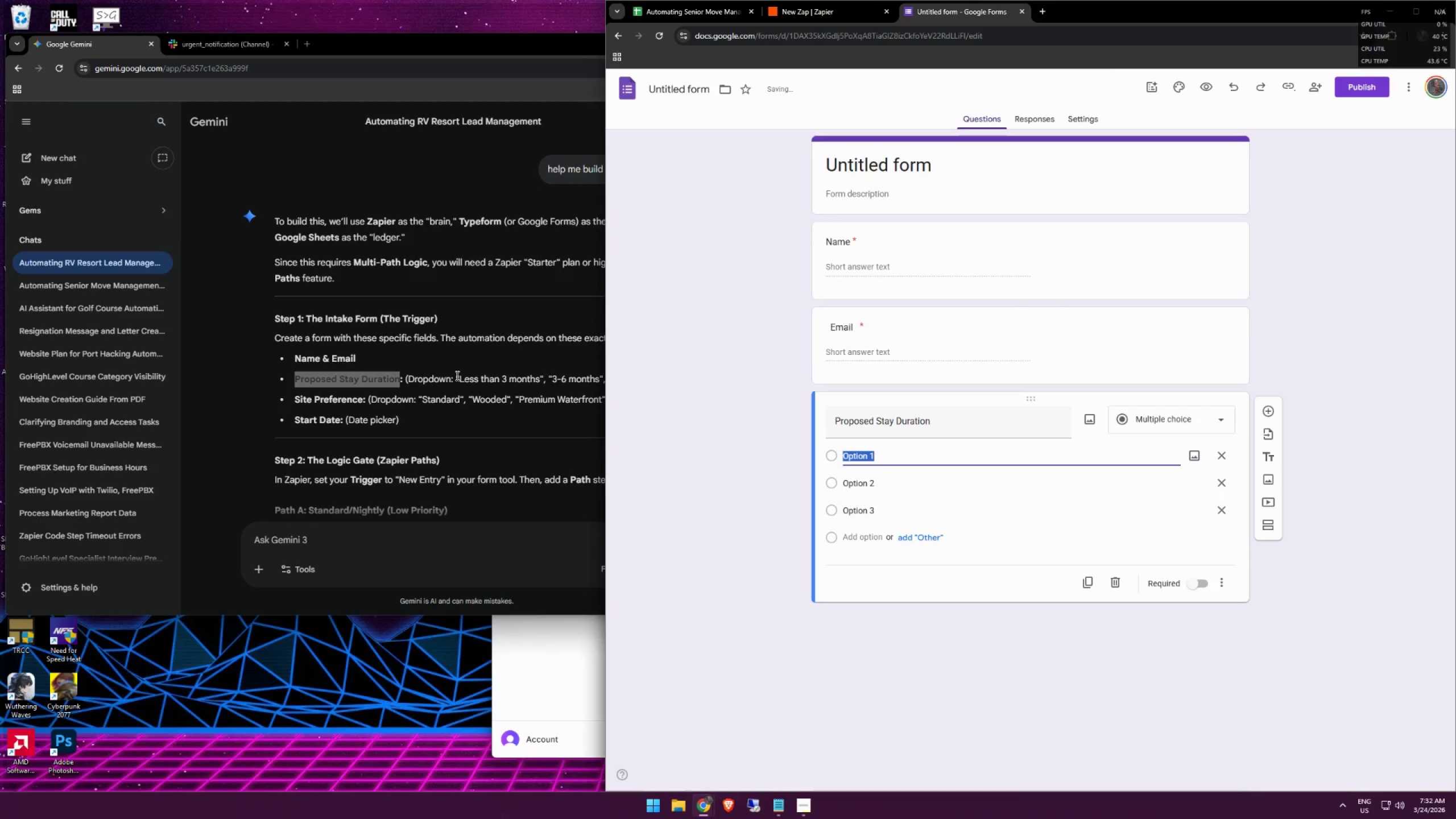 
left_click_drag(start_coordinate=[460, 379], to_coordinate=[538, 376])
 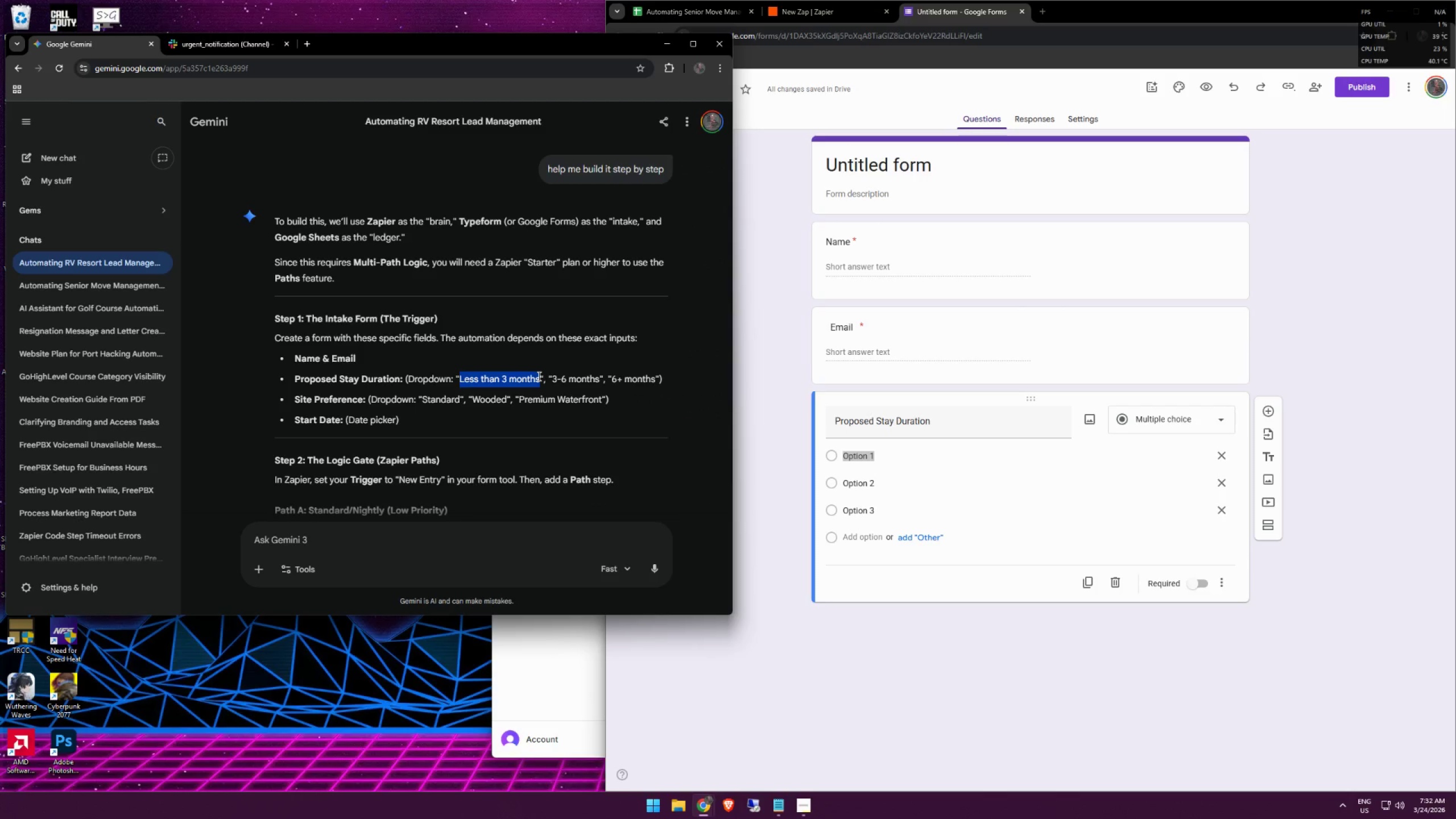 
key(Control+ControlLeft)
 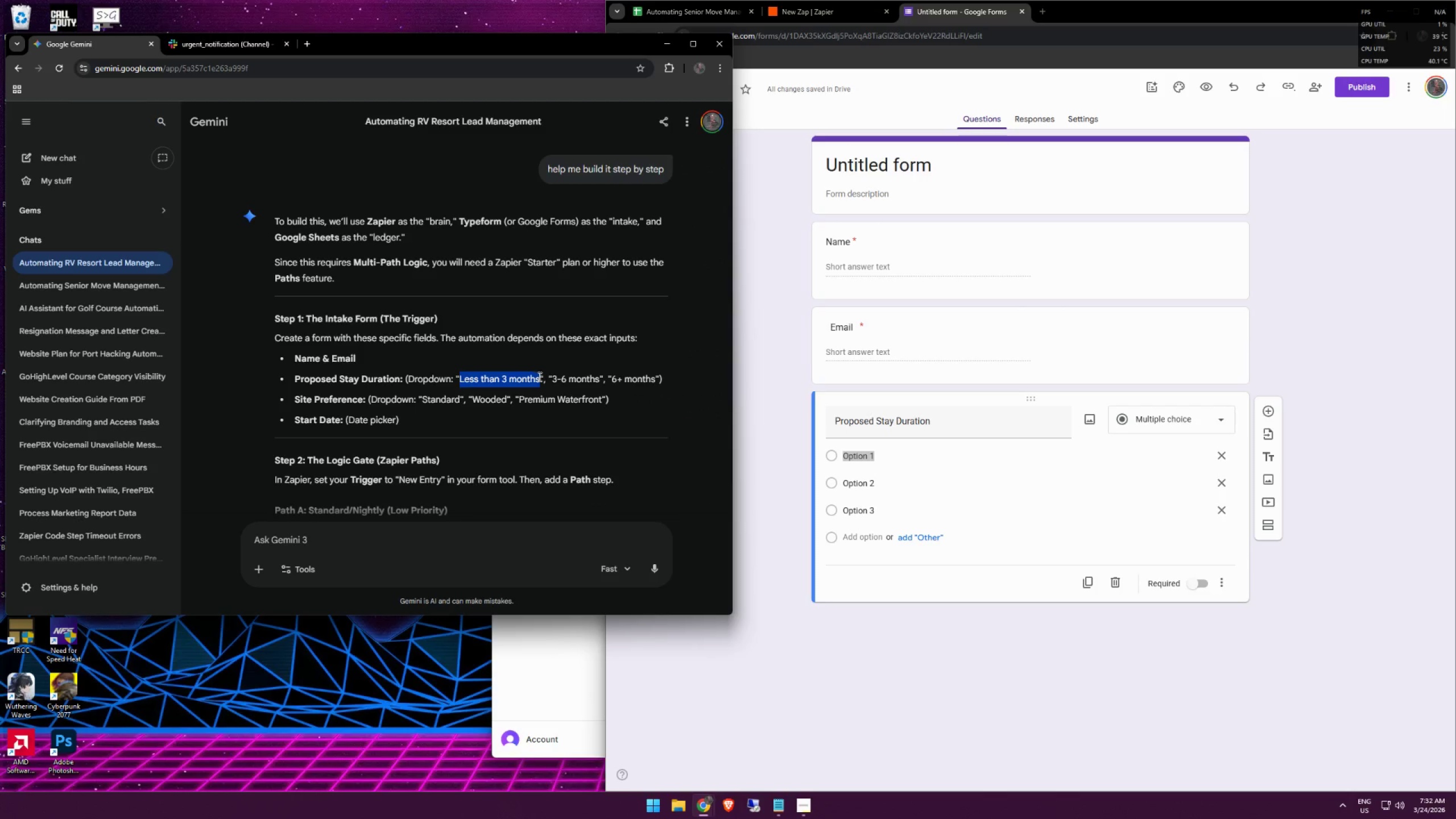 
key(Control+C)
 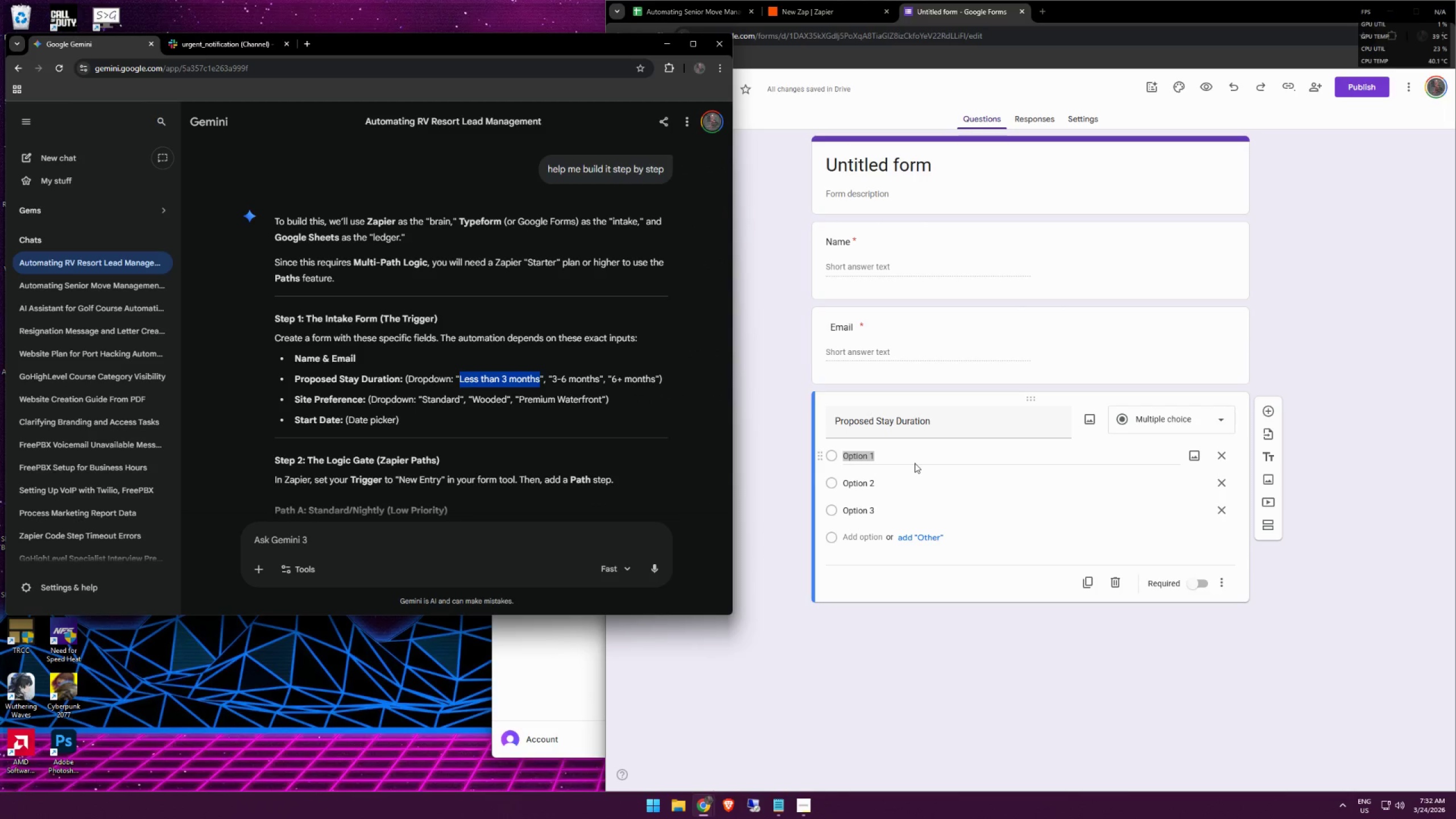 
left_click([919, 459])
 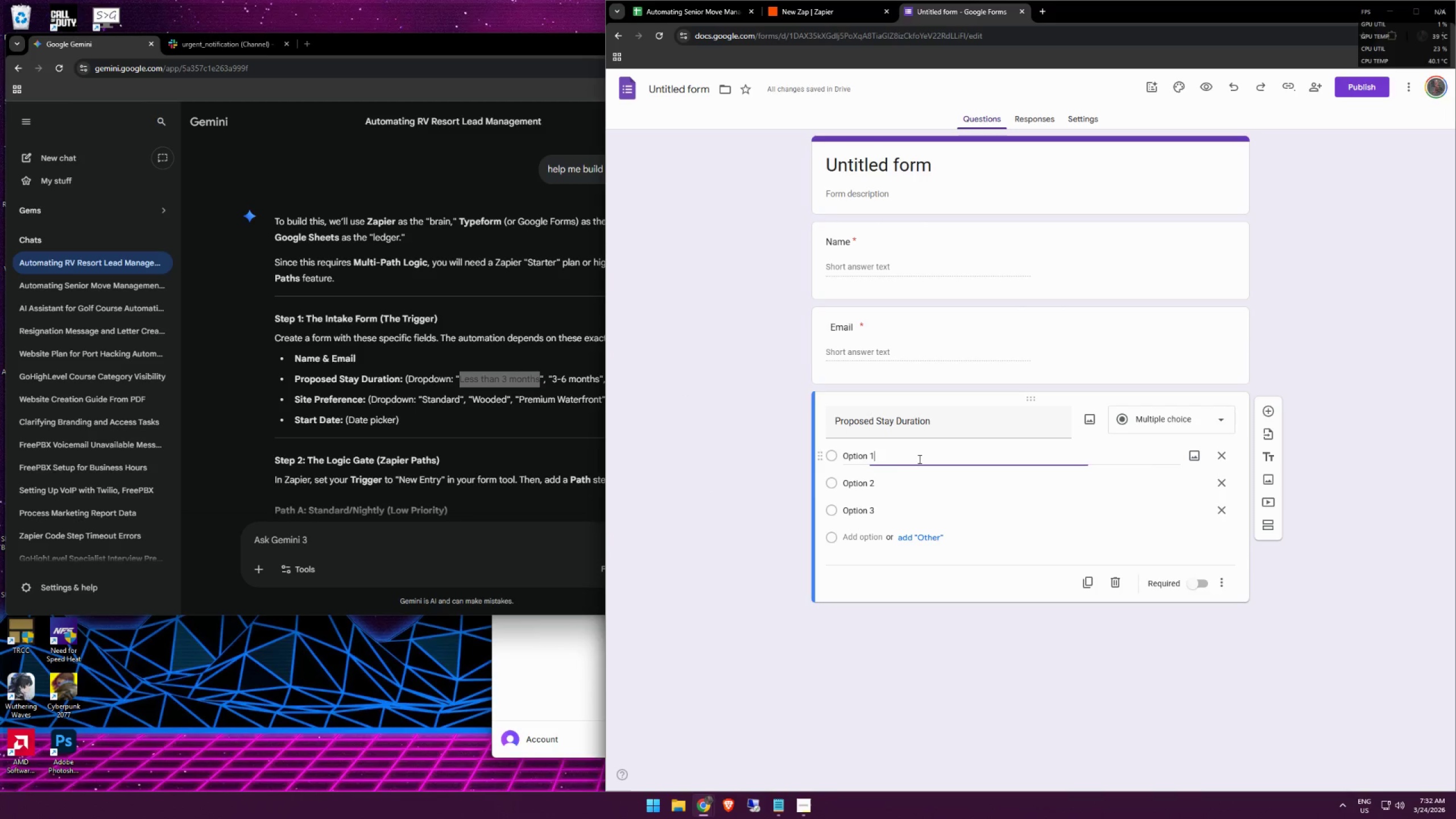 
key(Control+ControlLeft)
 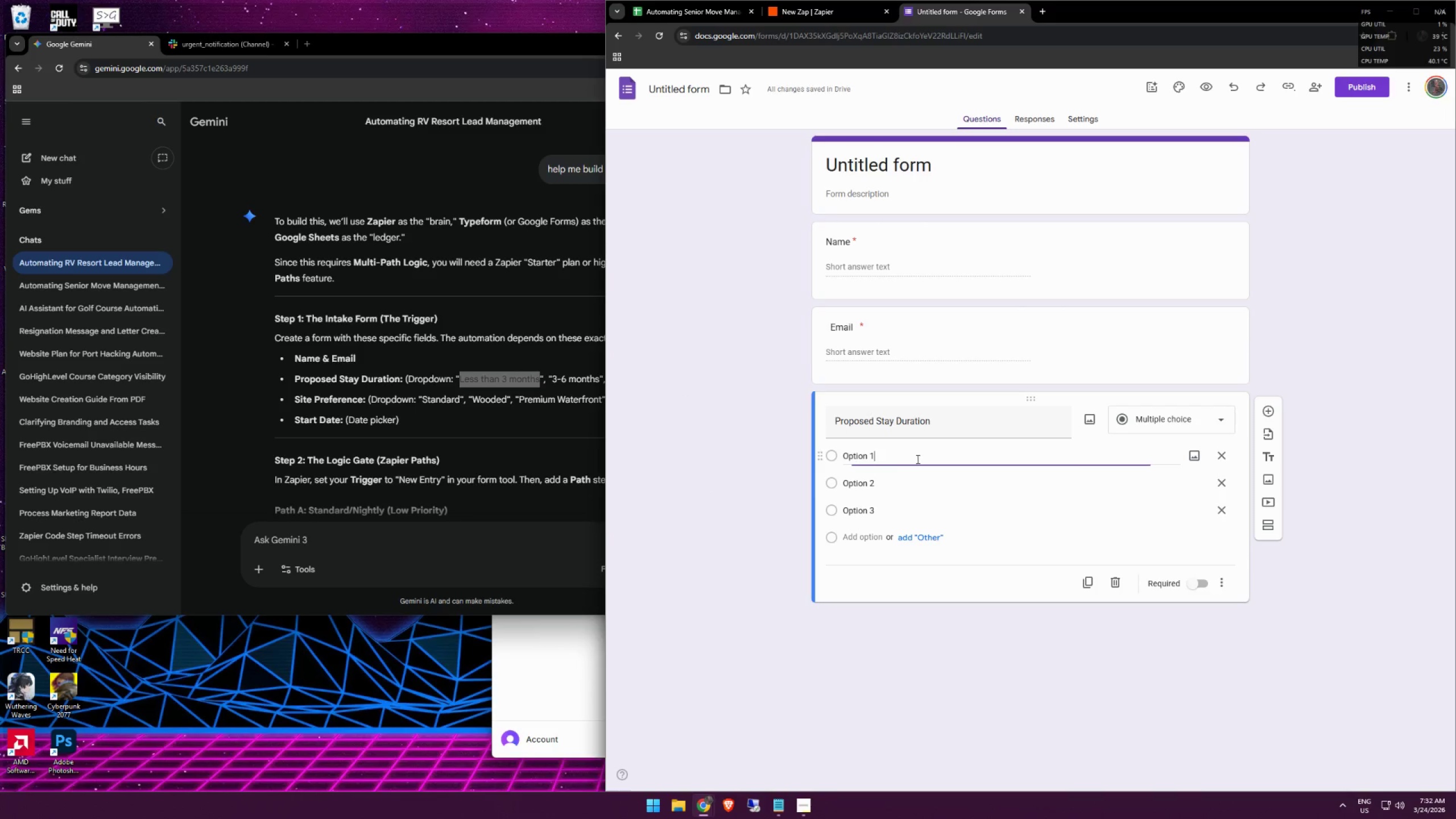 
key(Control+V)
 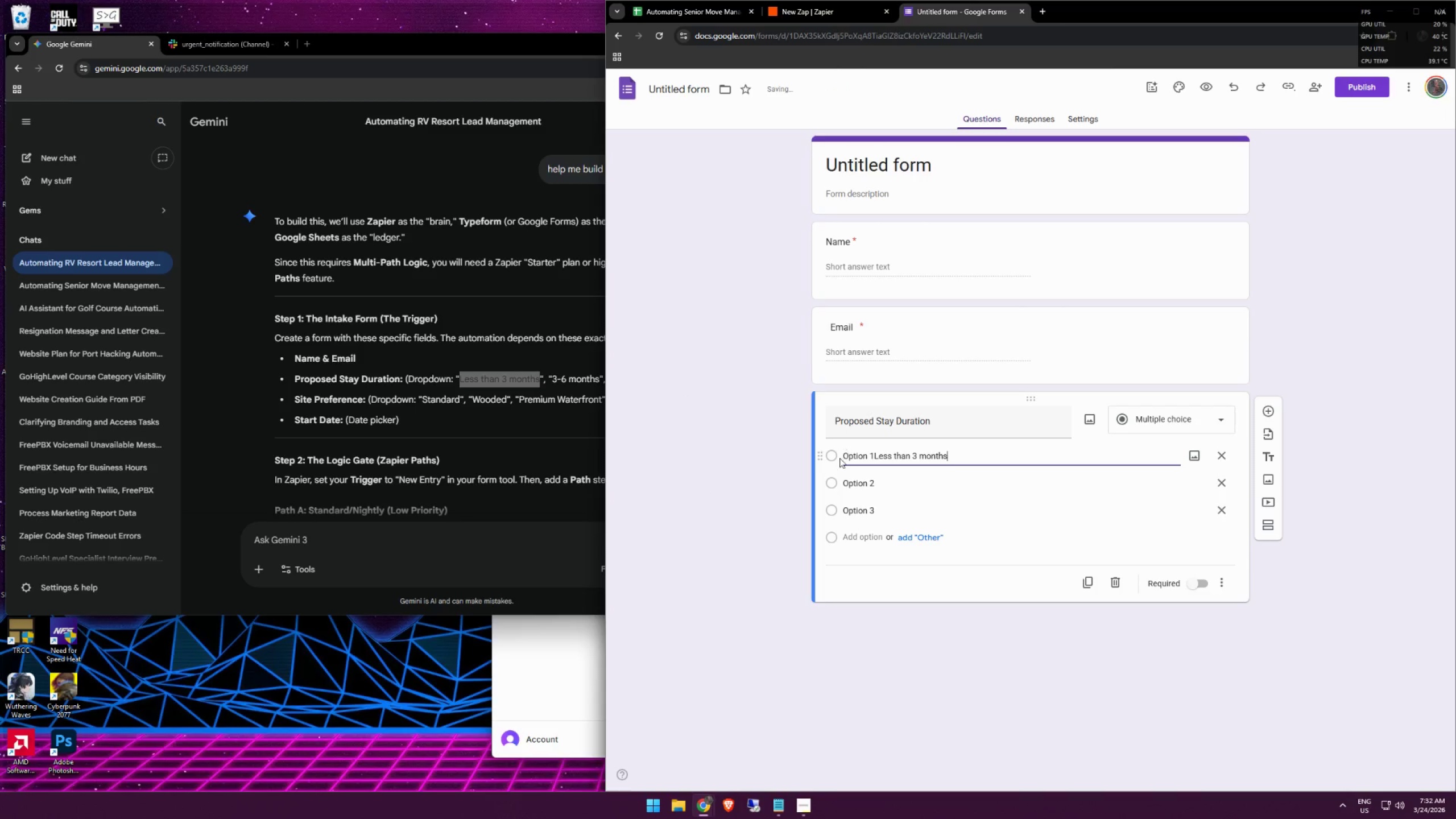 
key(Control+ControlLeft)
 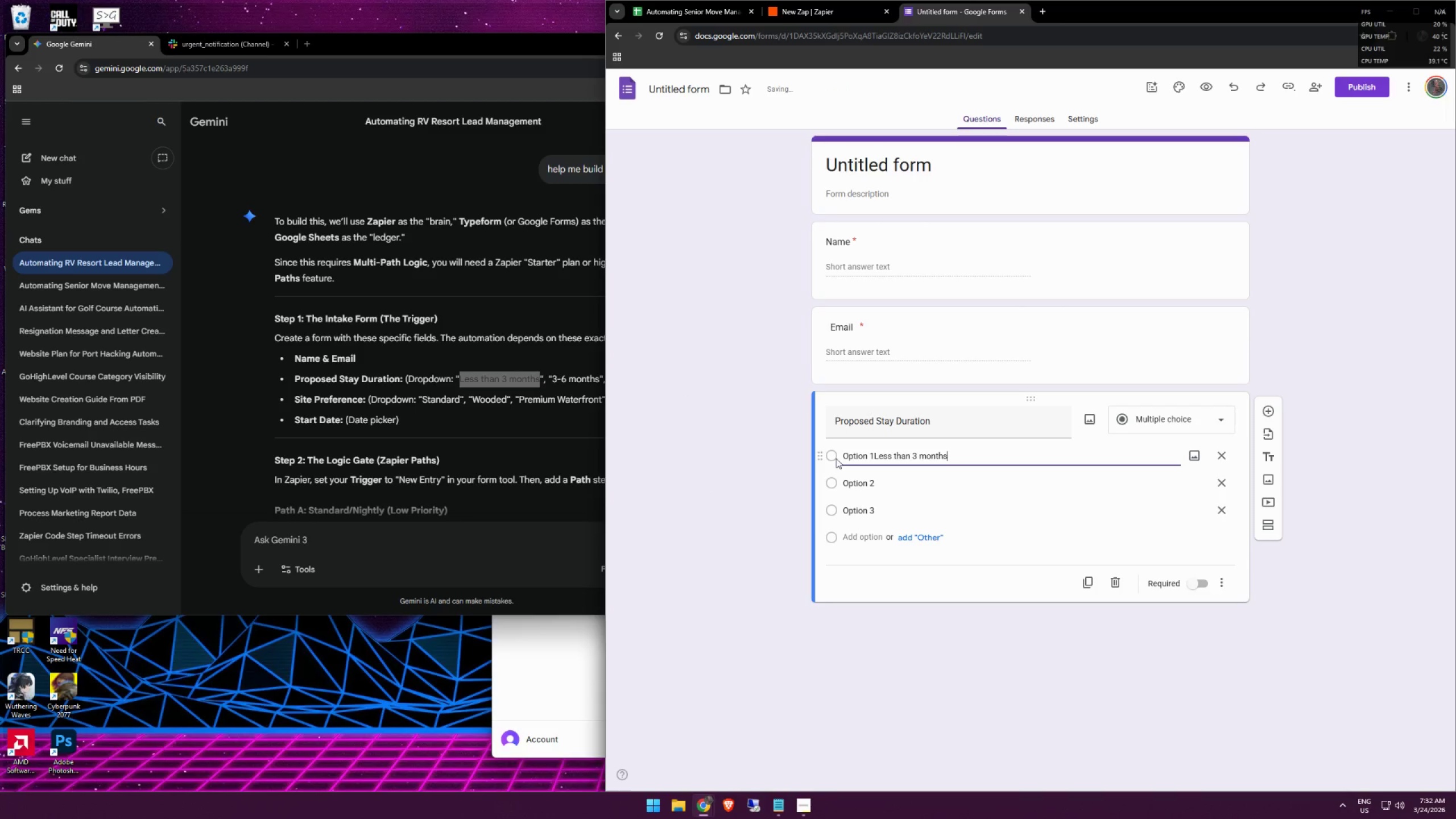 
key(Control+A)
 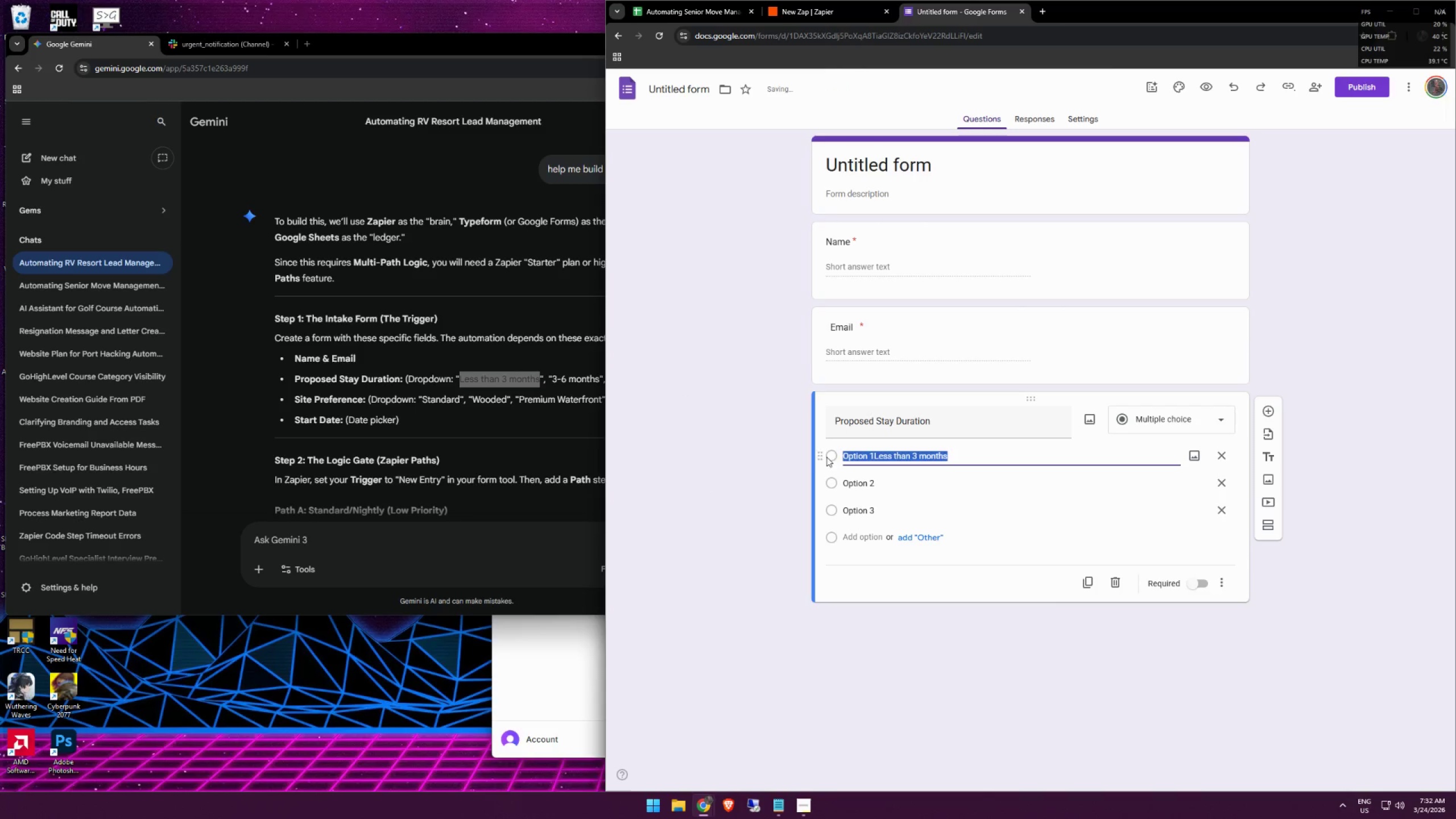 
key(Control+ControlLeft)
 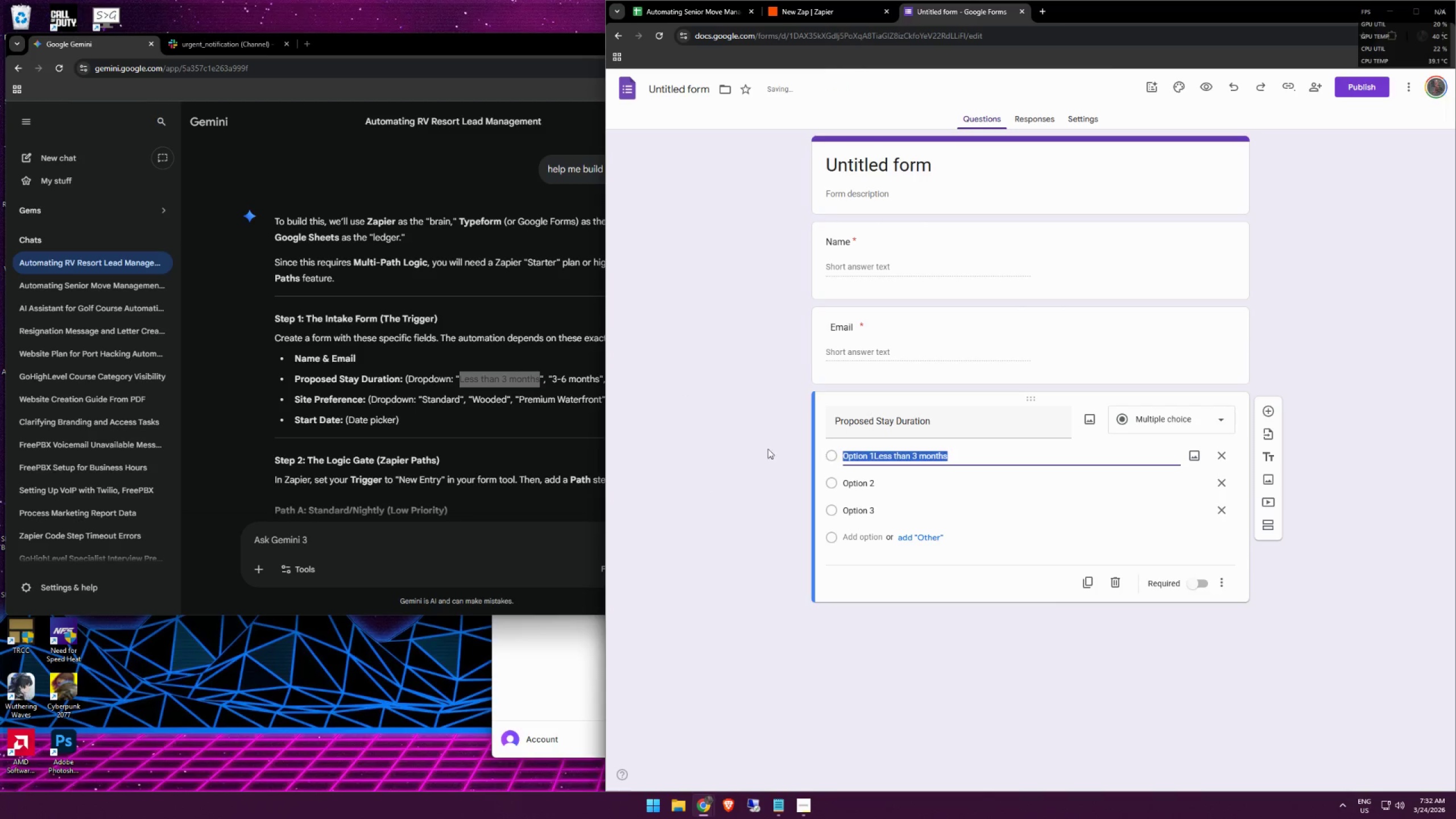 
key(Control+V)
 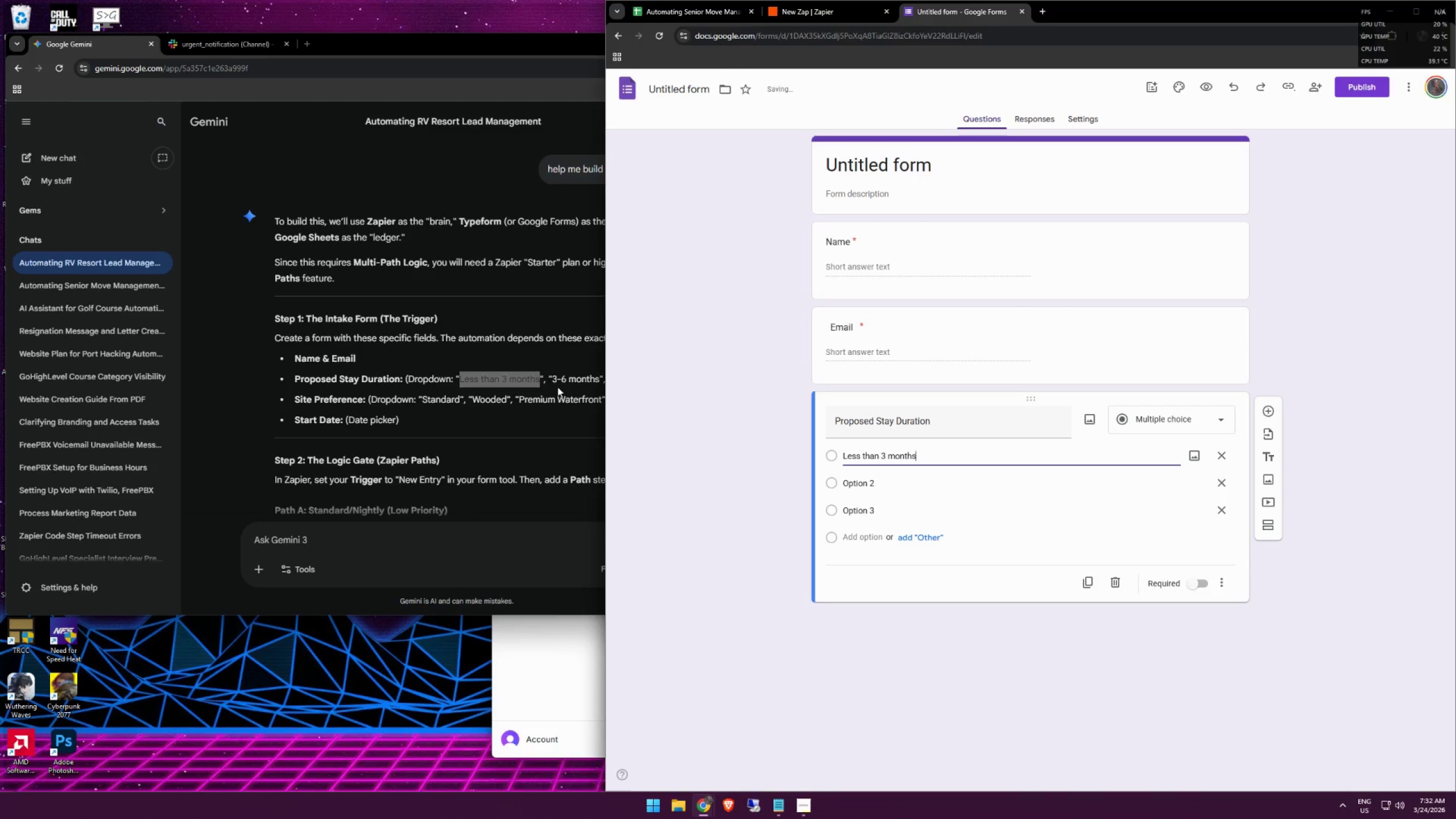 
left_click([552, 380])
 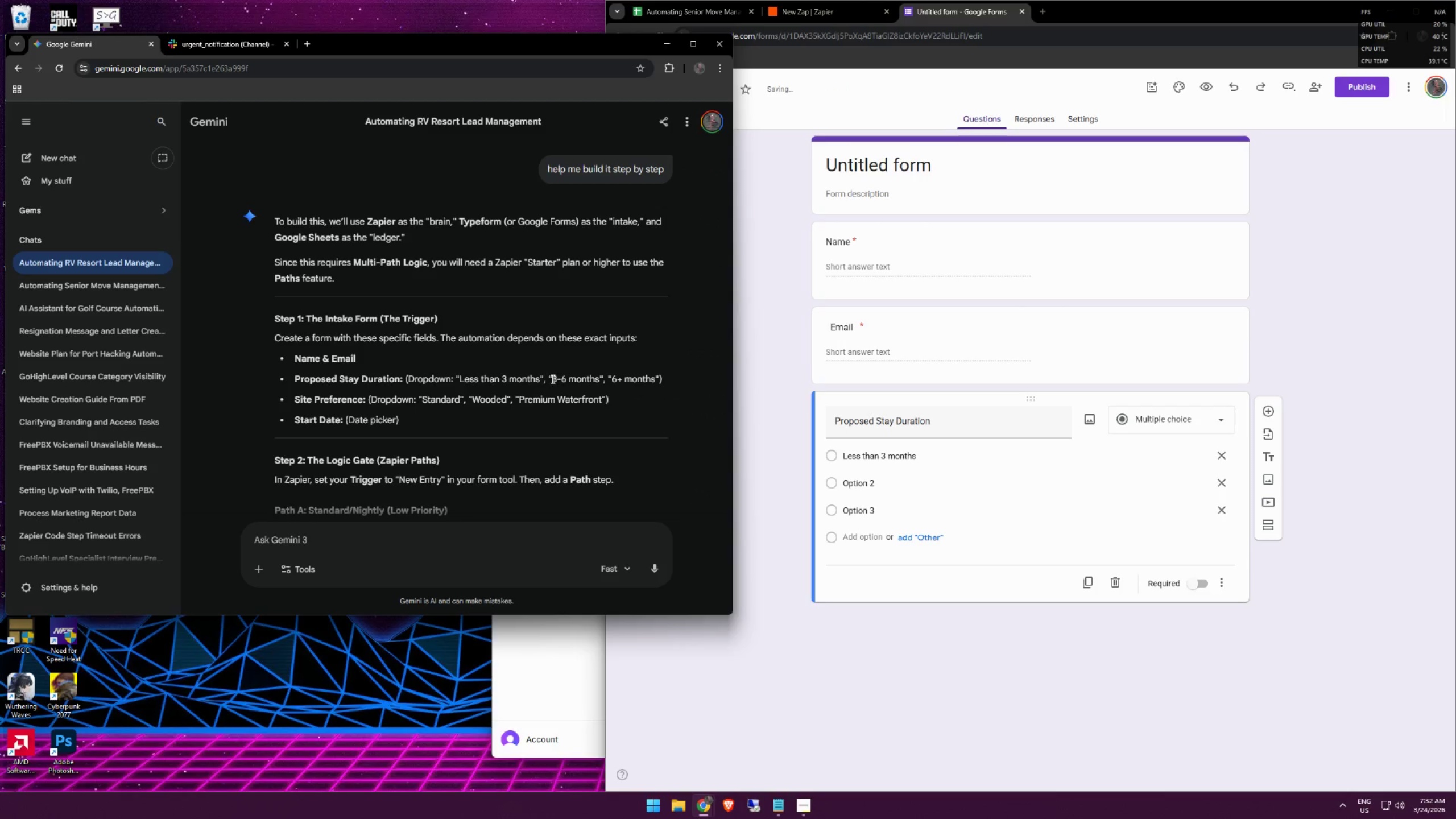 
left_click_drag(start_coordinate=[552, 378], to_coordinate=[599, 374])
 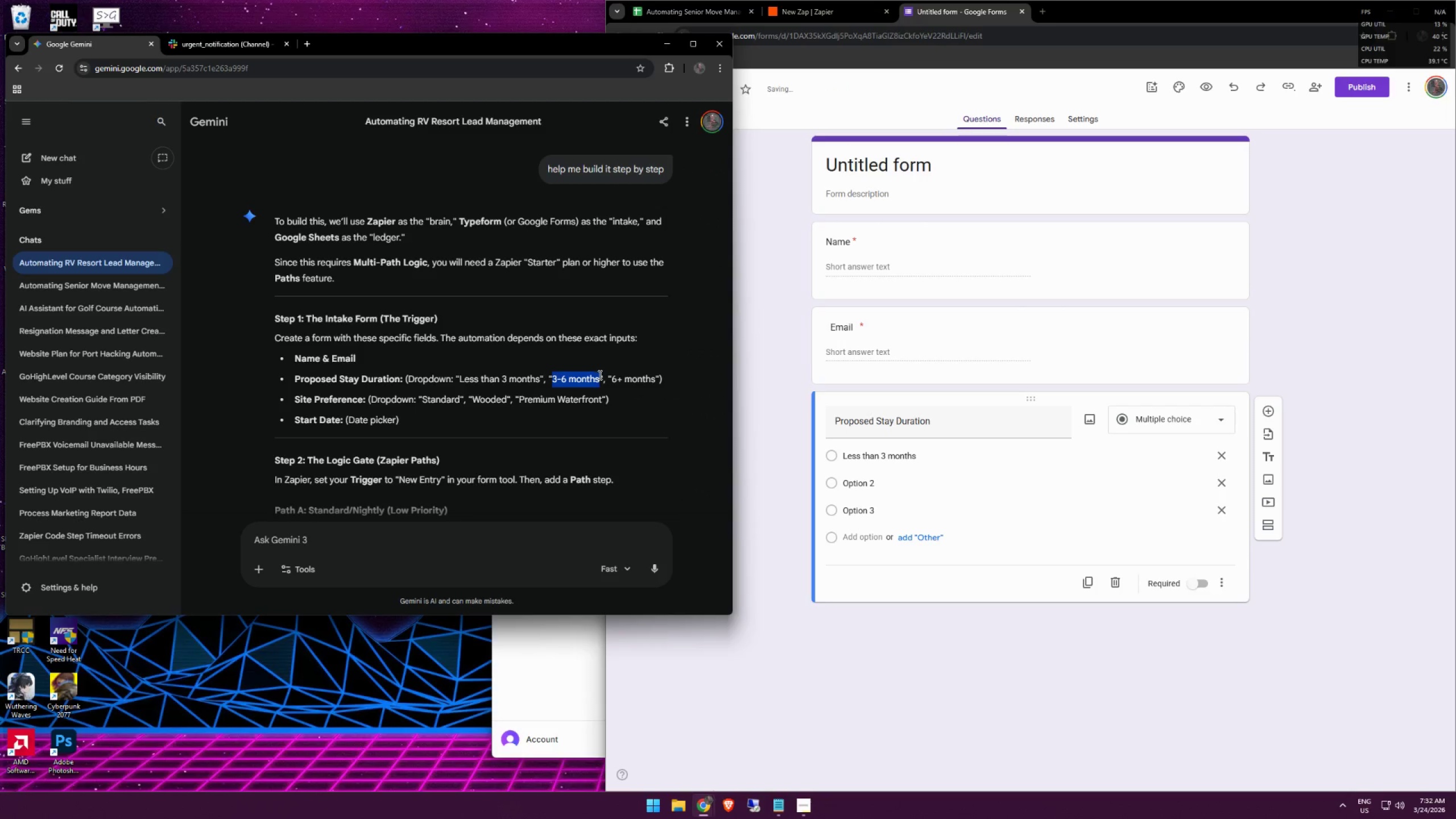 
key(Control+ControlLeft)
 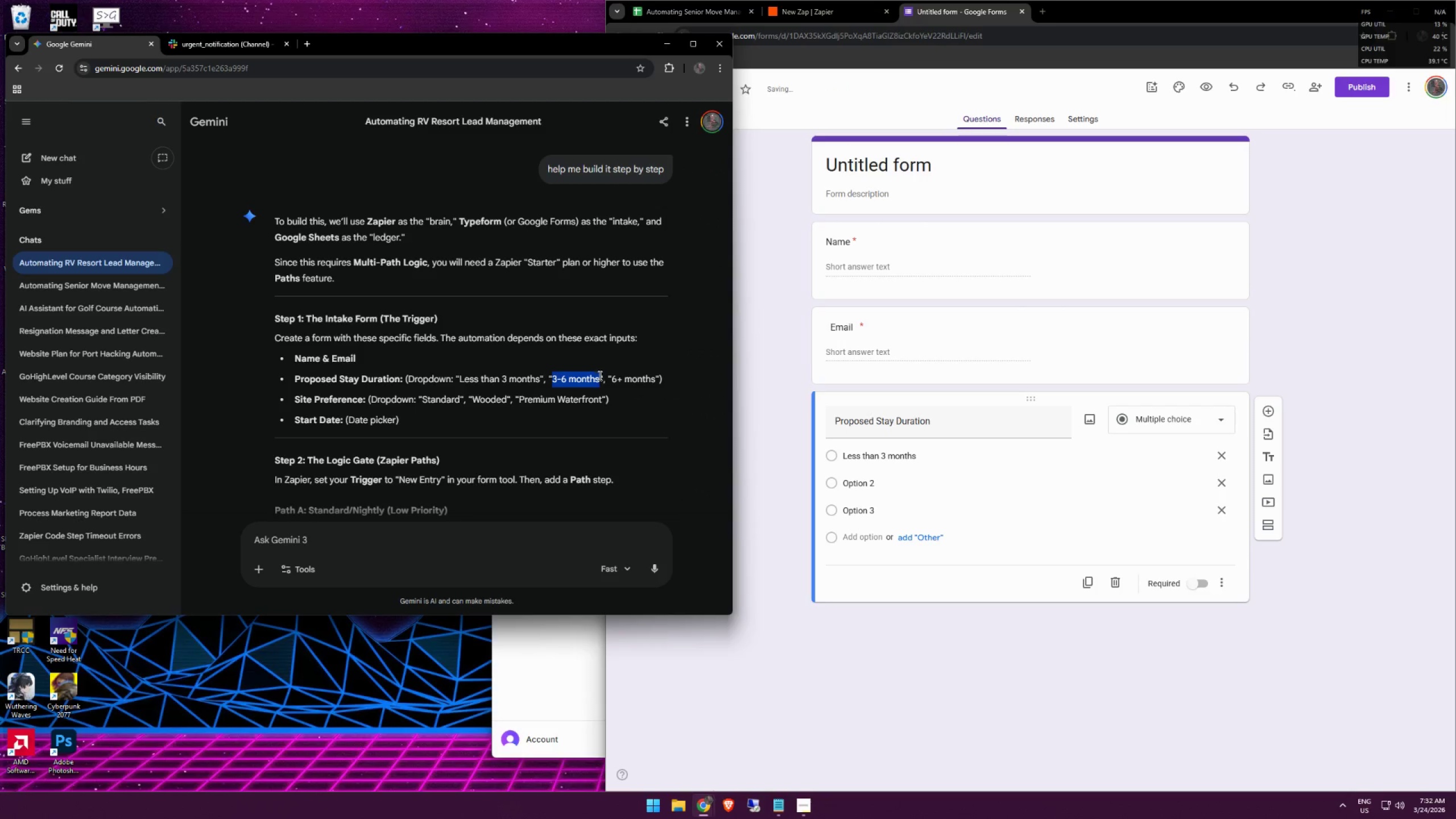 
key(Control+C)
 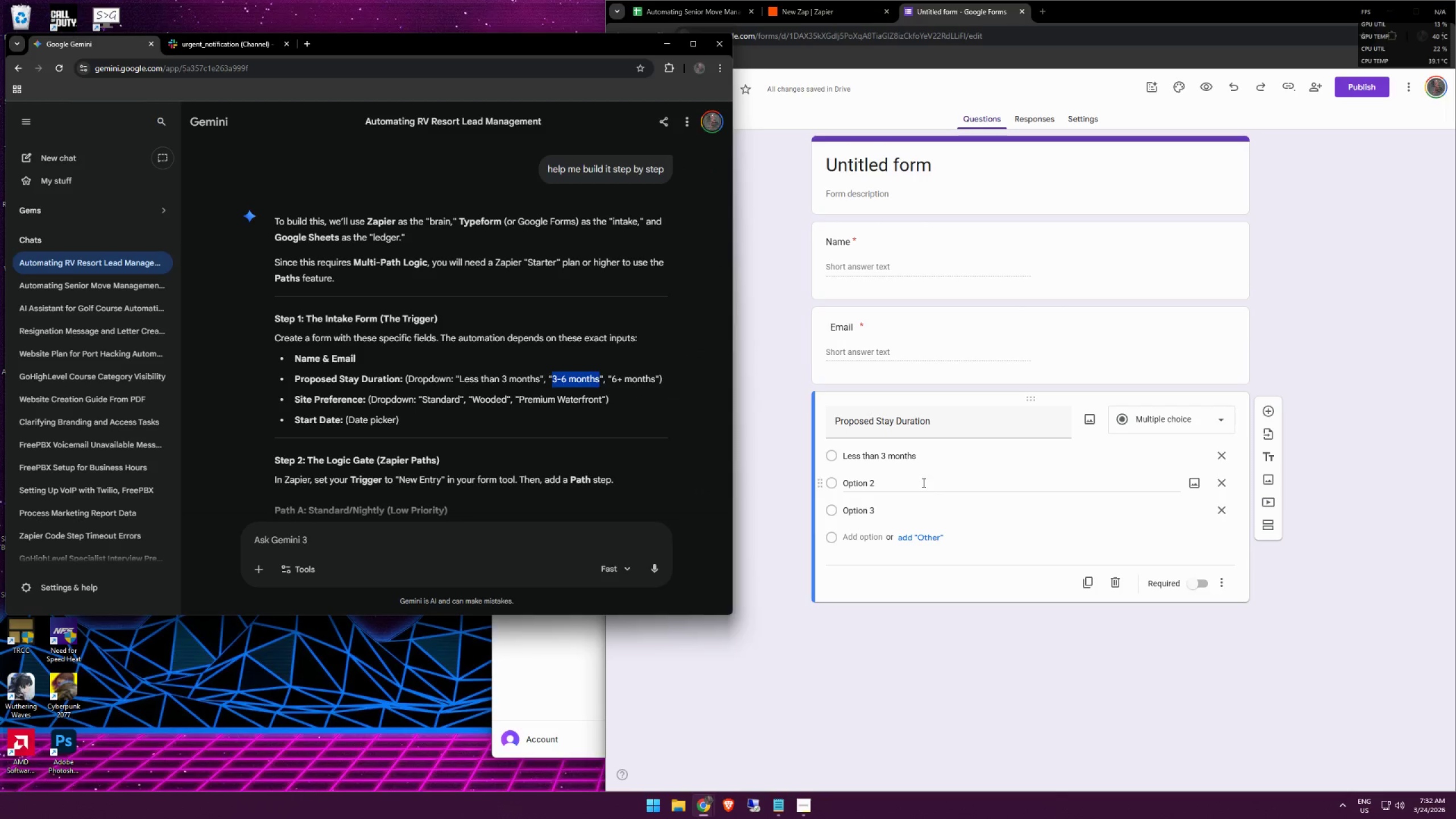 
left_click([917, 484])
 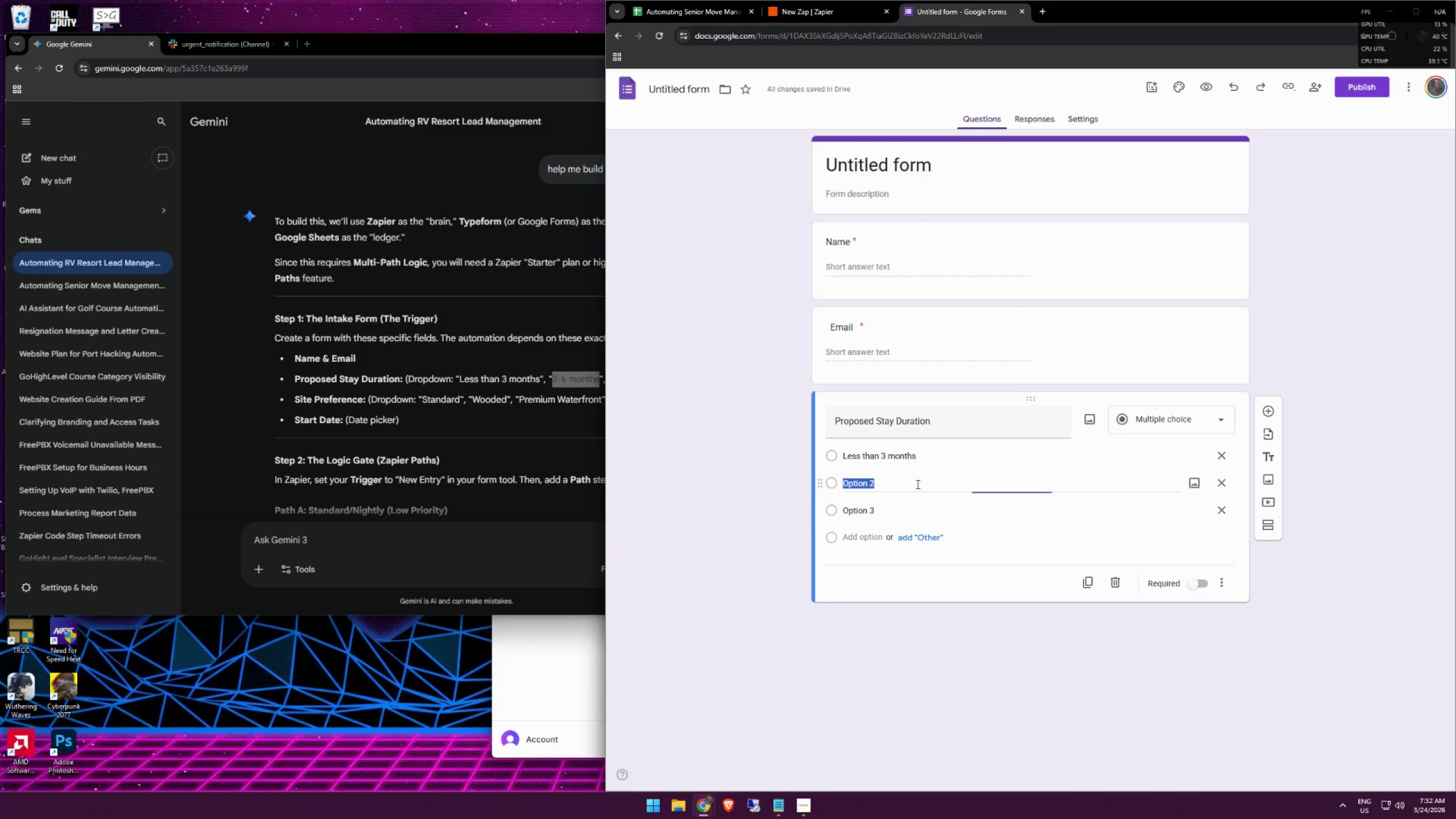 
key(Control+ControlLeft)
 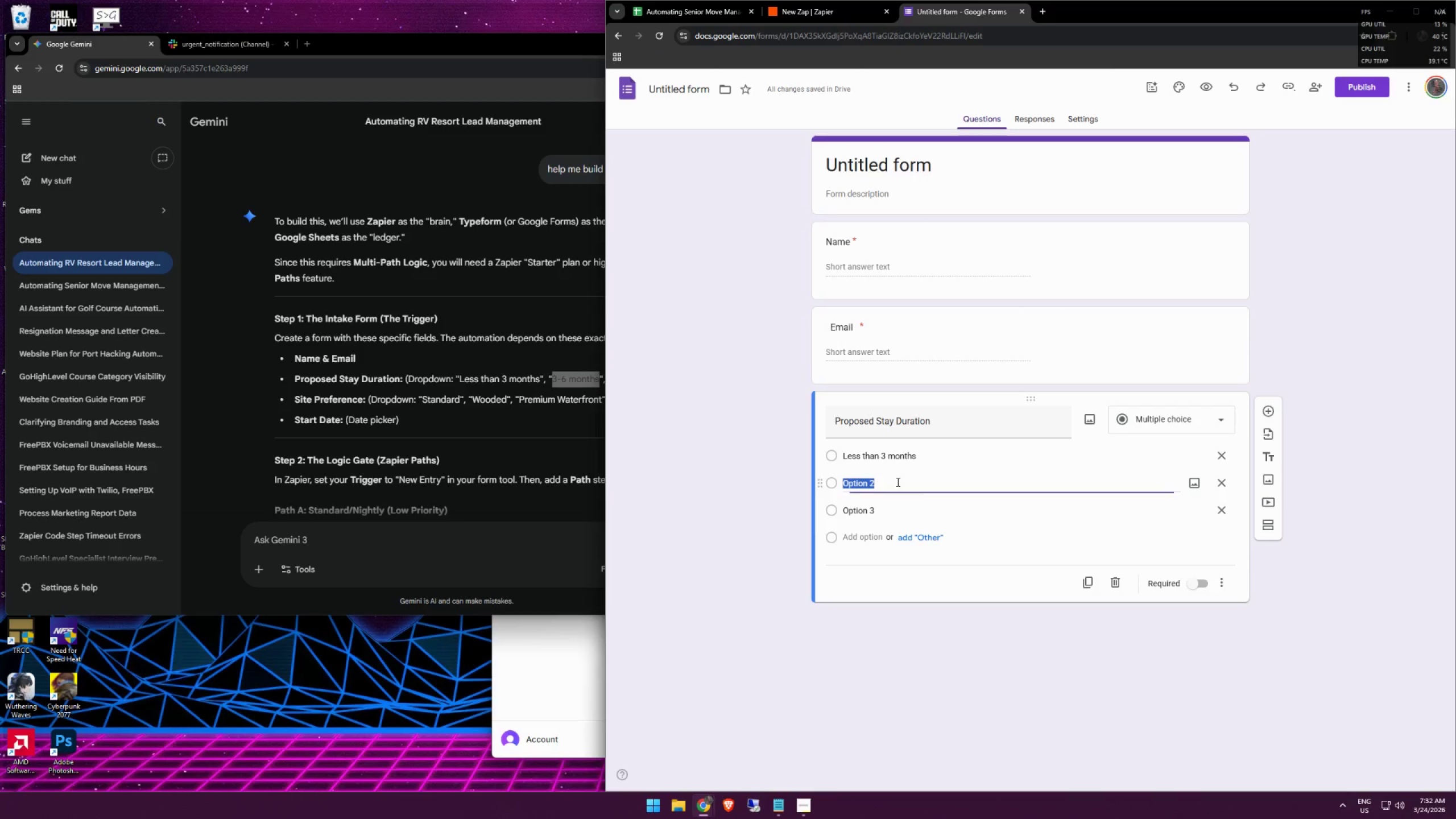 
key(Control+V)
 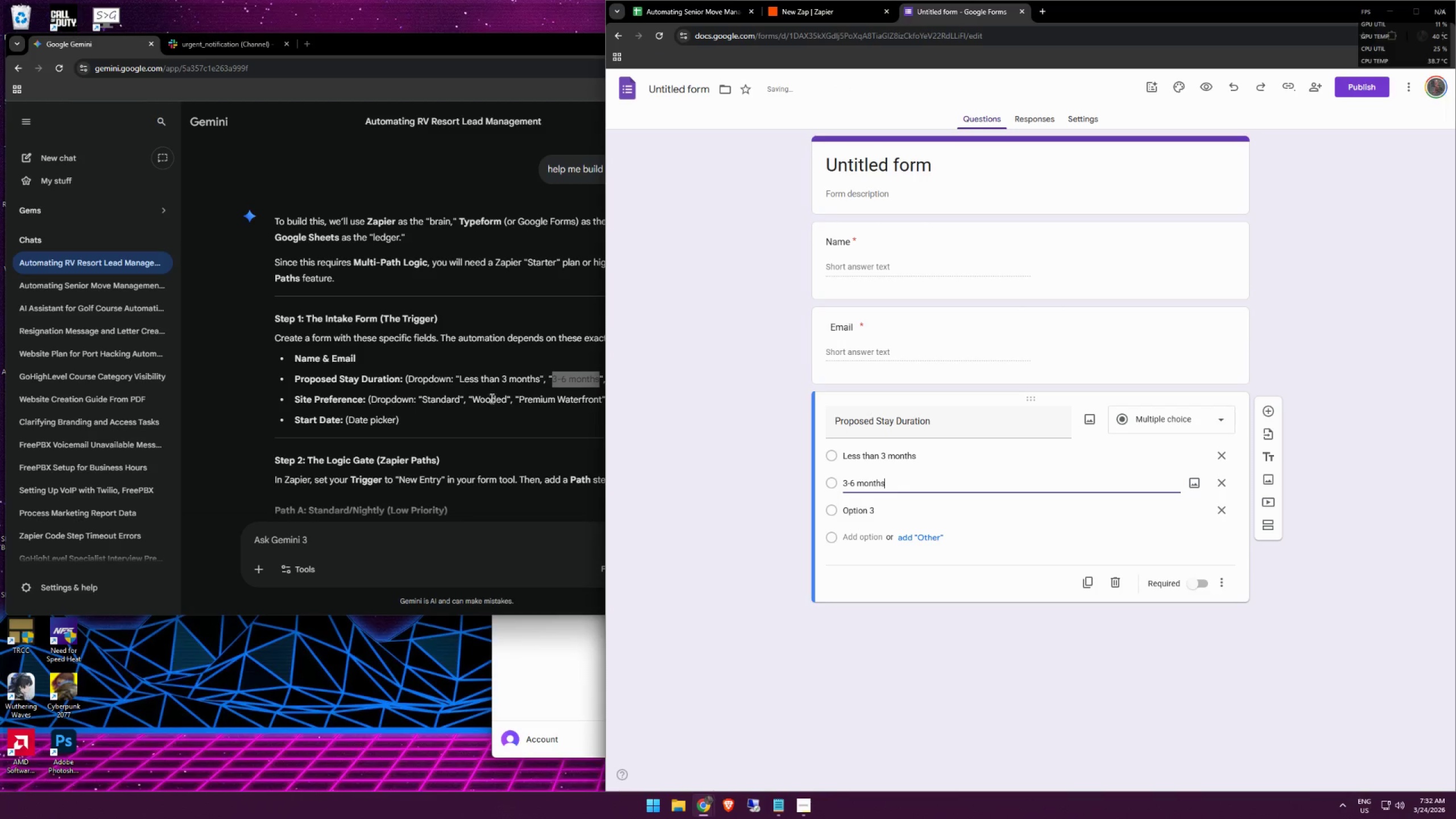 
left_click([518, 386])
 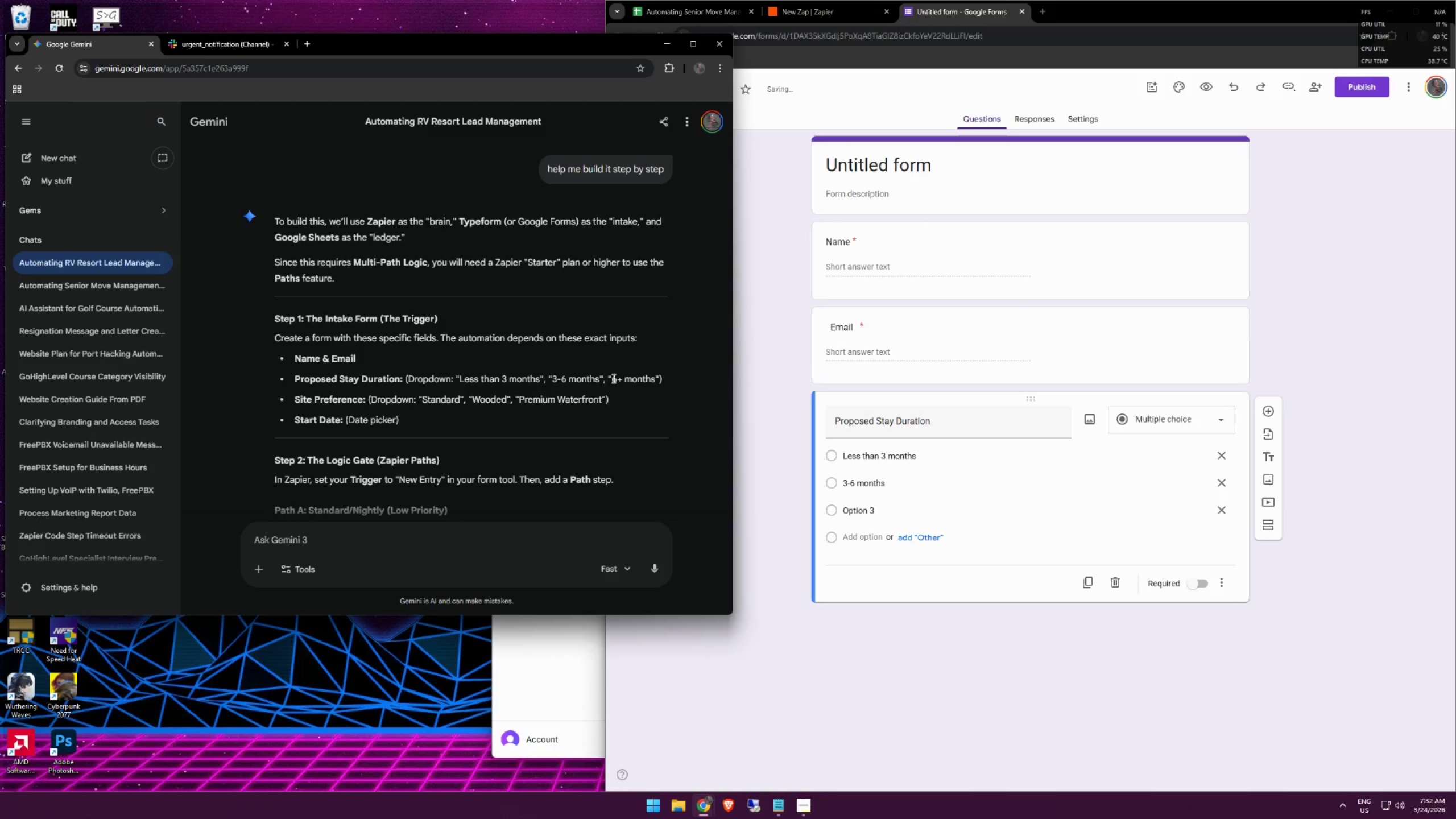 
left_click_drag(start_coordinate=[613, 378], to_coordinate=[656, 378])
 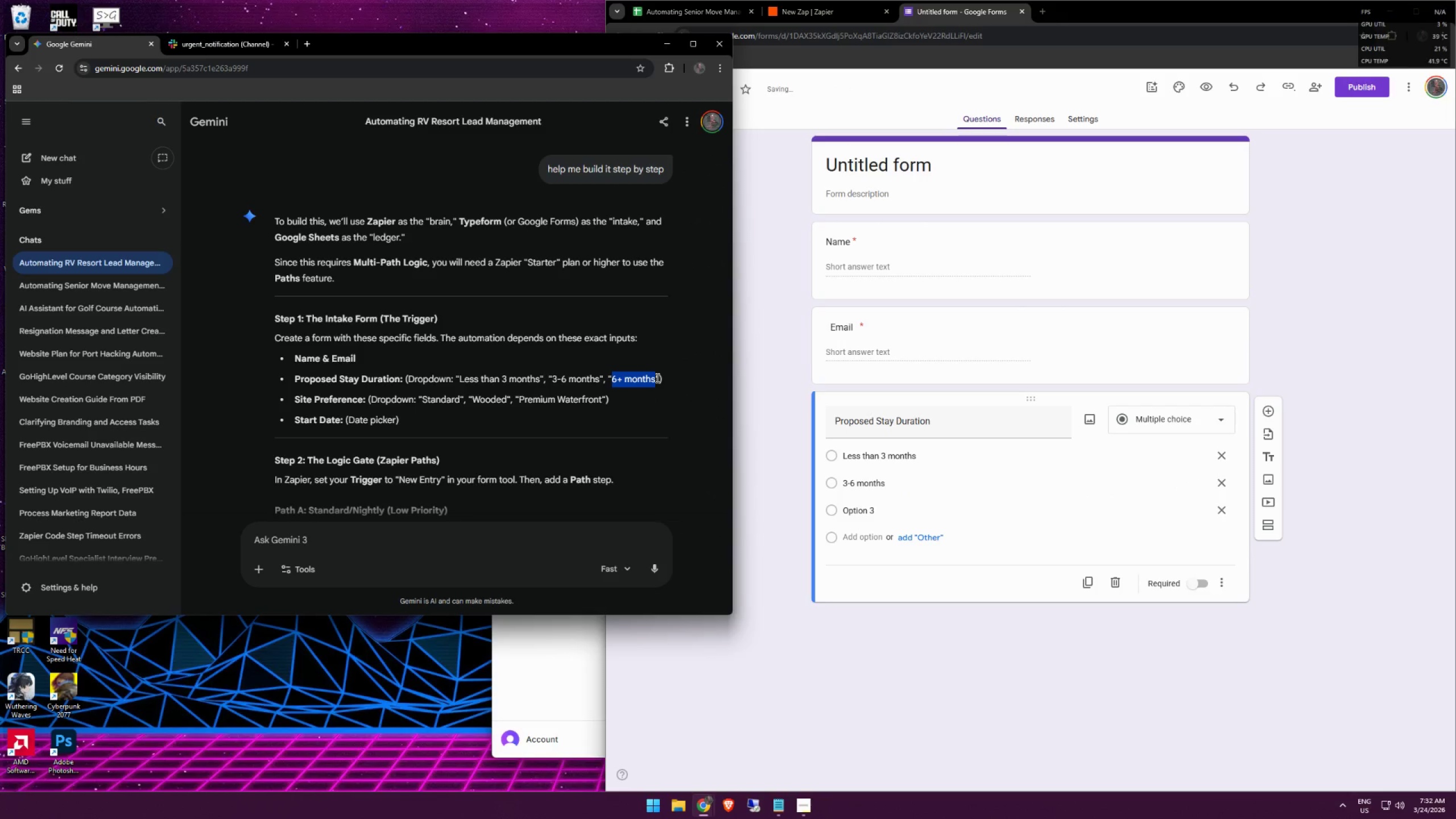 
key(Control+ControlLeft)
 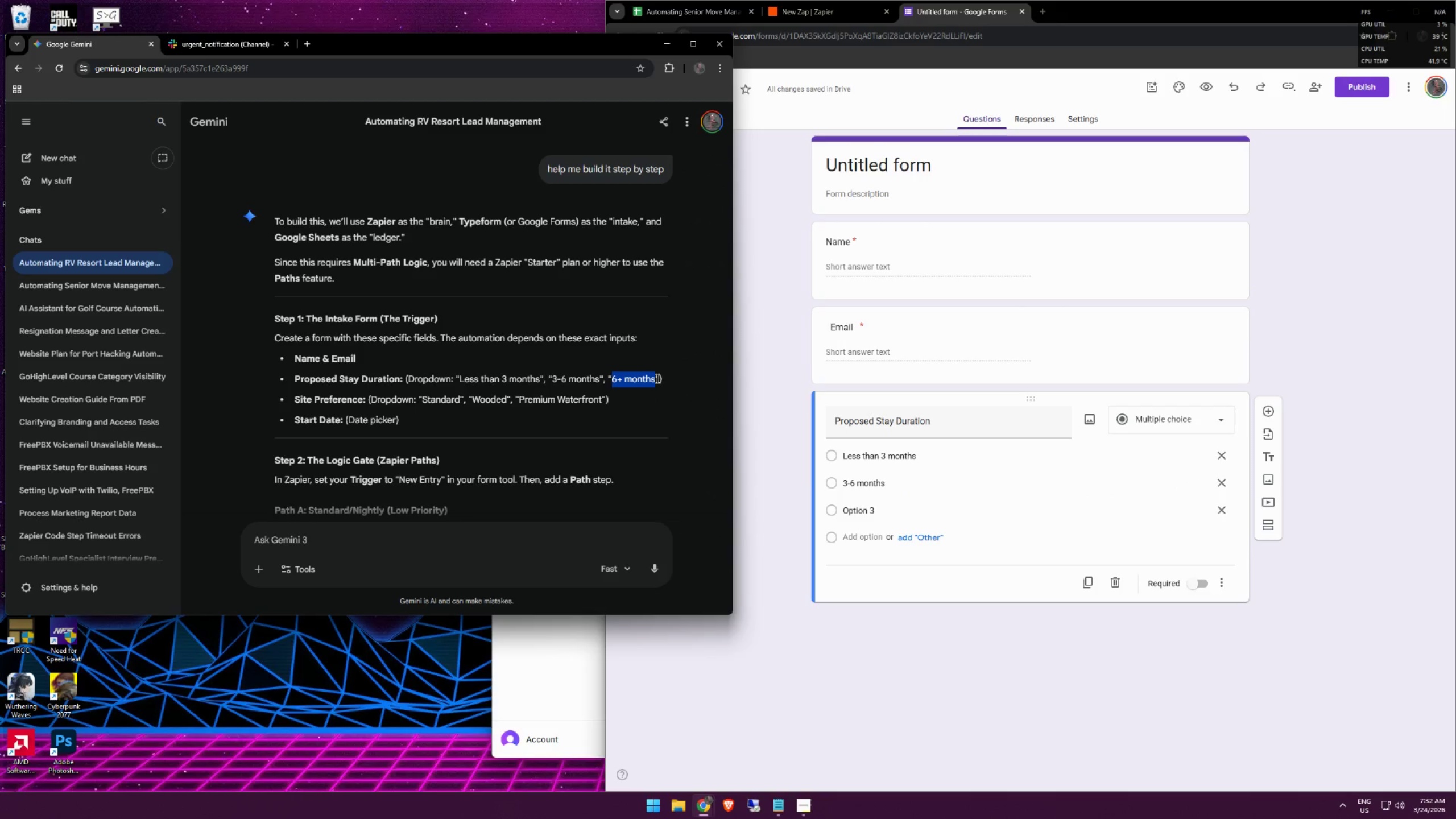 
key(Control+C)
 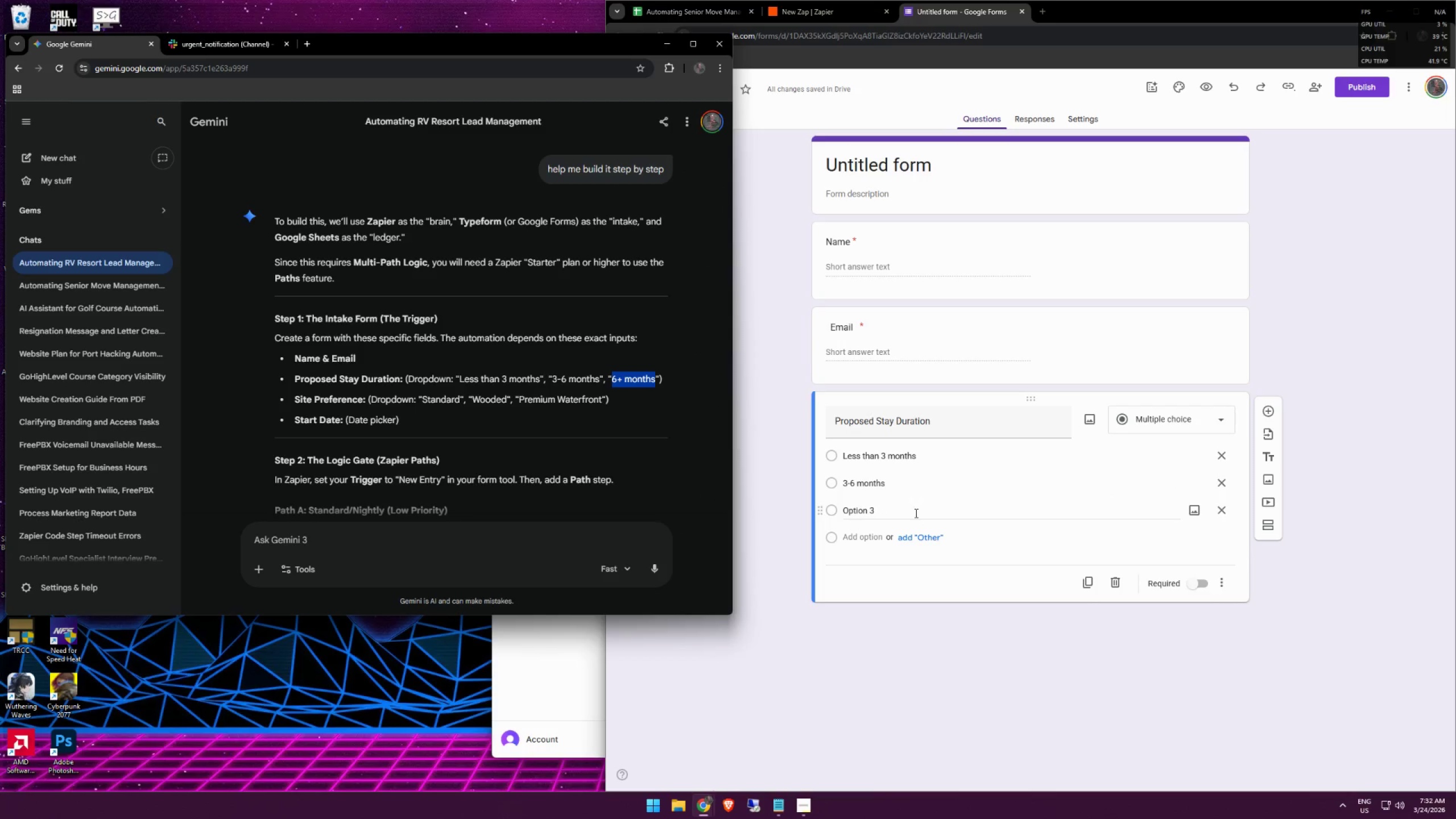 
left_click([899, 507])
 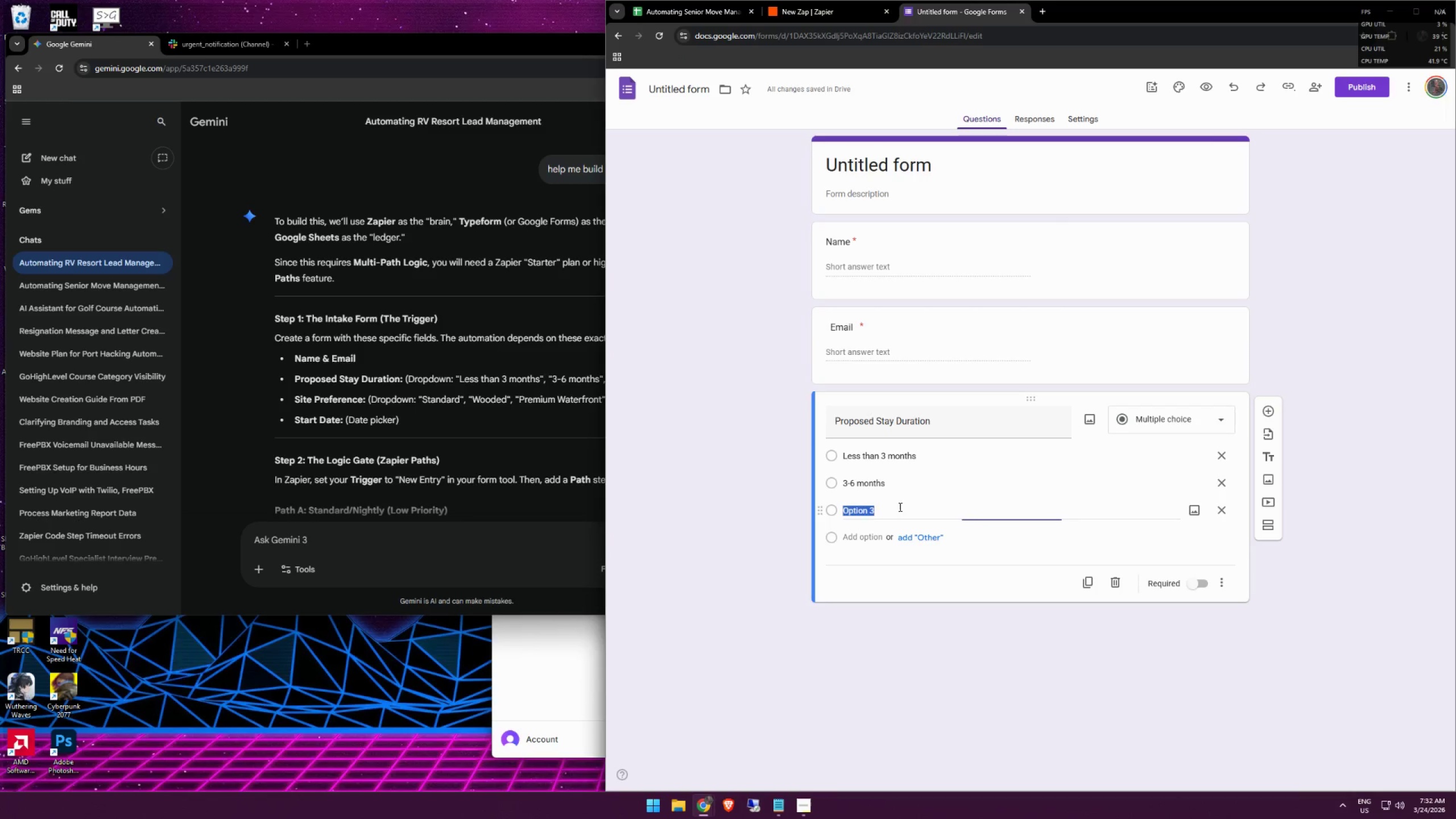 
key(Control+ControlLeft)
 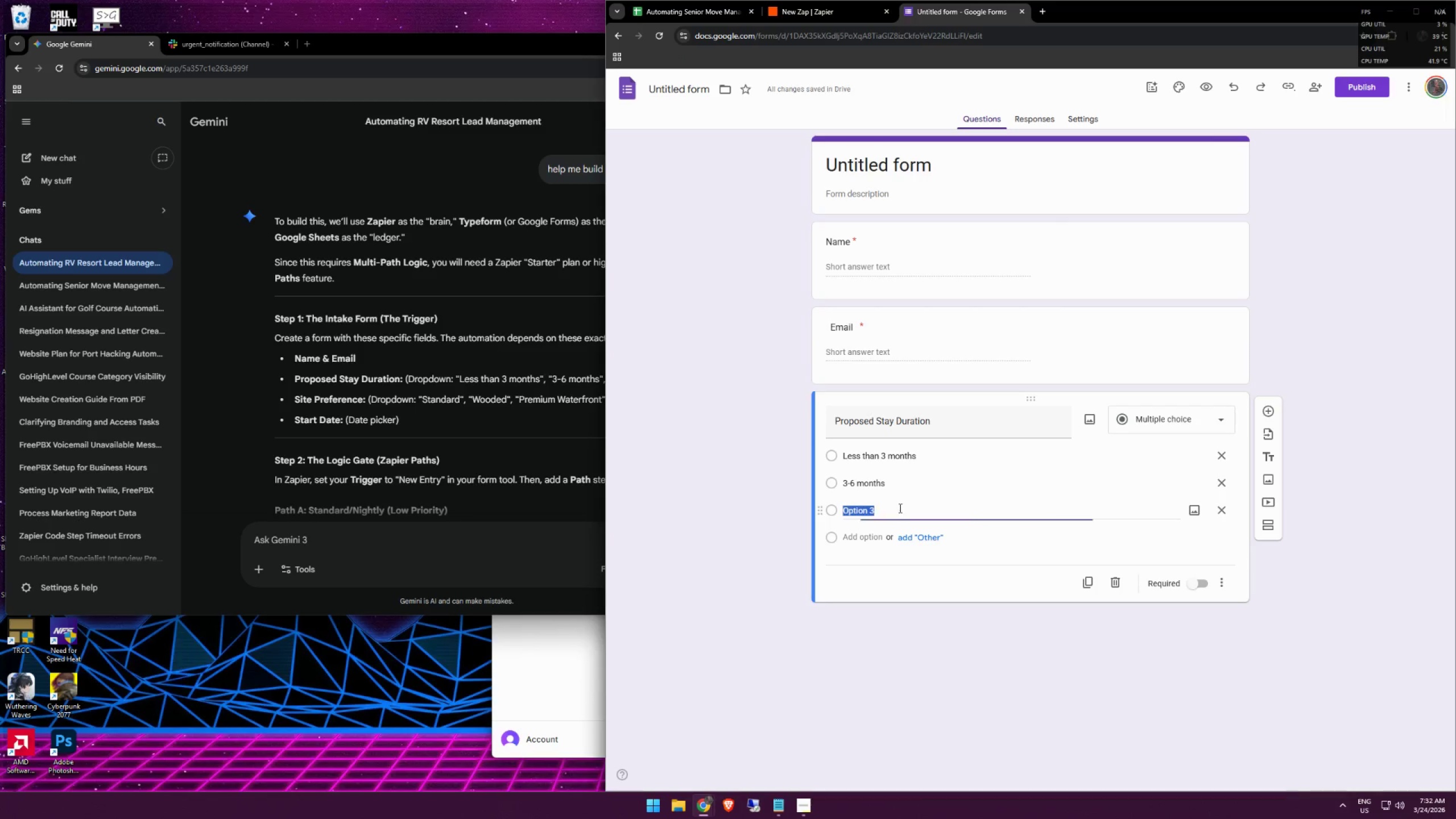 
key(Control+V)
 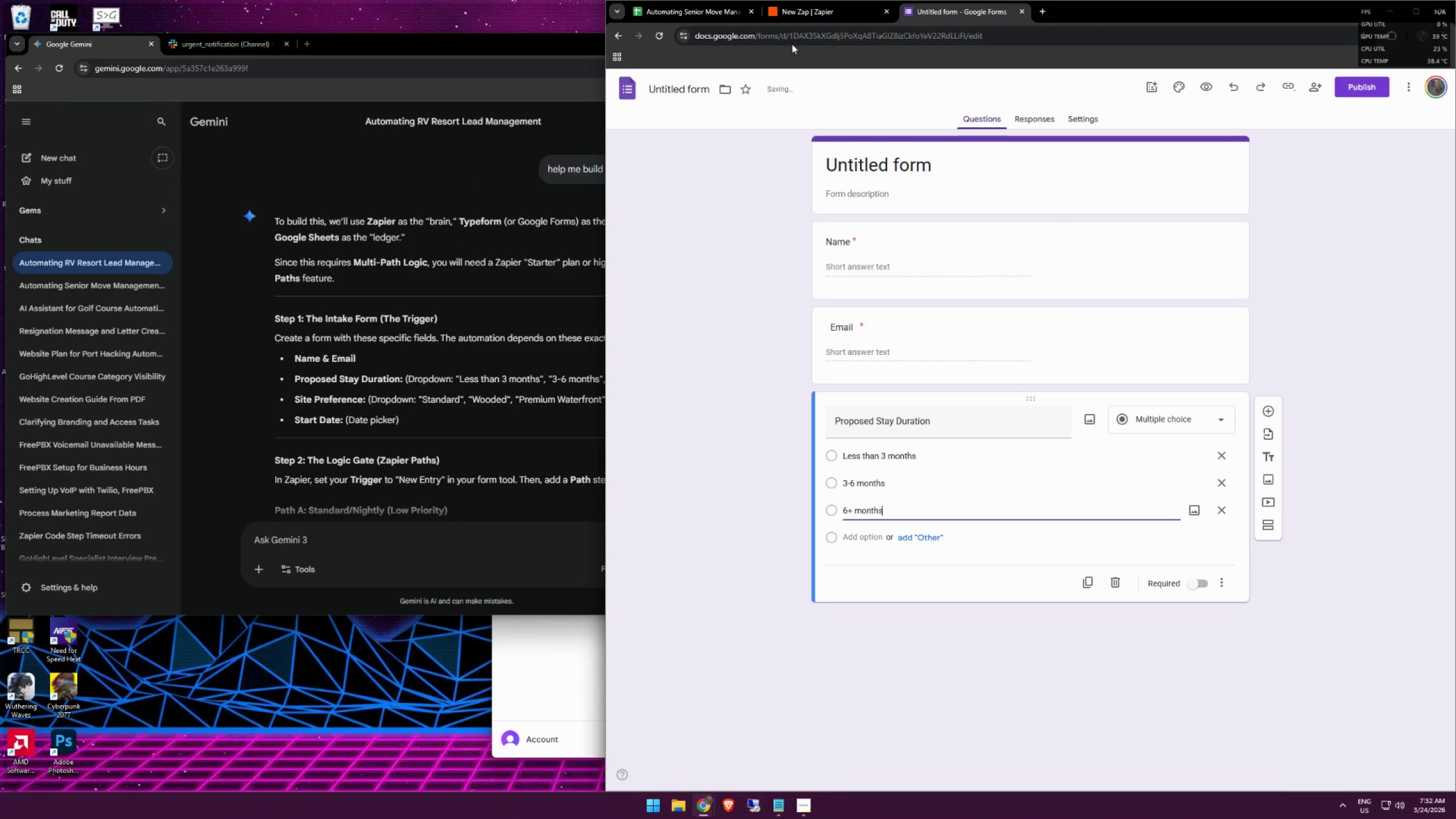 
left_click_drag(start_coordinate=[1123, 17], to_coordinate=[970, 25])
 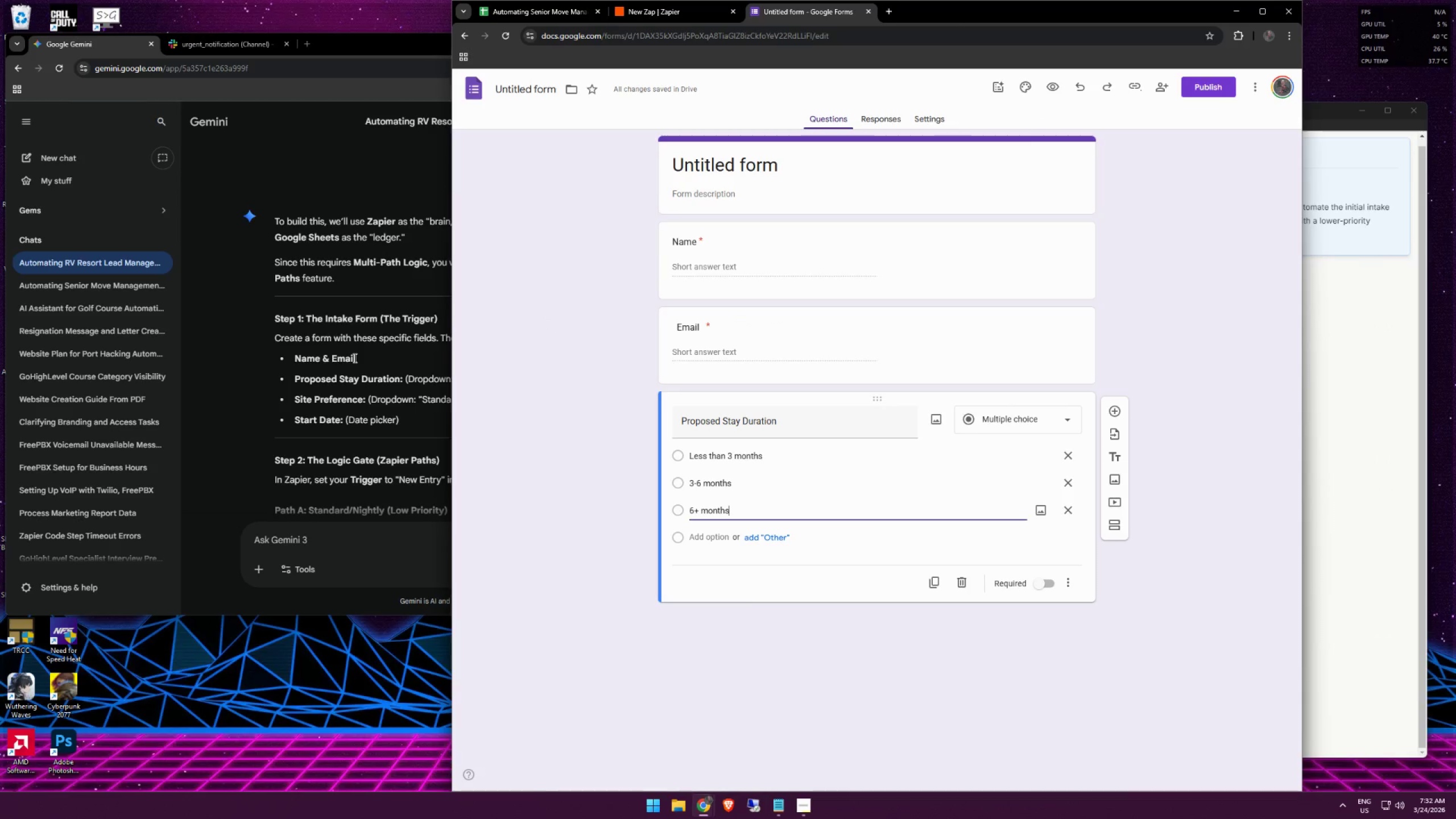 
left_click([354, 358])
 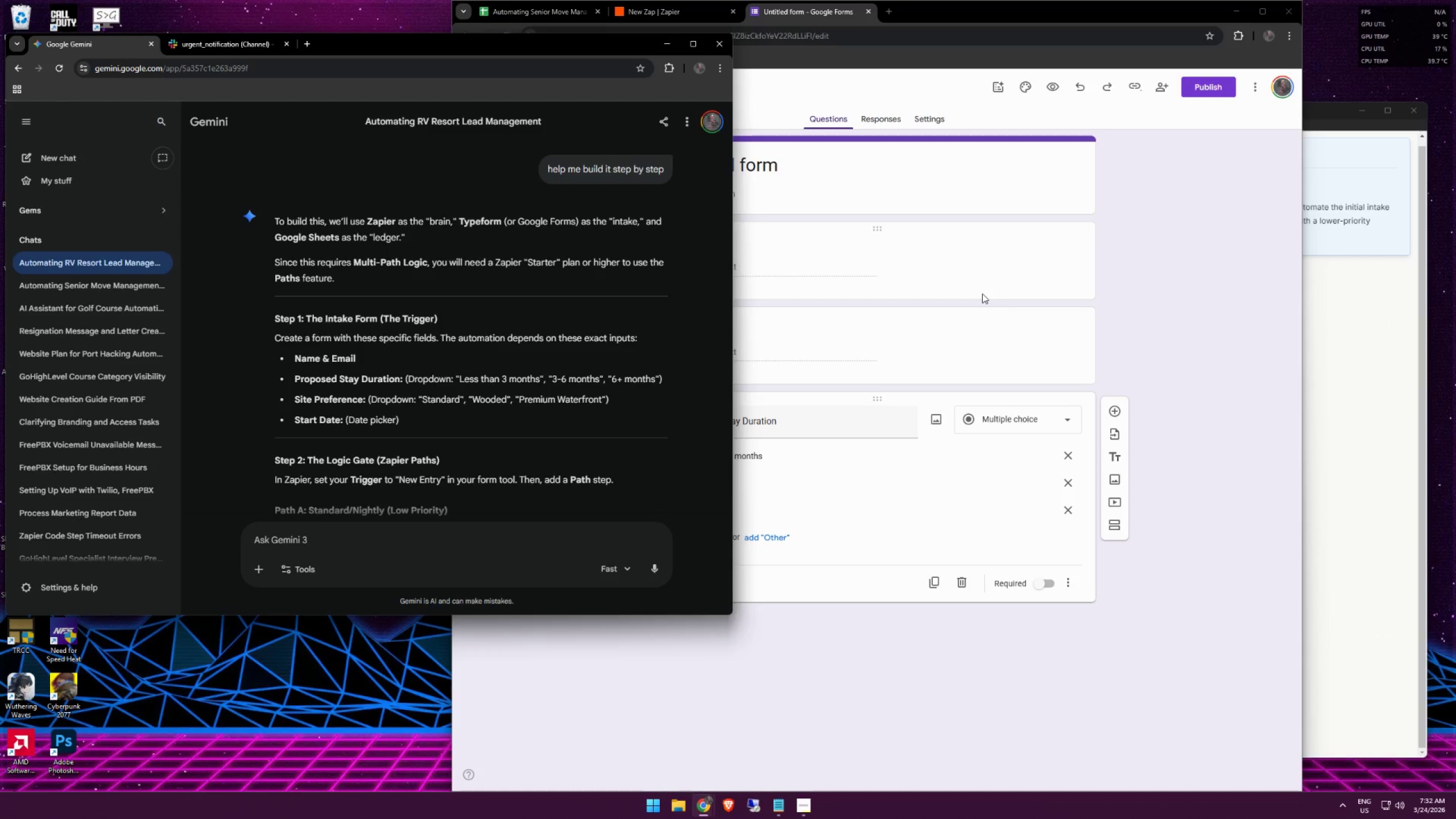 
left_click([983, 293])
 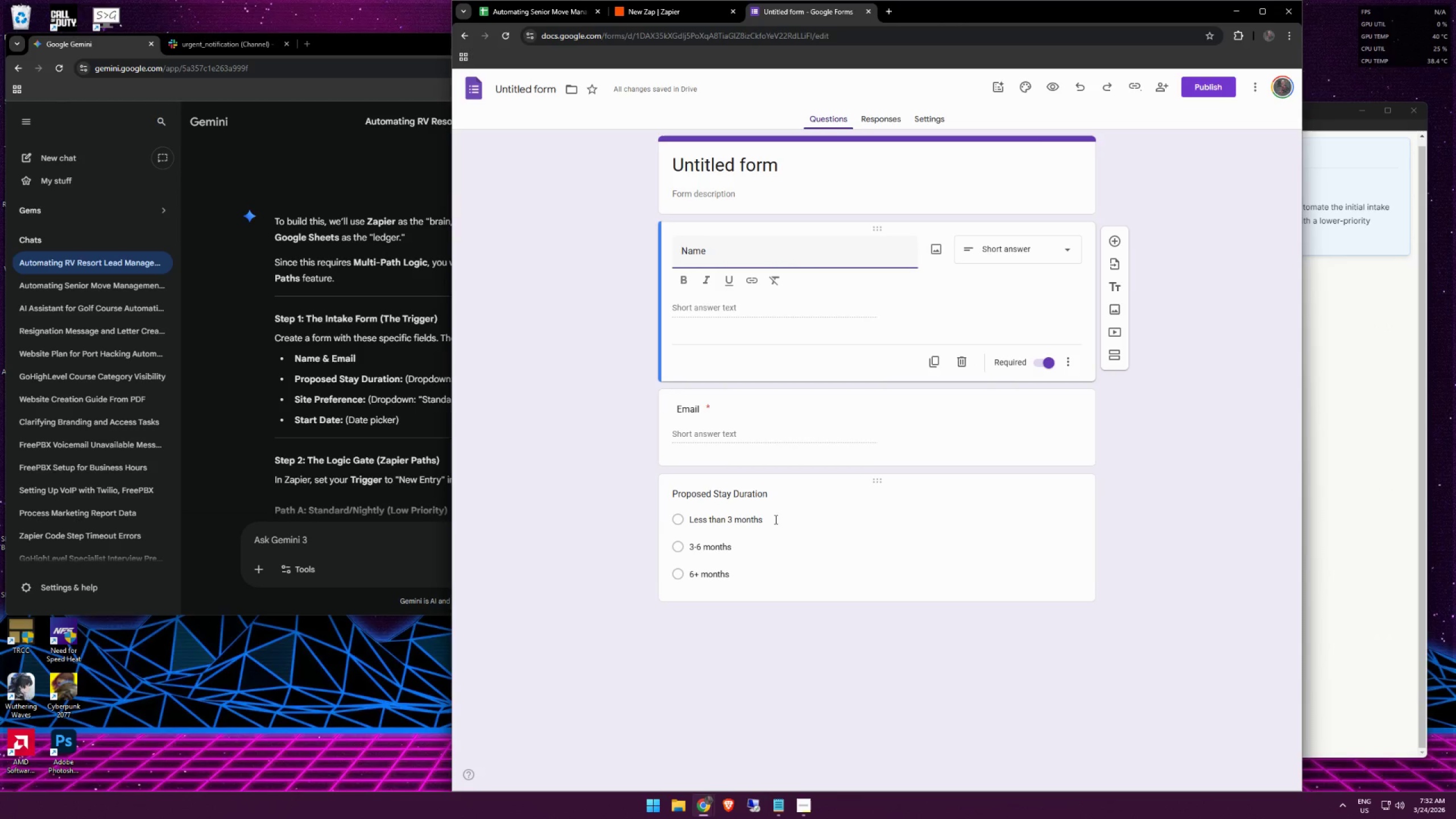 
left_click([902, 523])
 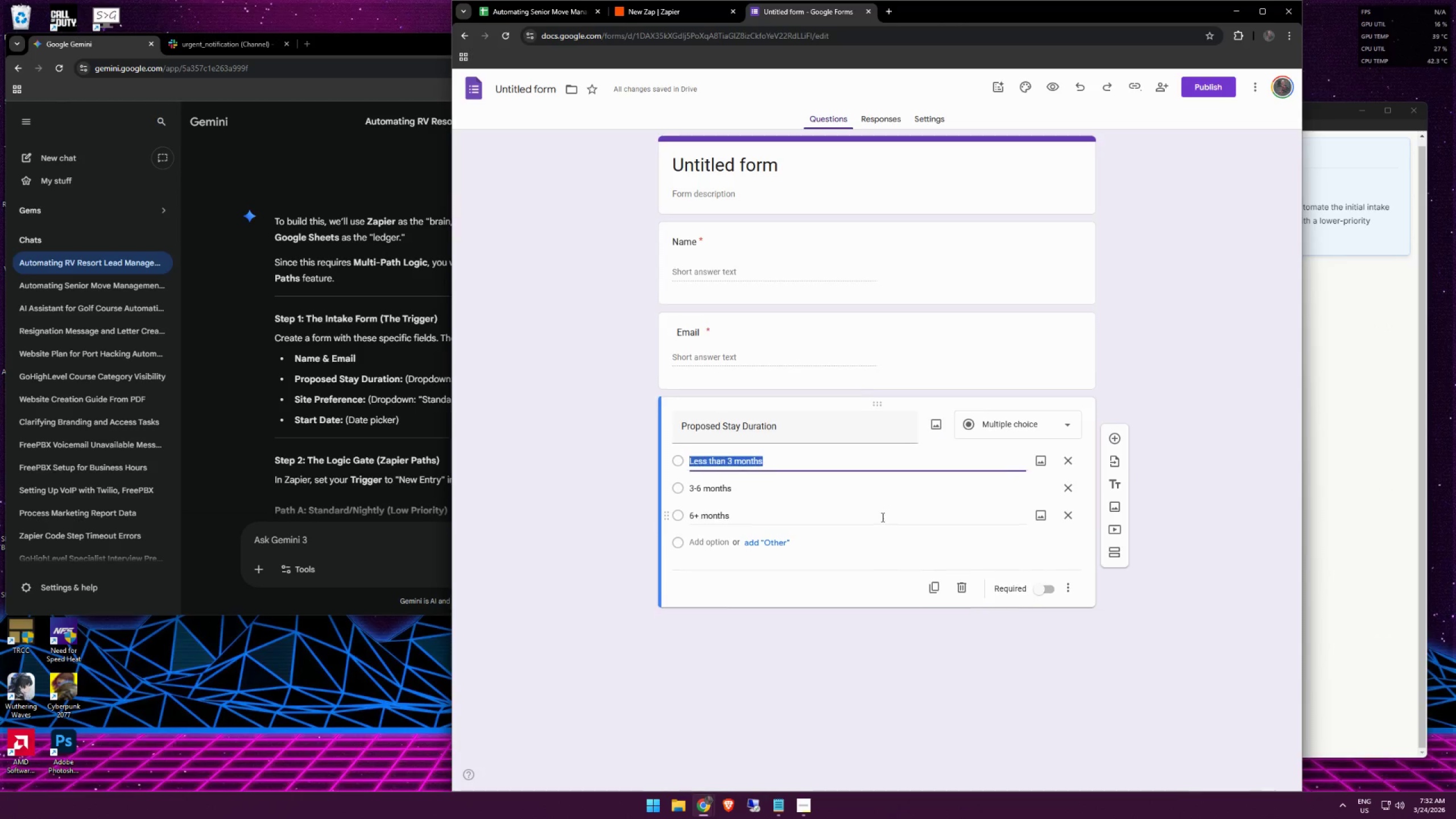 
scroll: coordinate [882, 517], scroll_direction: down, amount: 2.0
 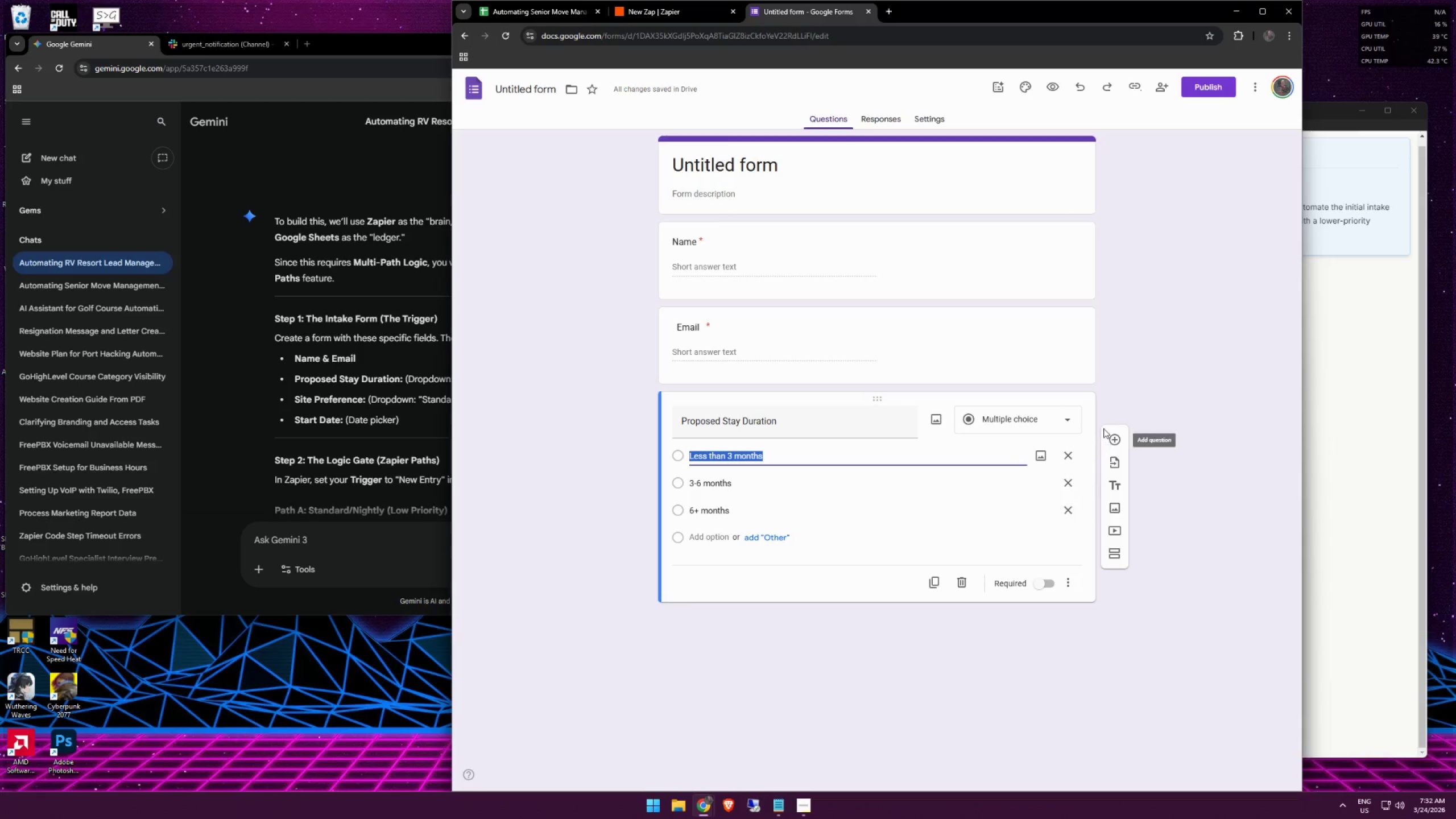 
left_click([1110, 435])
 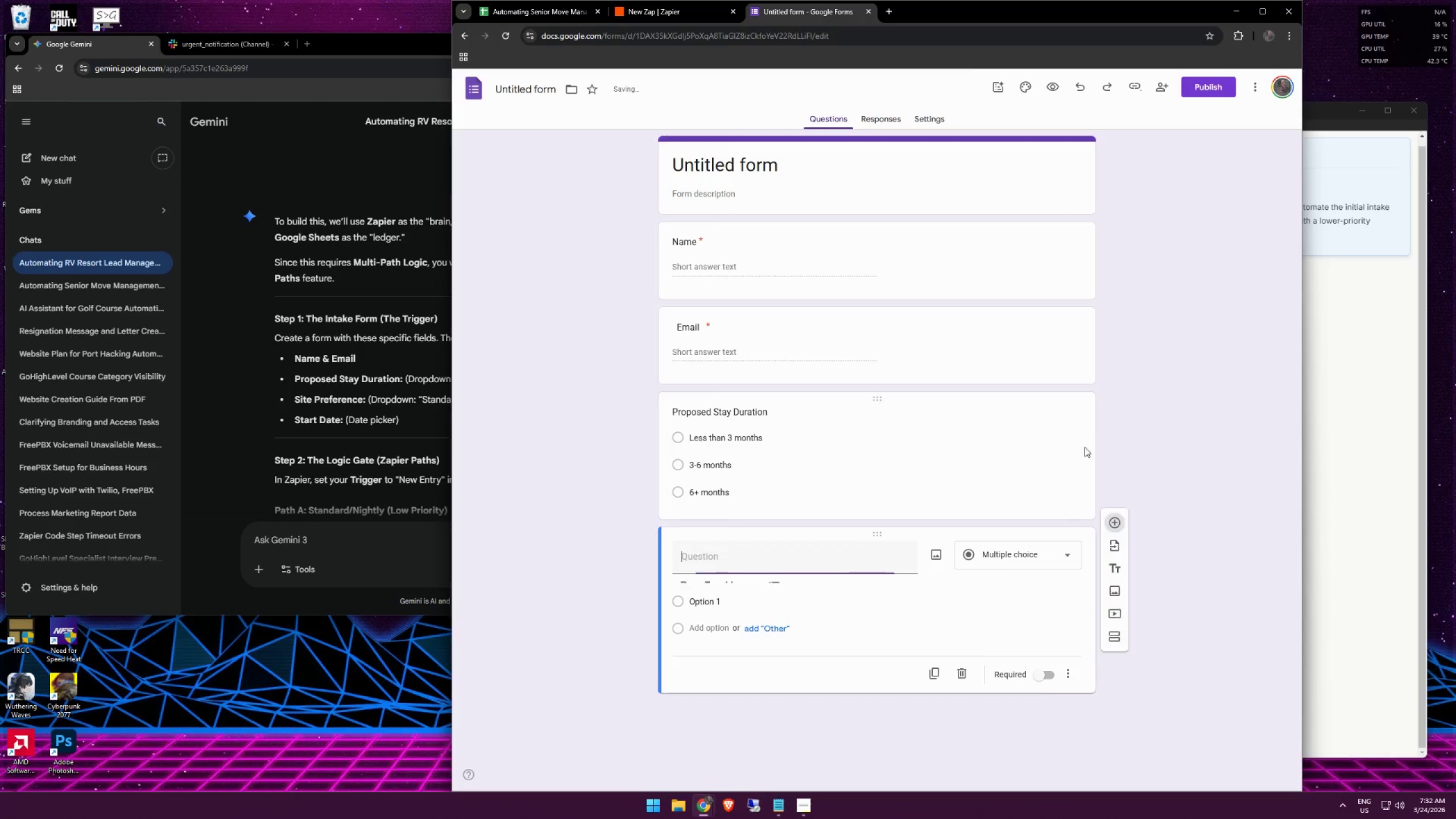 
scroll: coordinate [987, 483], scroll_direction: down, amount: 4.0
 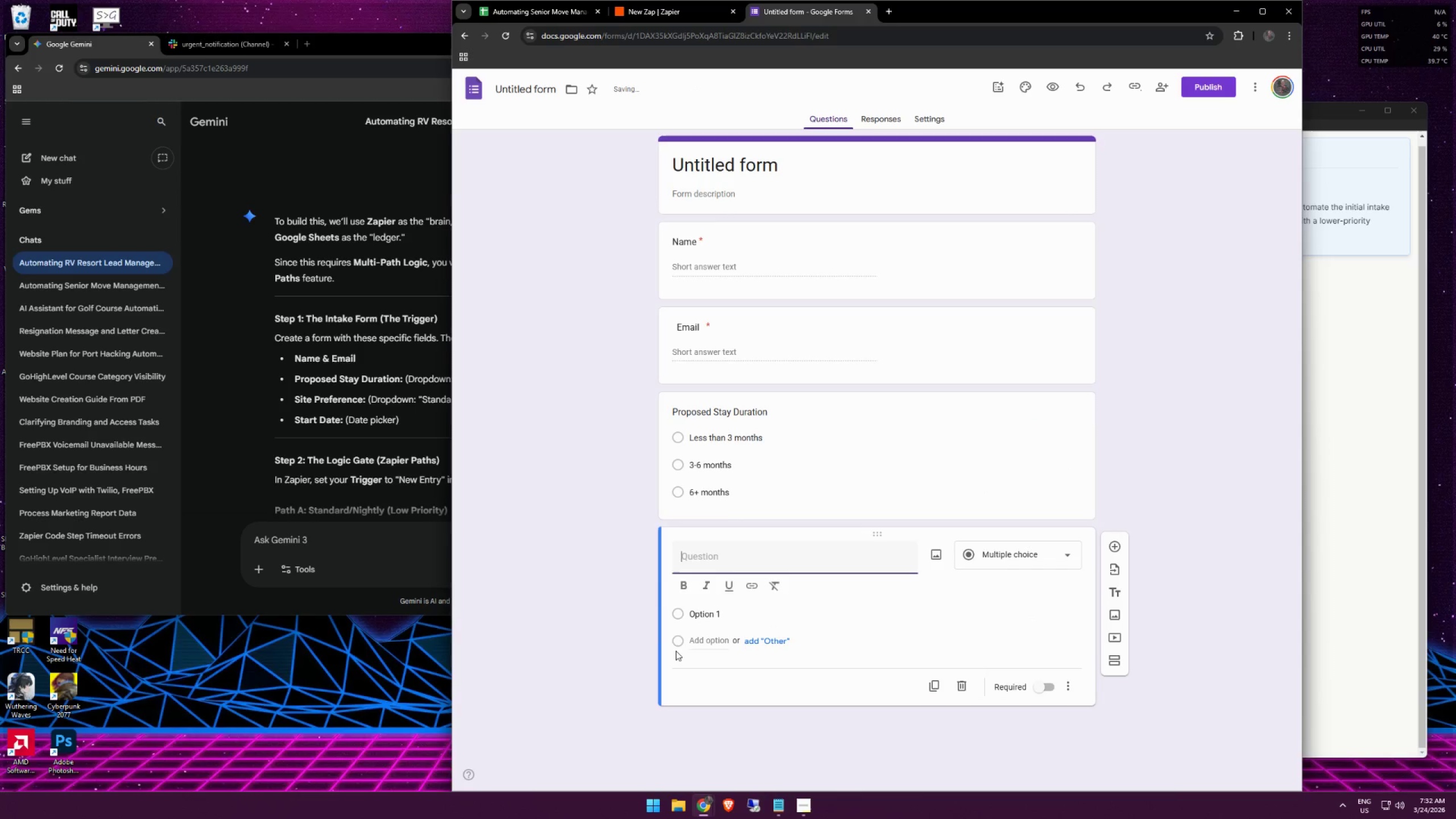 
left_click([678, 643])
 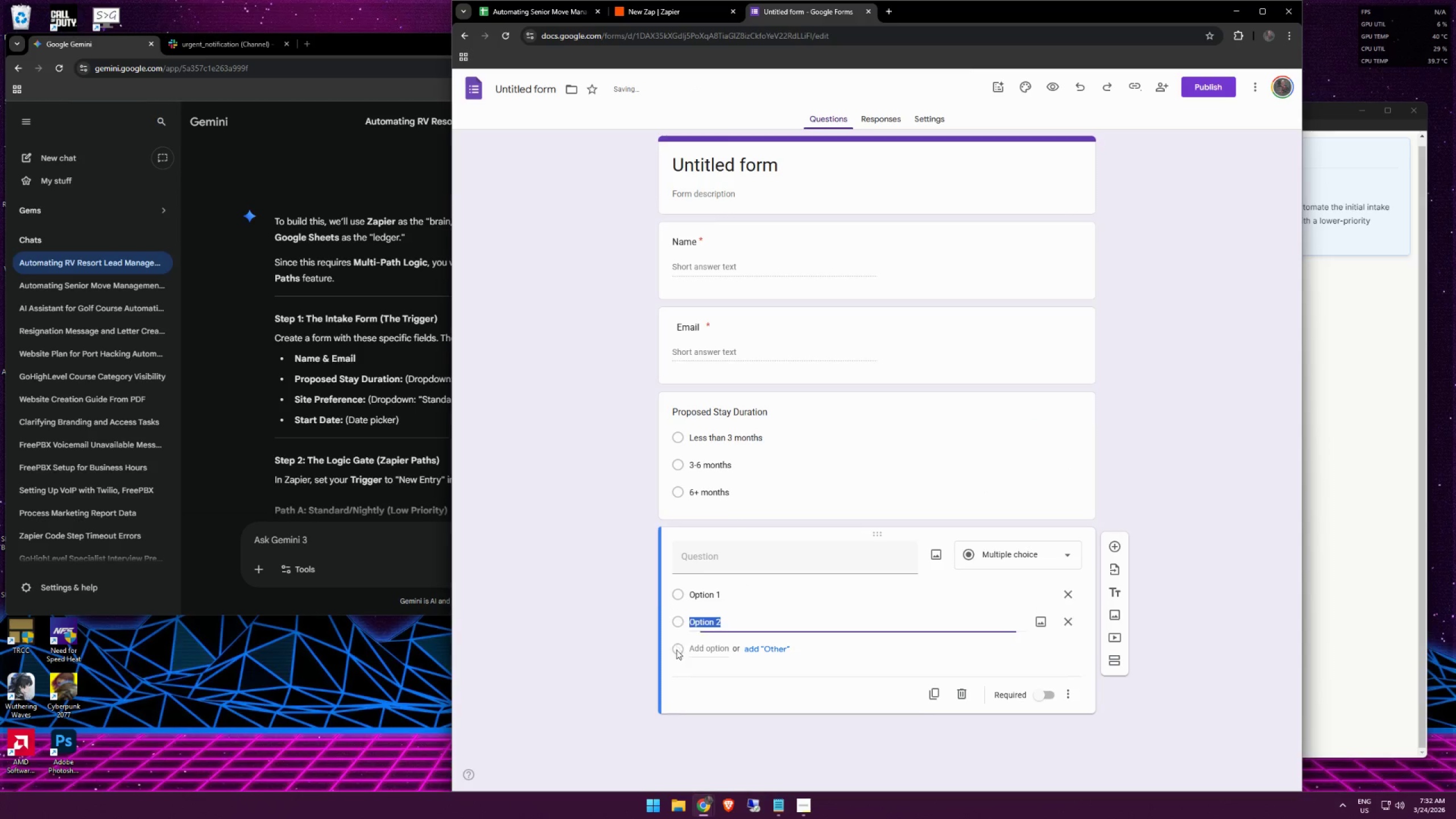 
left_click([676, 651])
 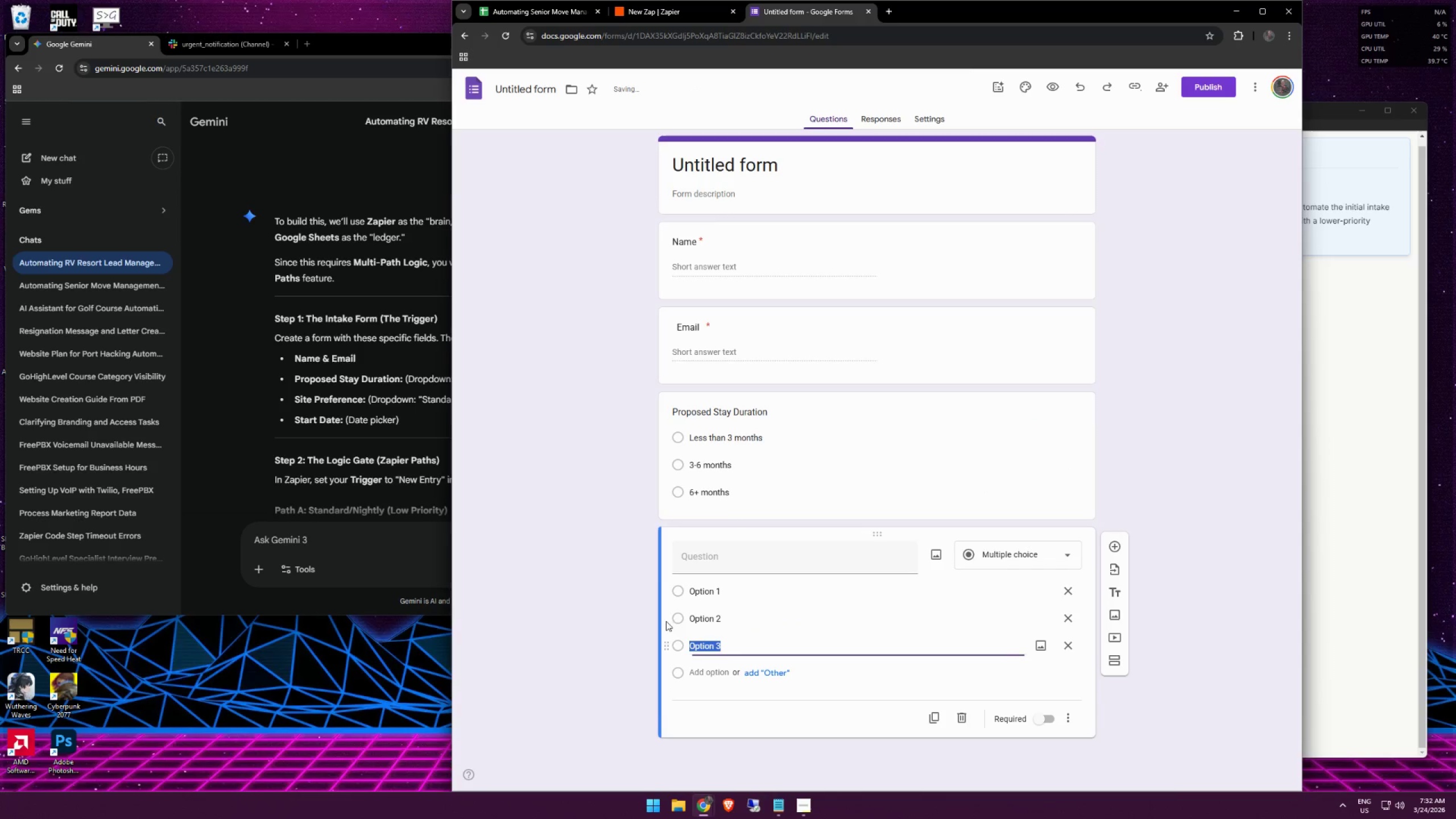 
scroll: coordinate [582, 537], scroll_direction: down, amount: 5.0
 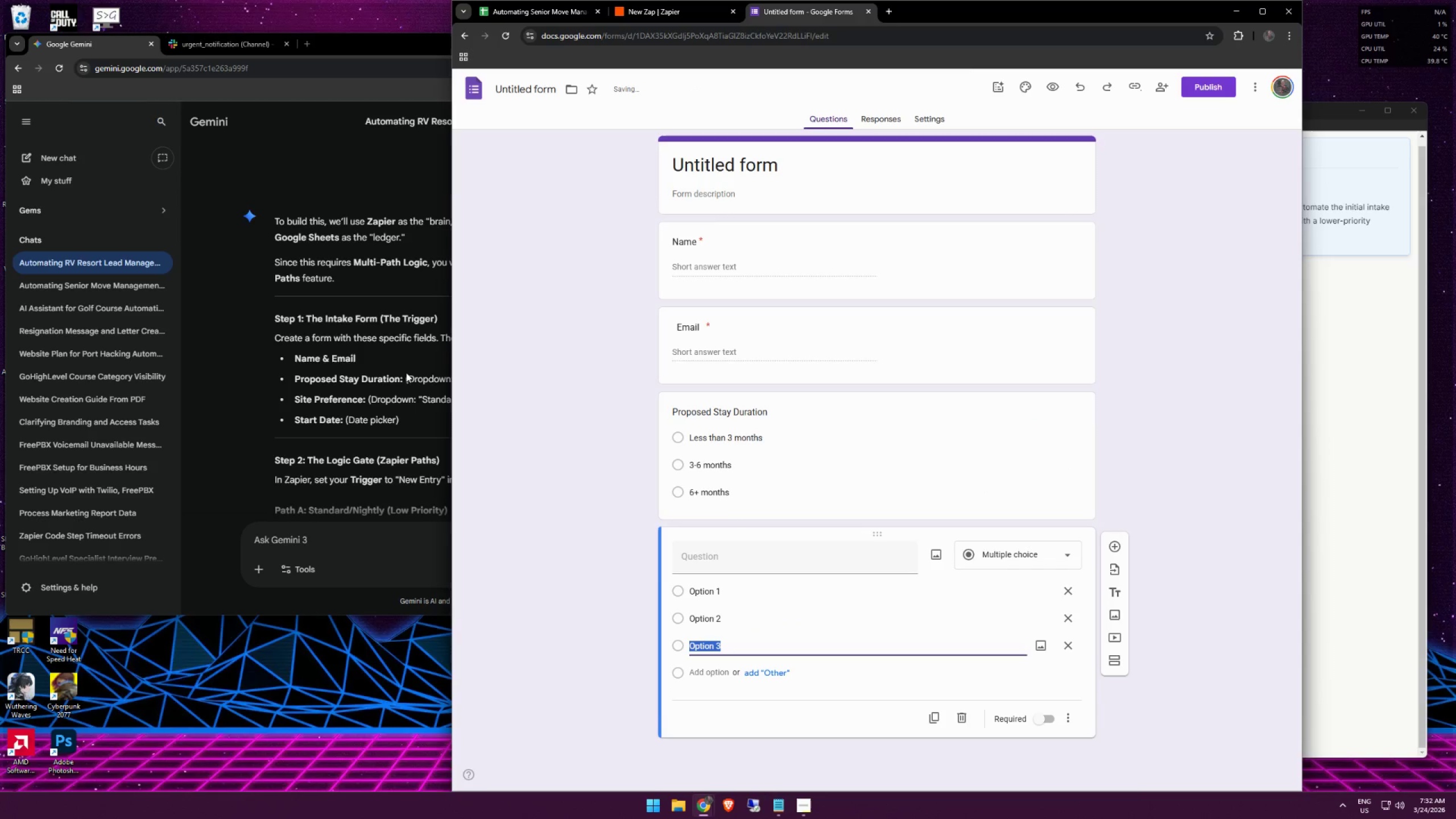 
left_click([394, 396])
 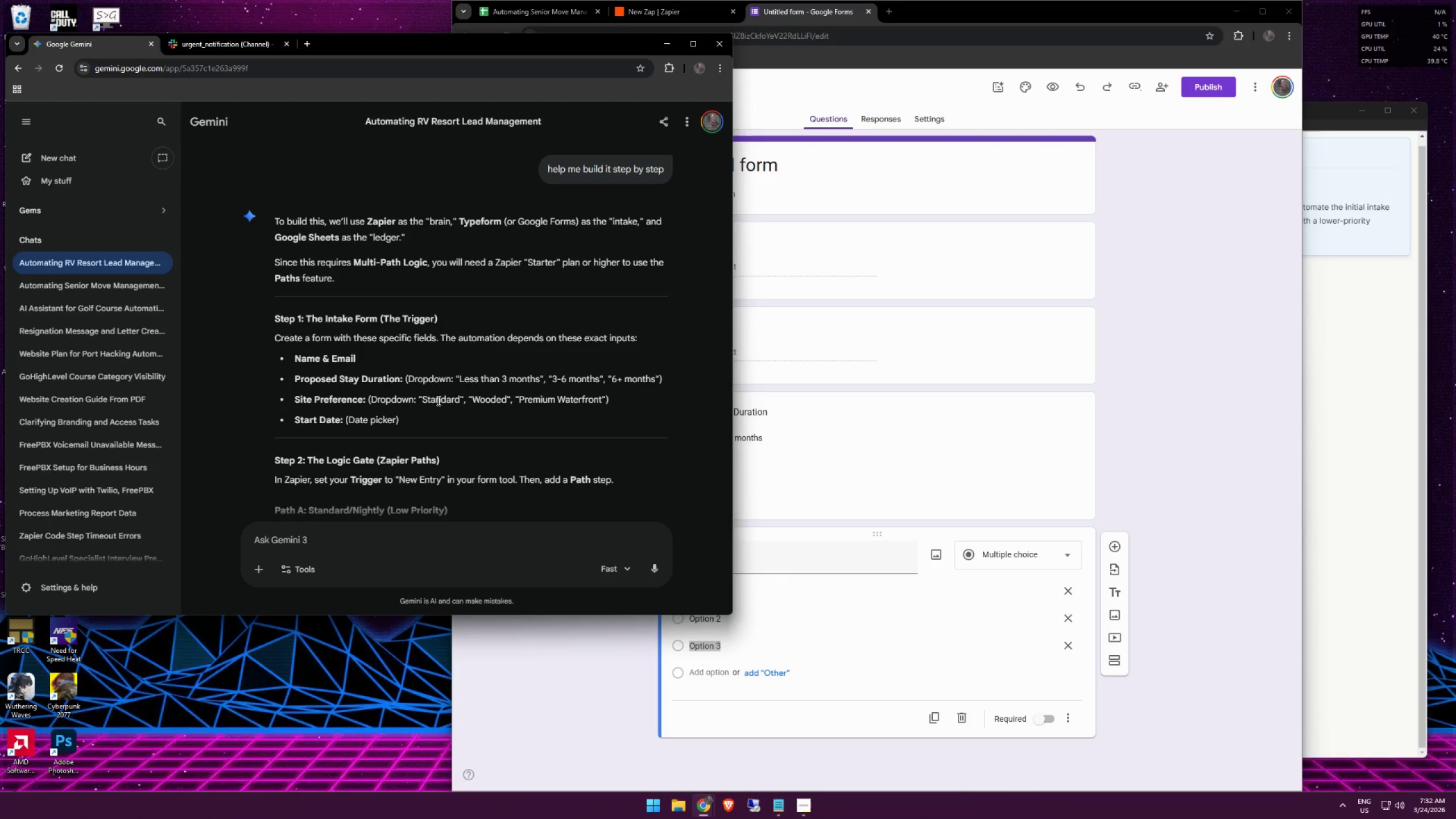 
double_click([437, 400])
 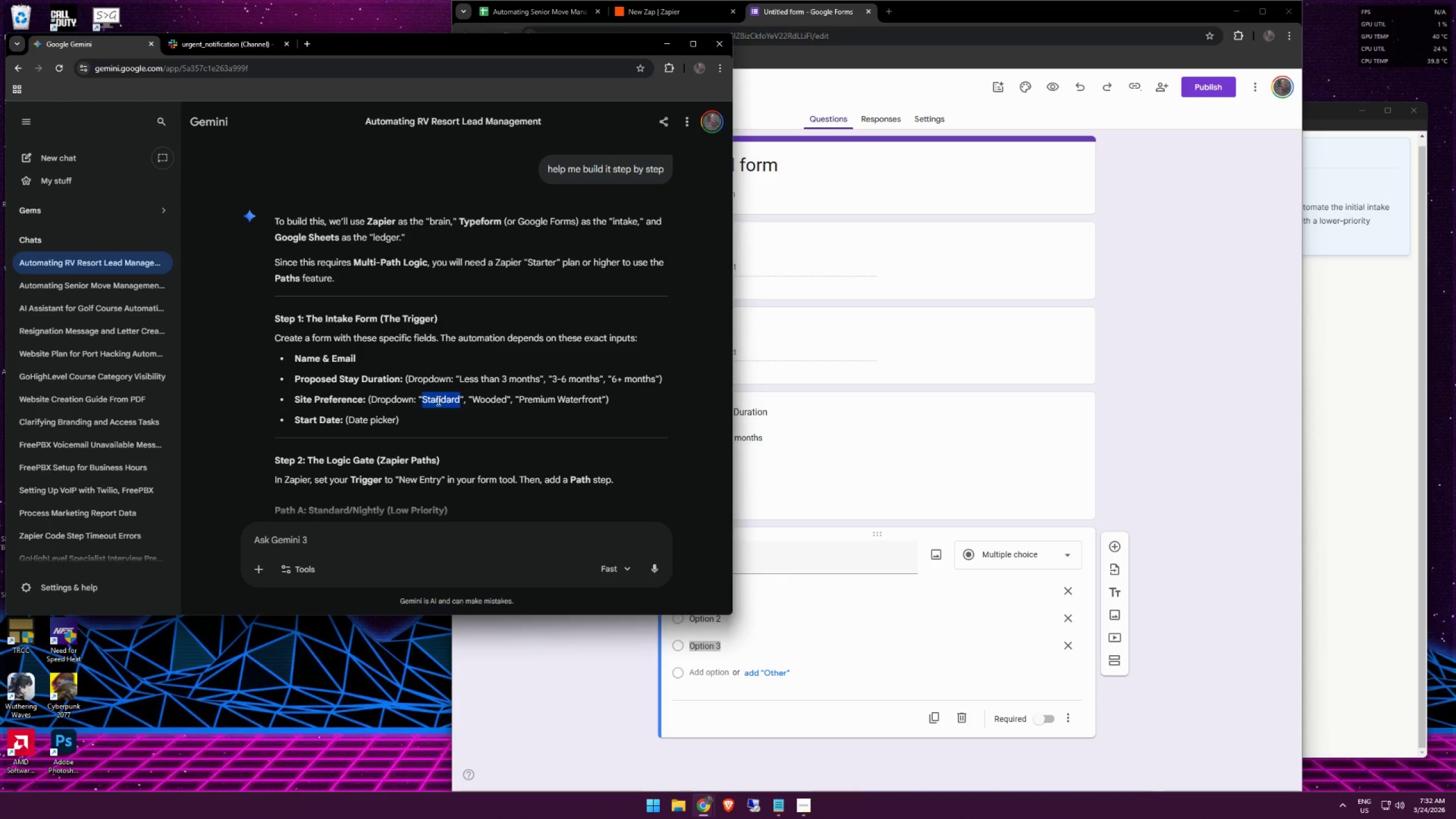 
key(Control+ControlLeft)
 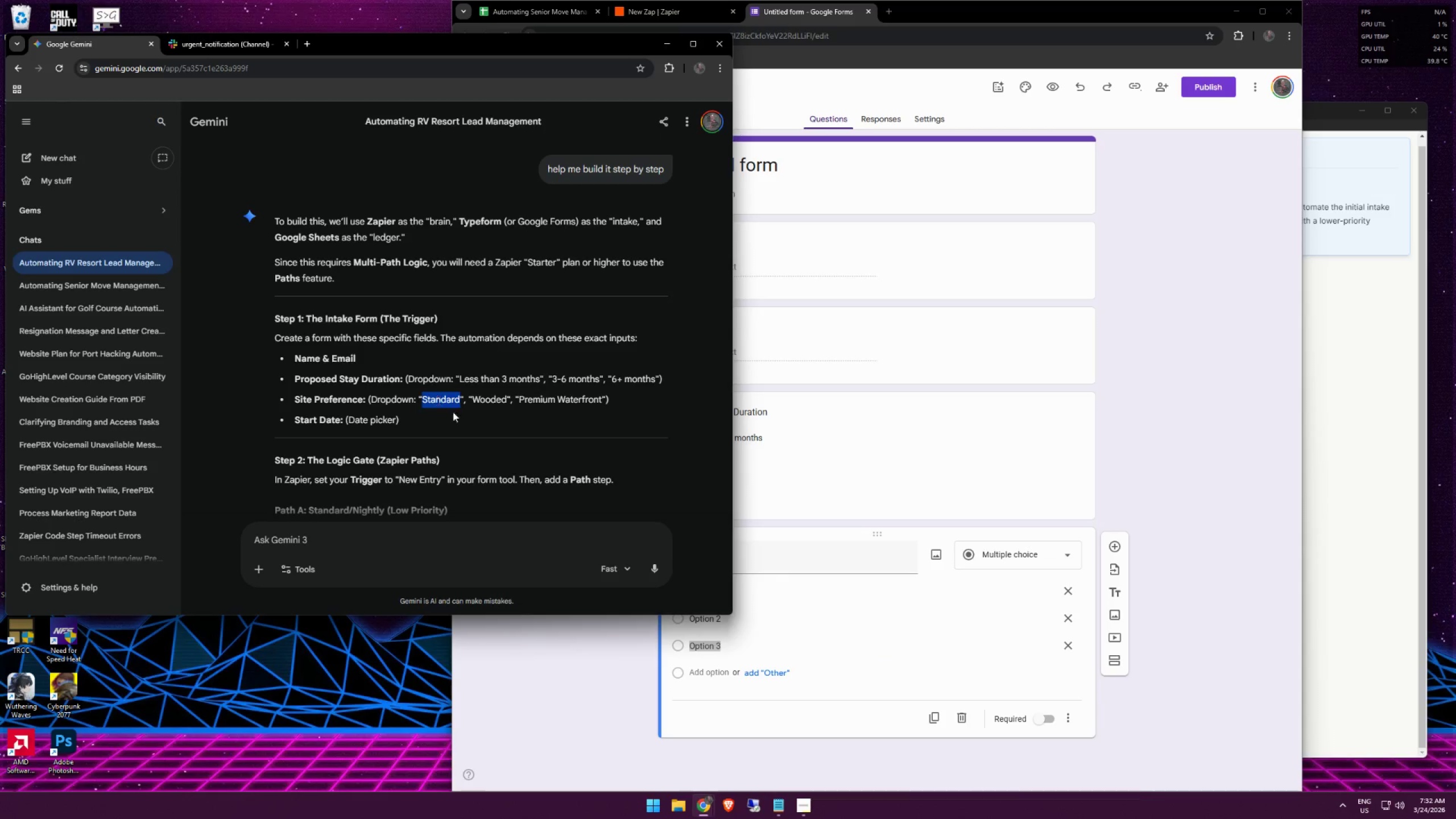 
key(Control+C)
 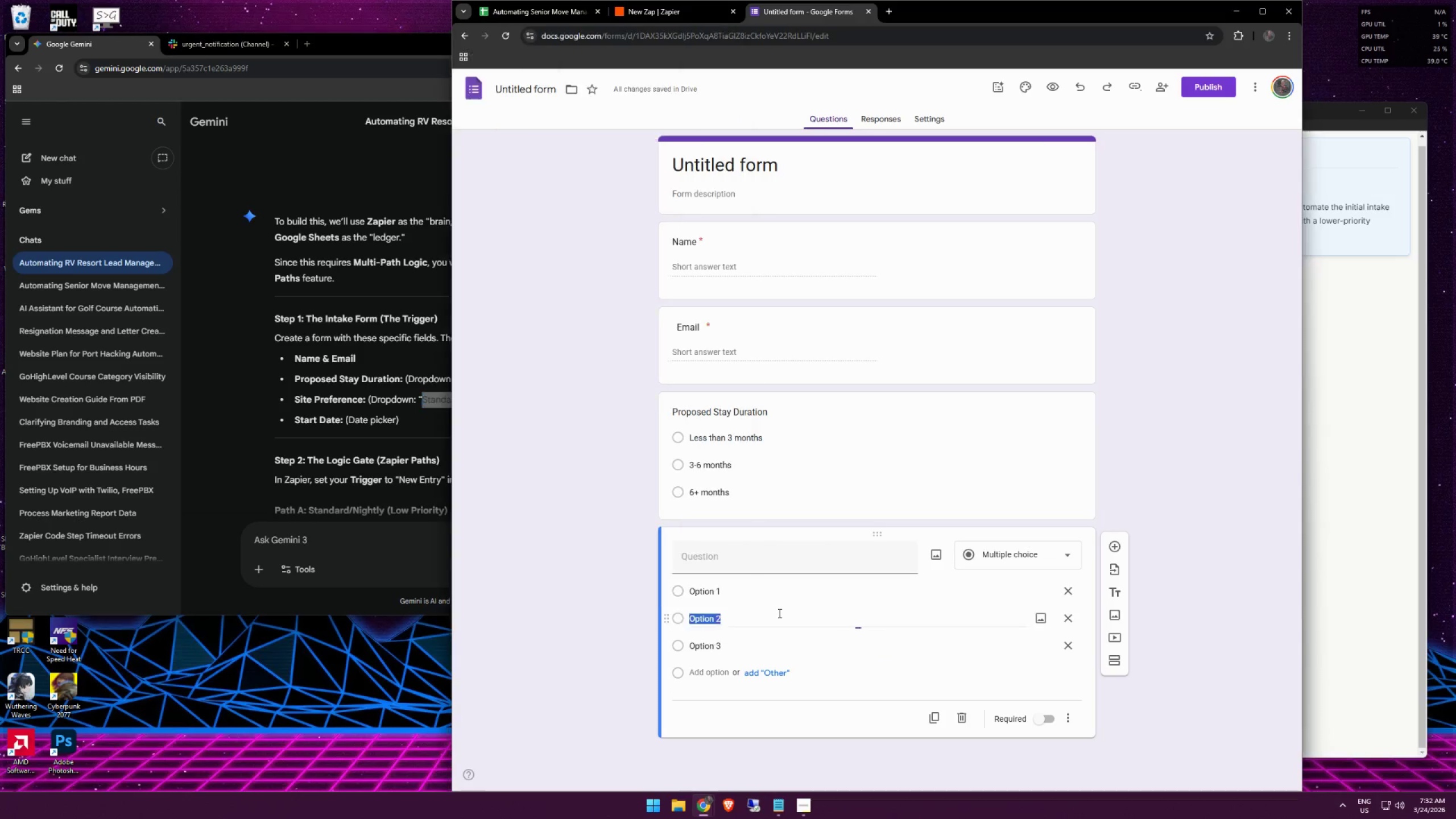 
double_click([745, 592])
 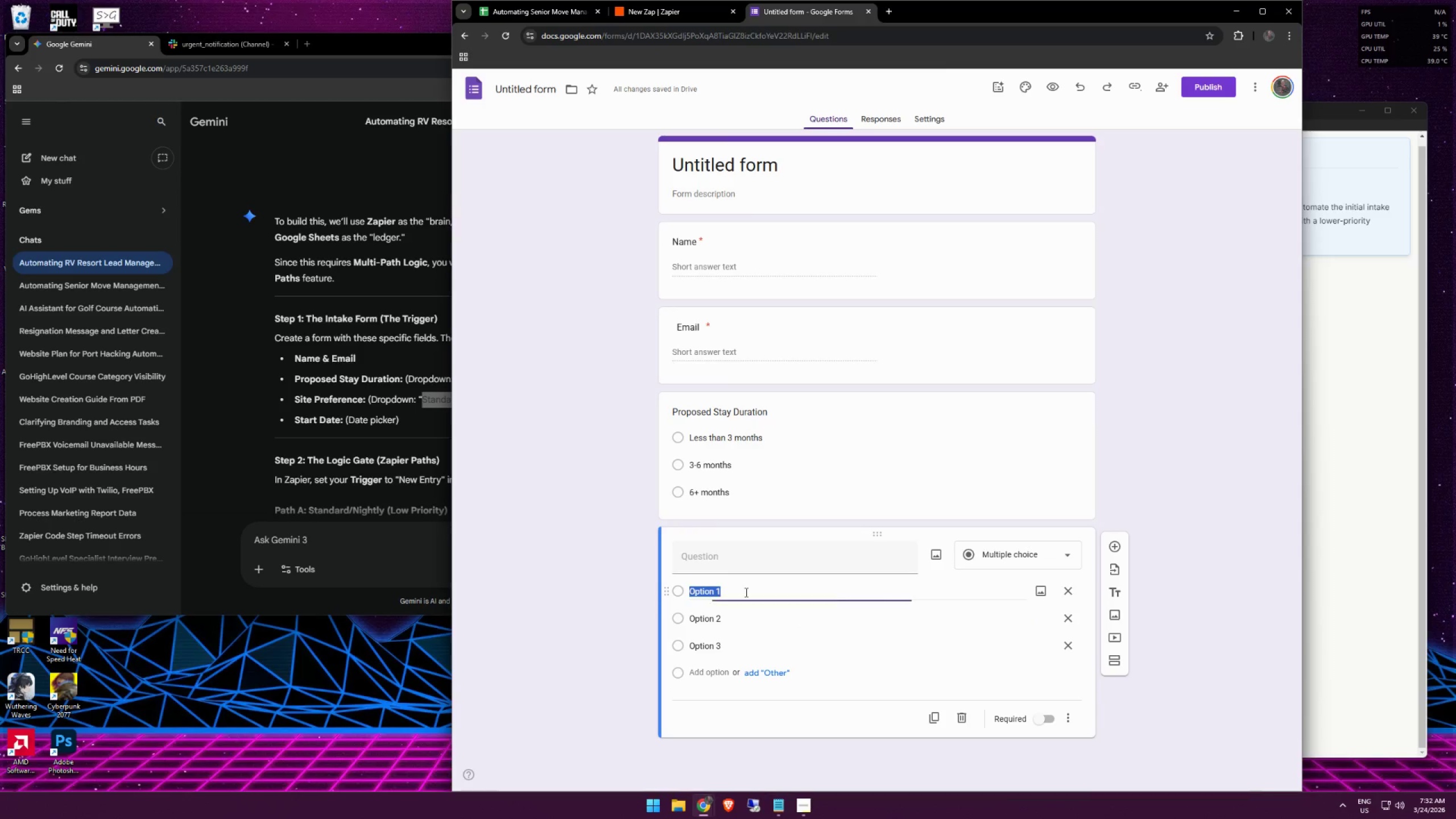 
key(Control+ControlLeft)
 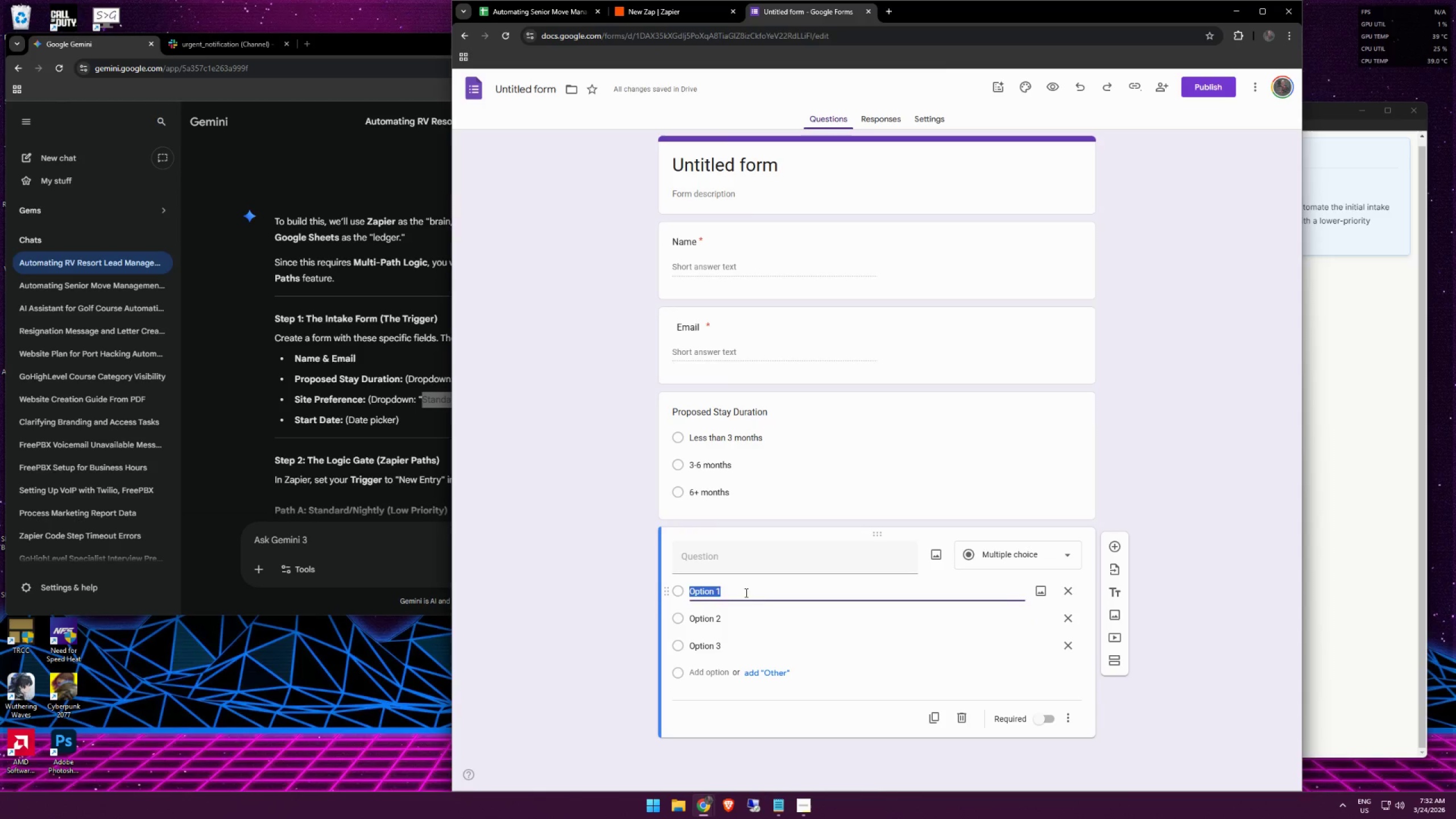 
key(Control+V)
 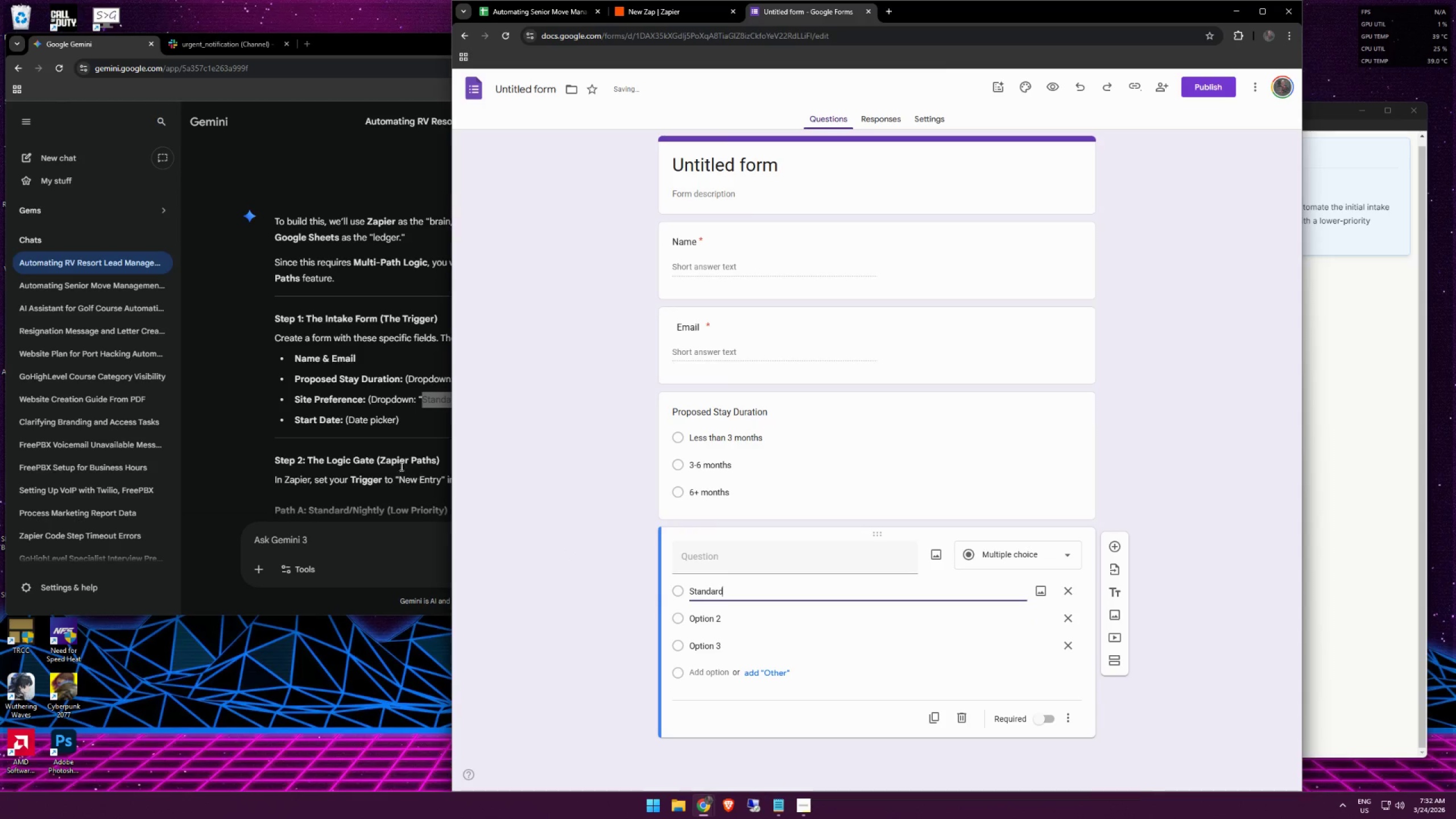 
left_click([396, 462])
 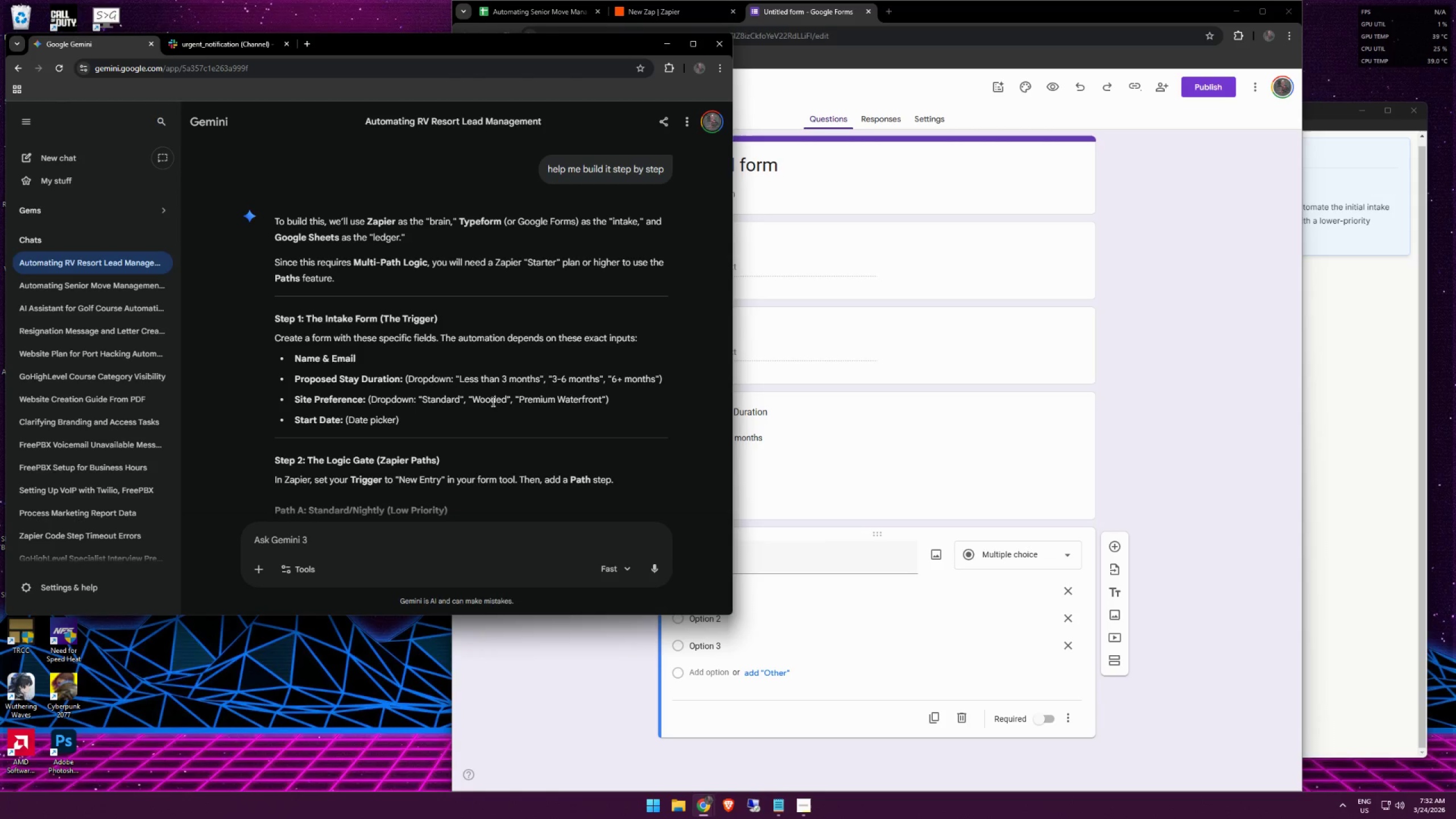 
double_click([491, 402])
 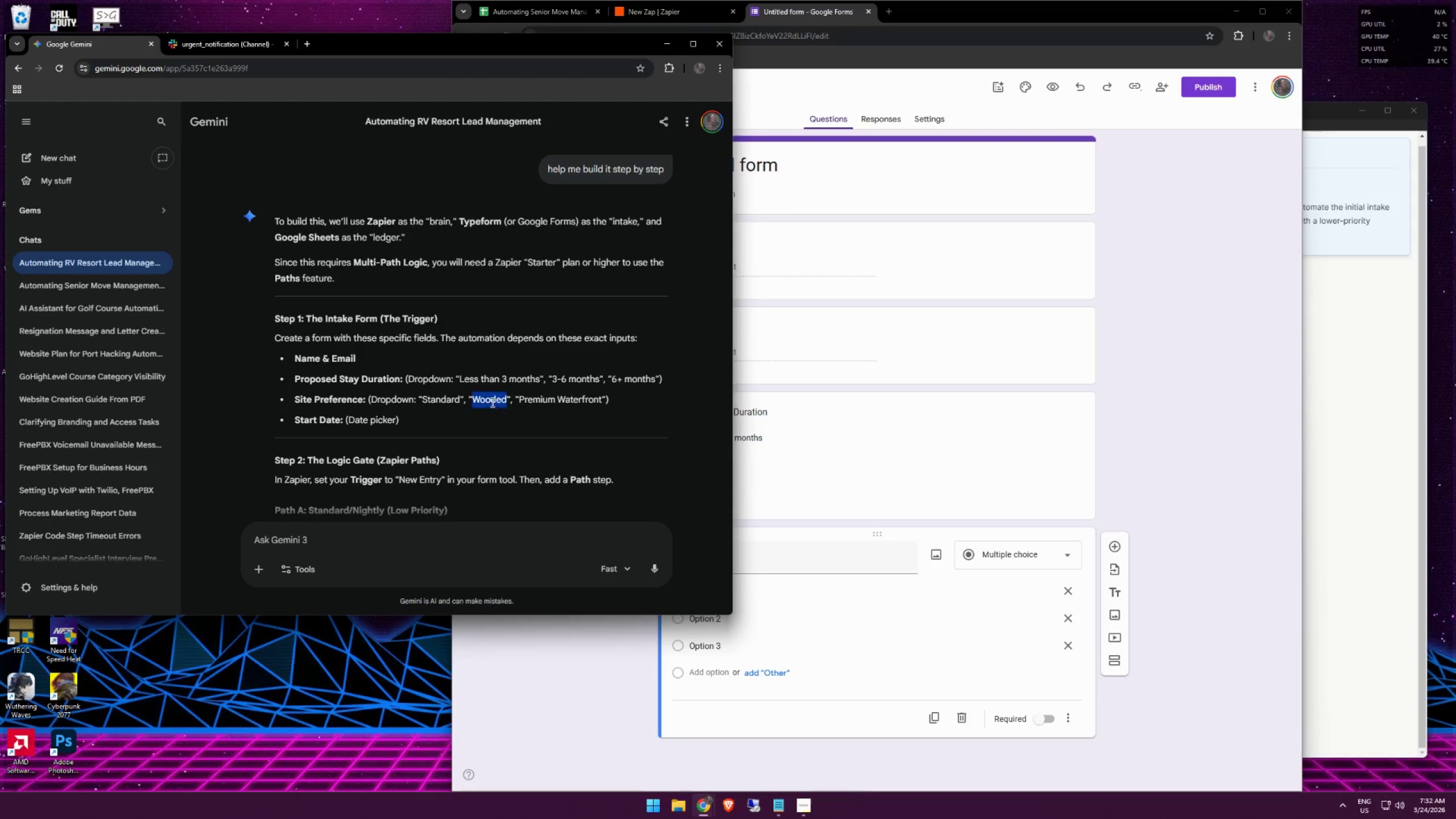 
key(Control+ControlLeft)
 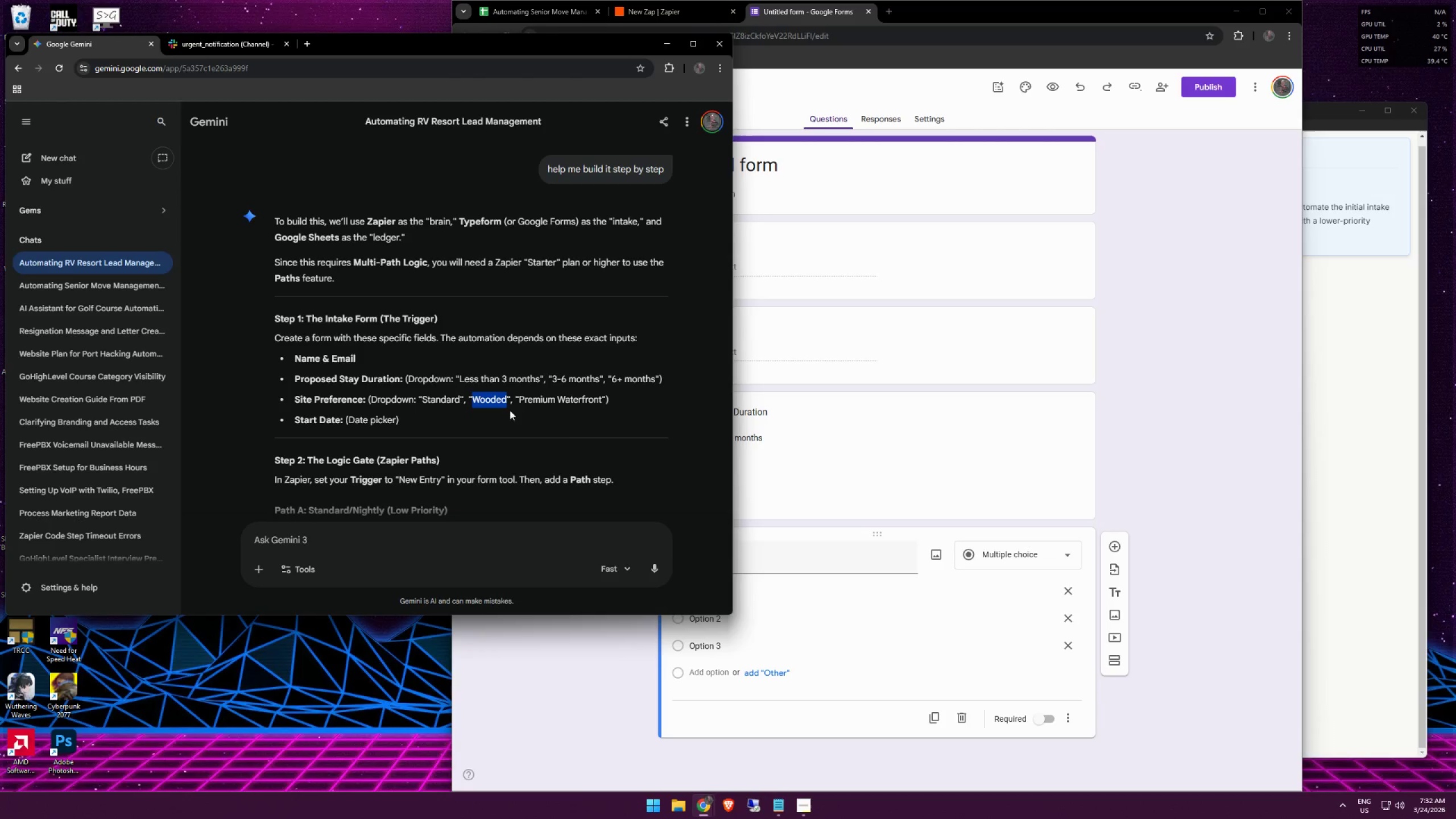 
key(Control+C)
 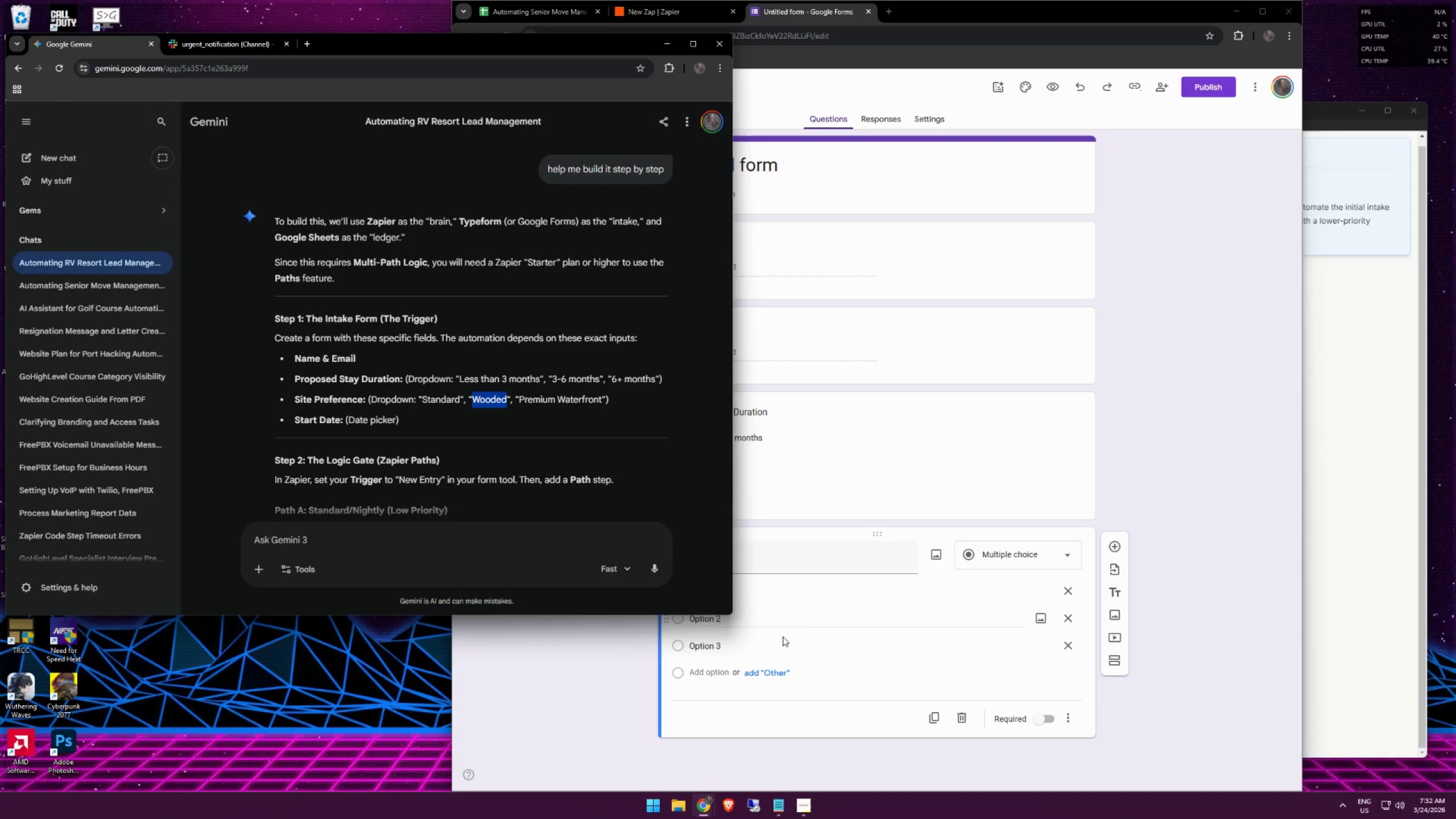 
left_click([783, 621])
 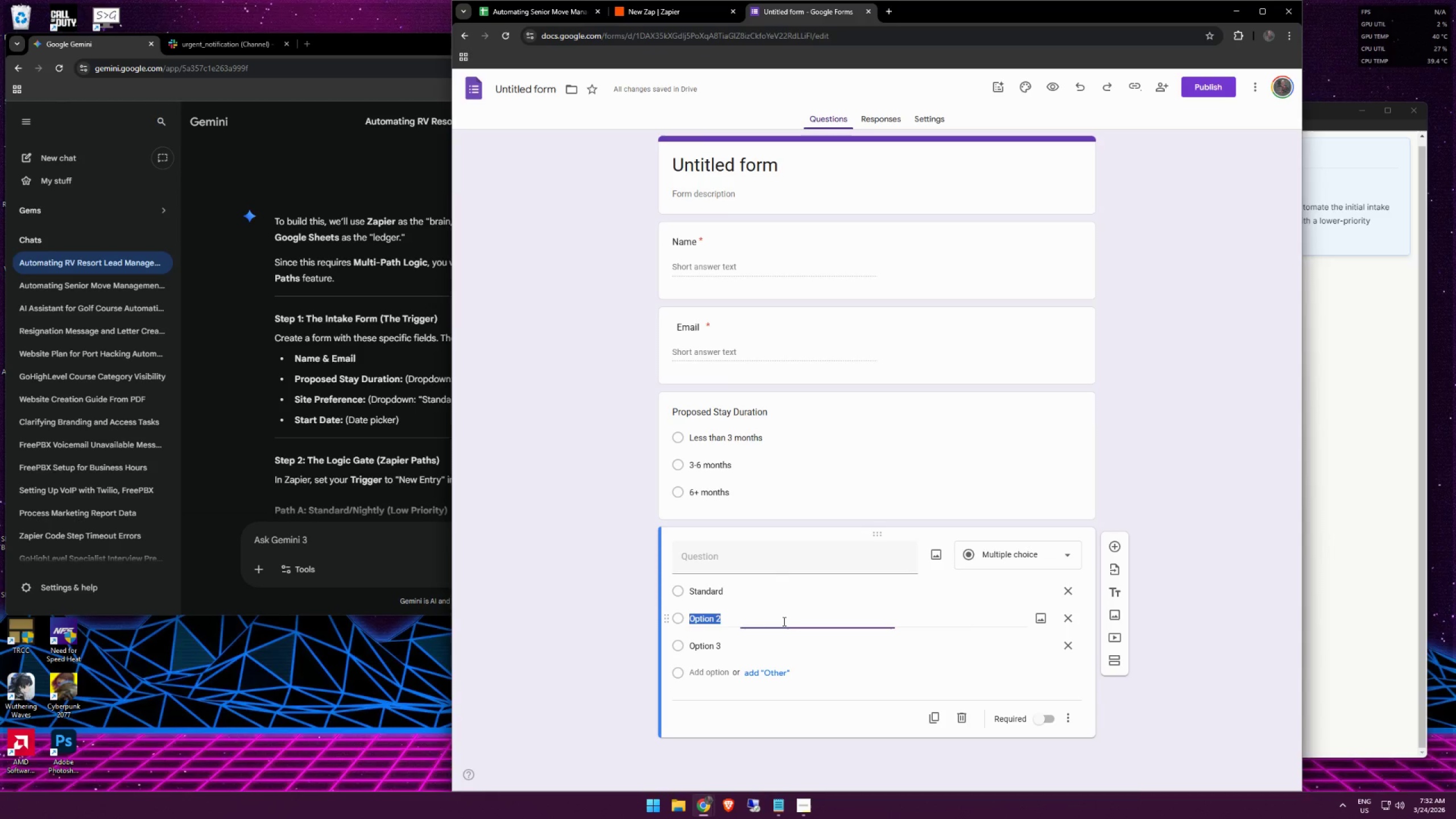 
key(Control+ControlLeft)
 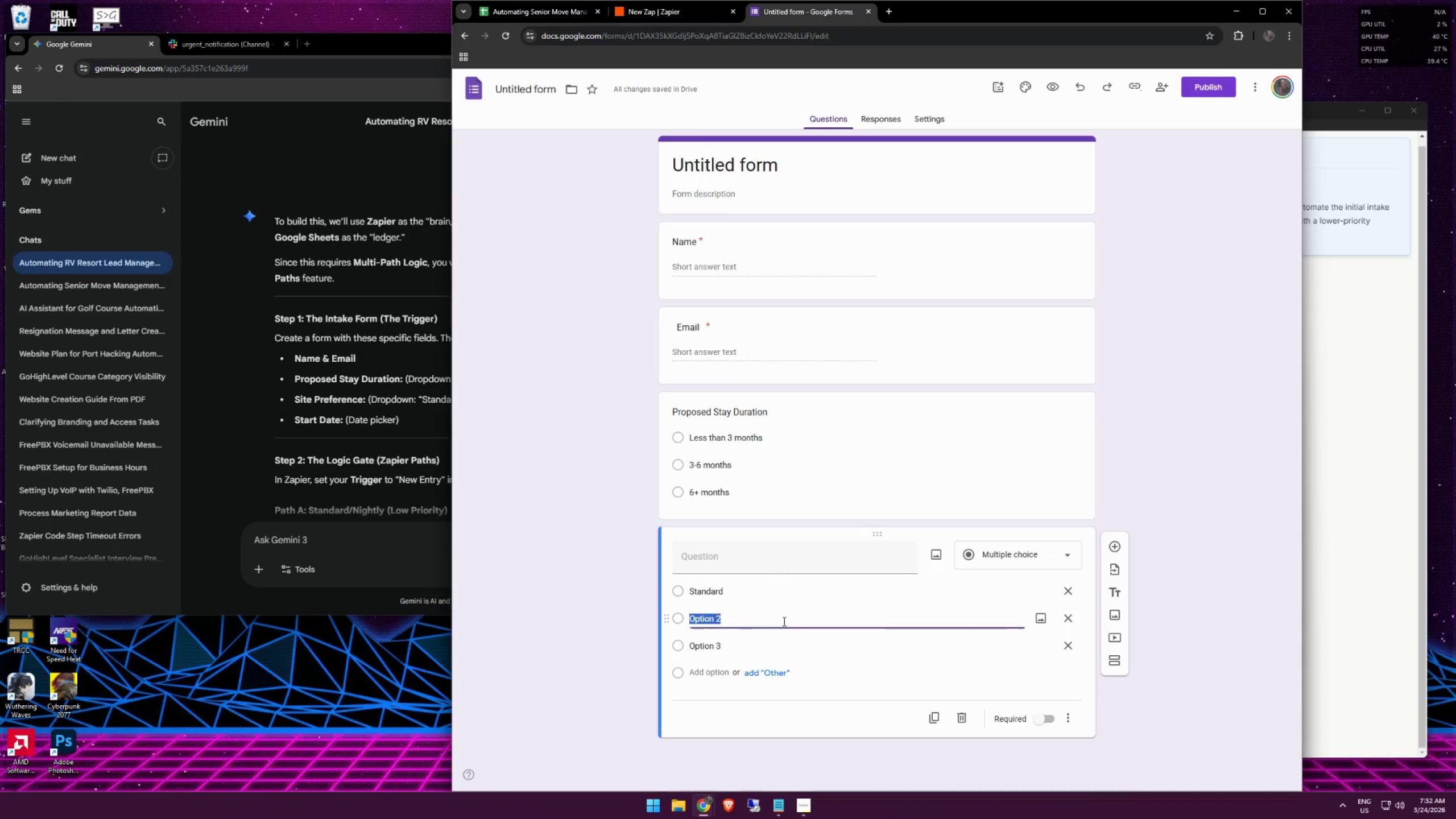 
key(Control+V)
 